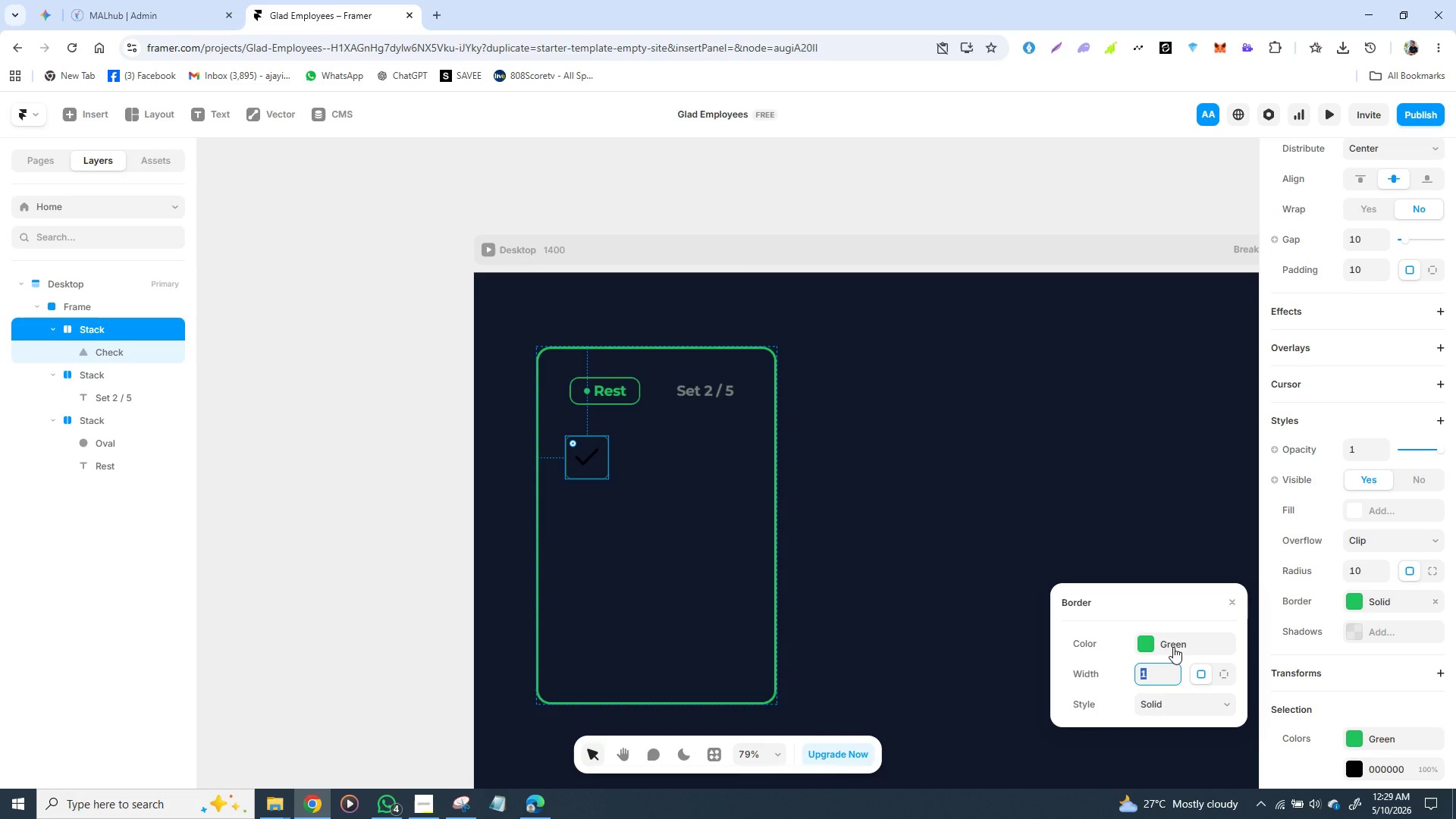 
key(2)
 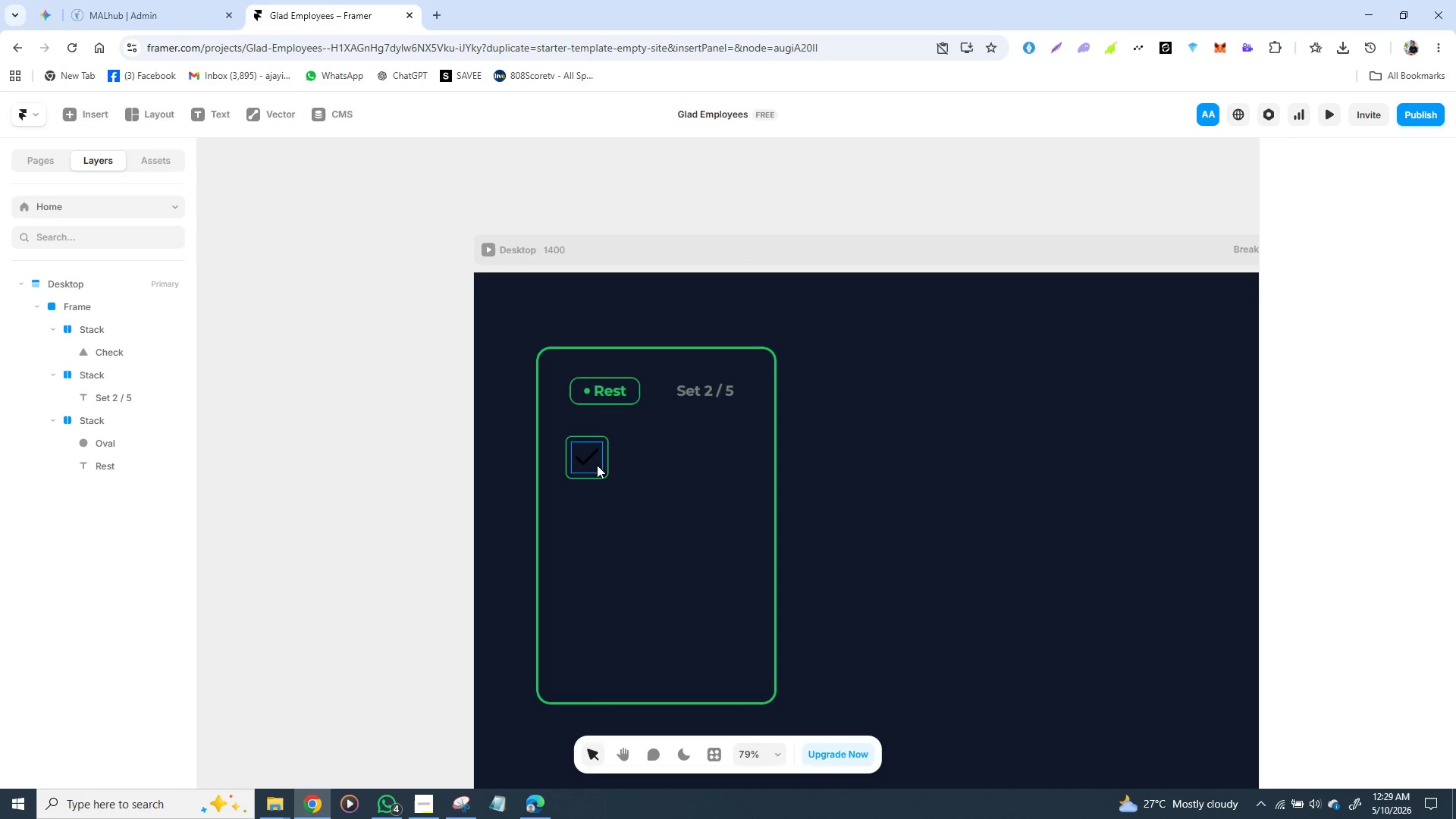 
wait(5.23)
 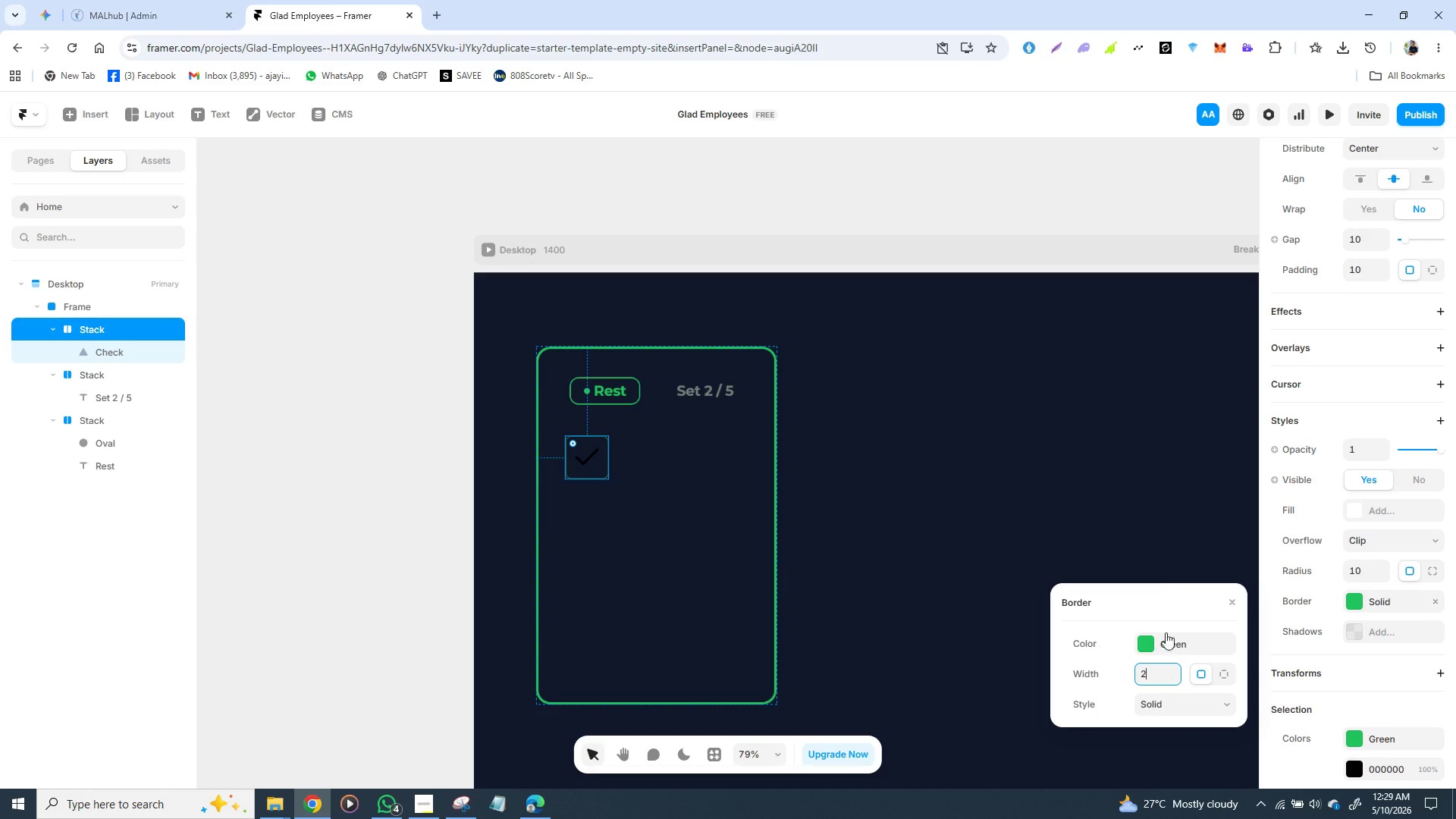 
left_click([604, 472])
 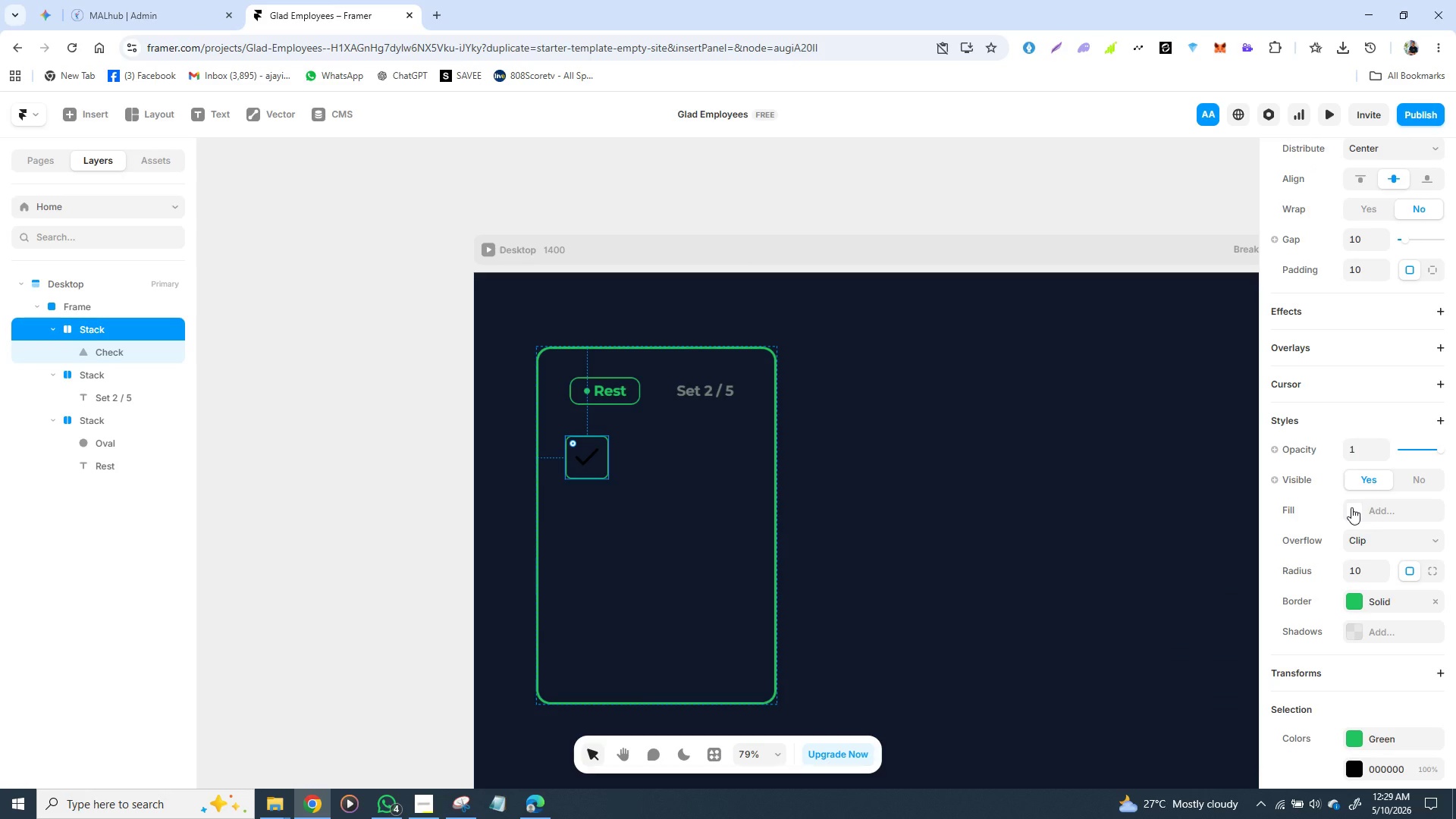 
wait(5.86)
 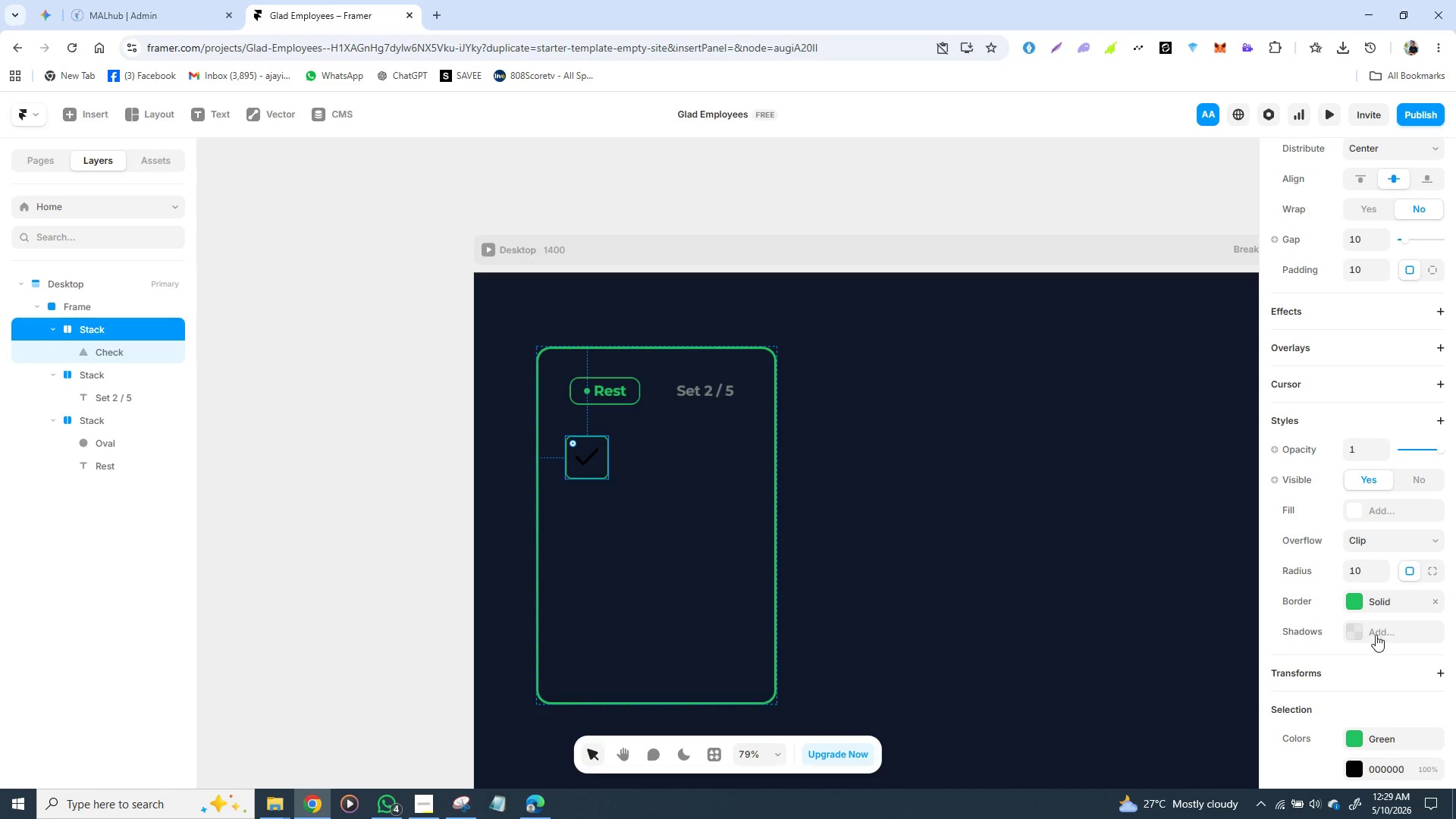 
left_click([1351, 510])
 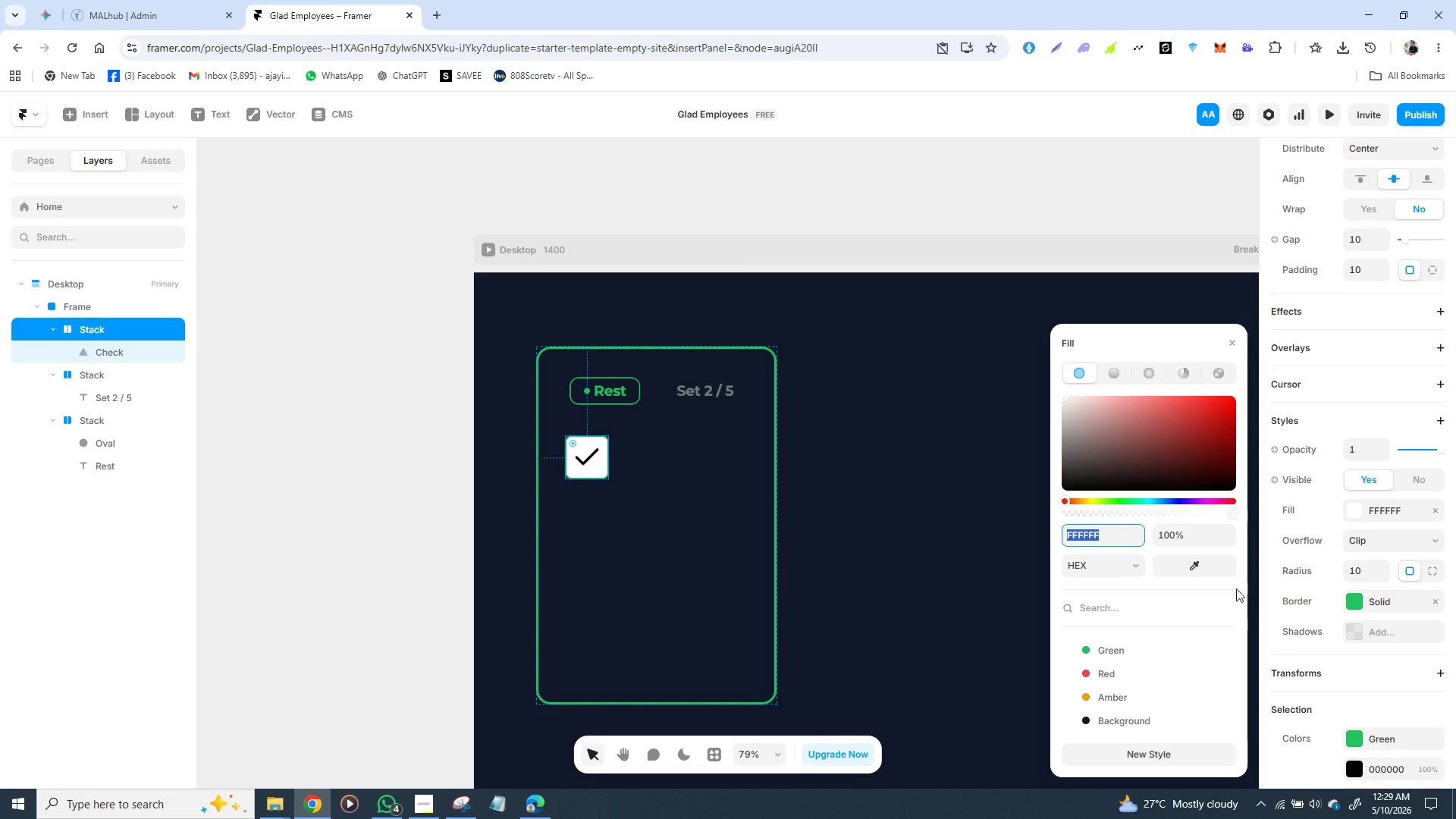 
left_click([1094, 651])
 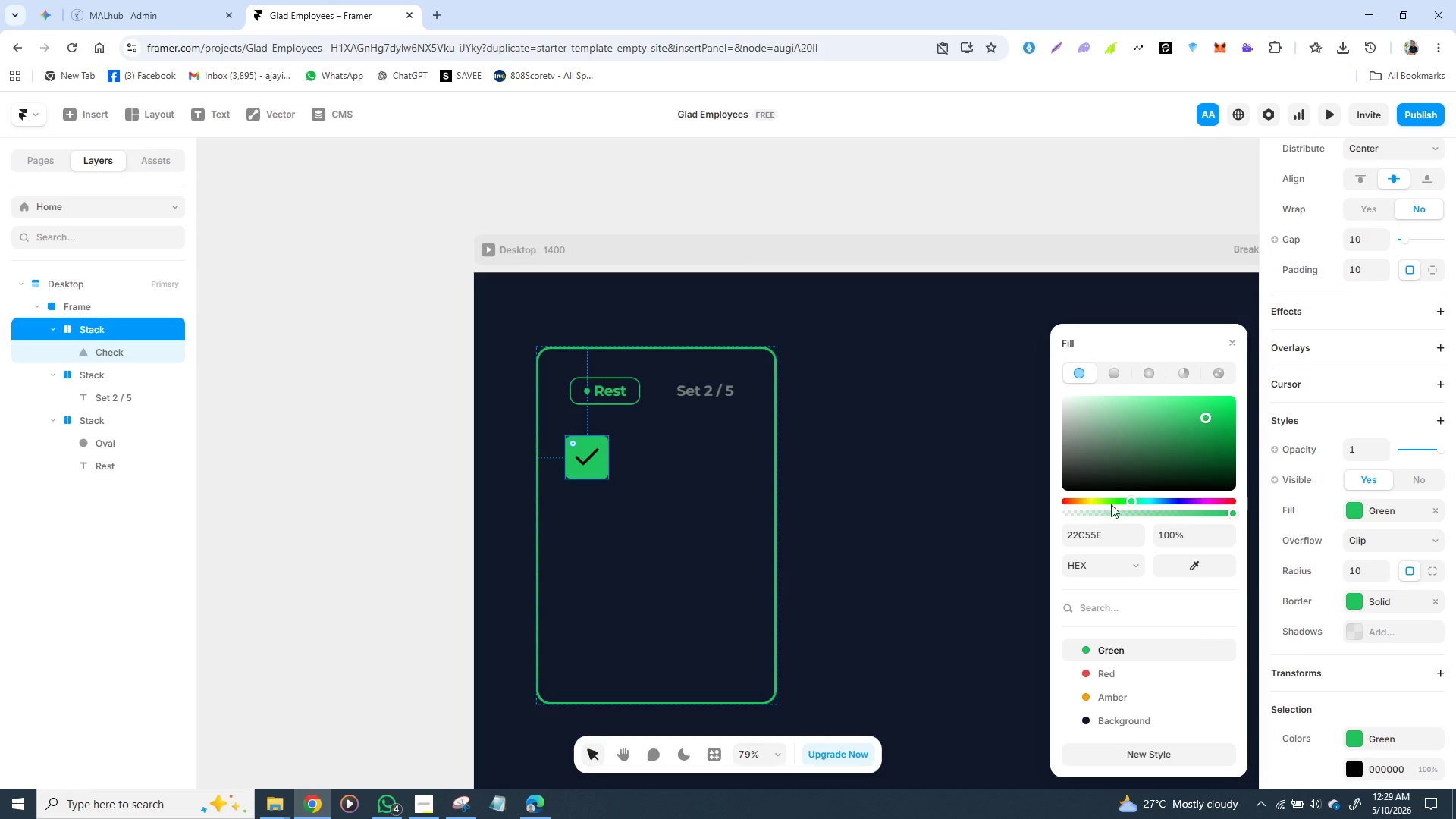 
left_click_drag(start_coordinate=[1205, 416], to_coordinate=[1134, 463])
 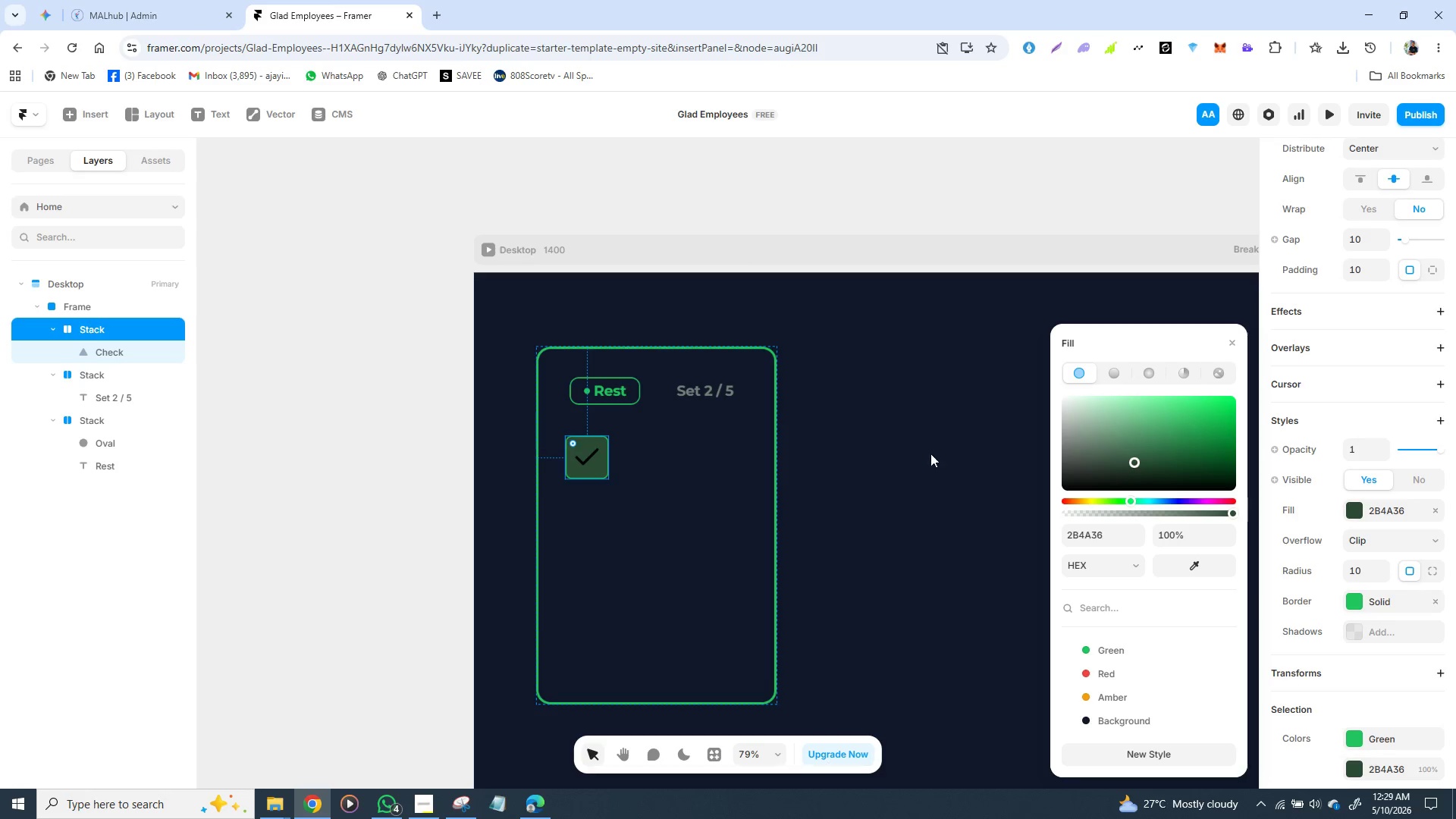 
left_click([891, 450])
 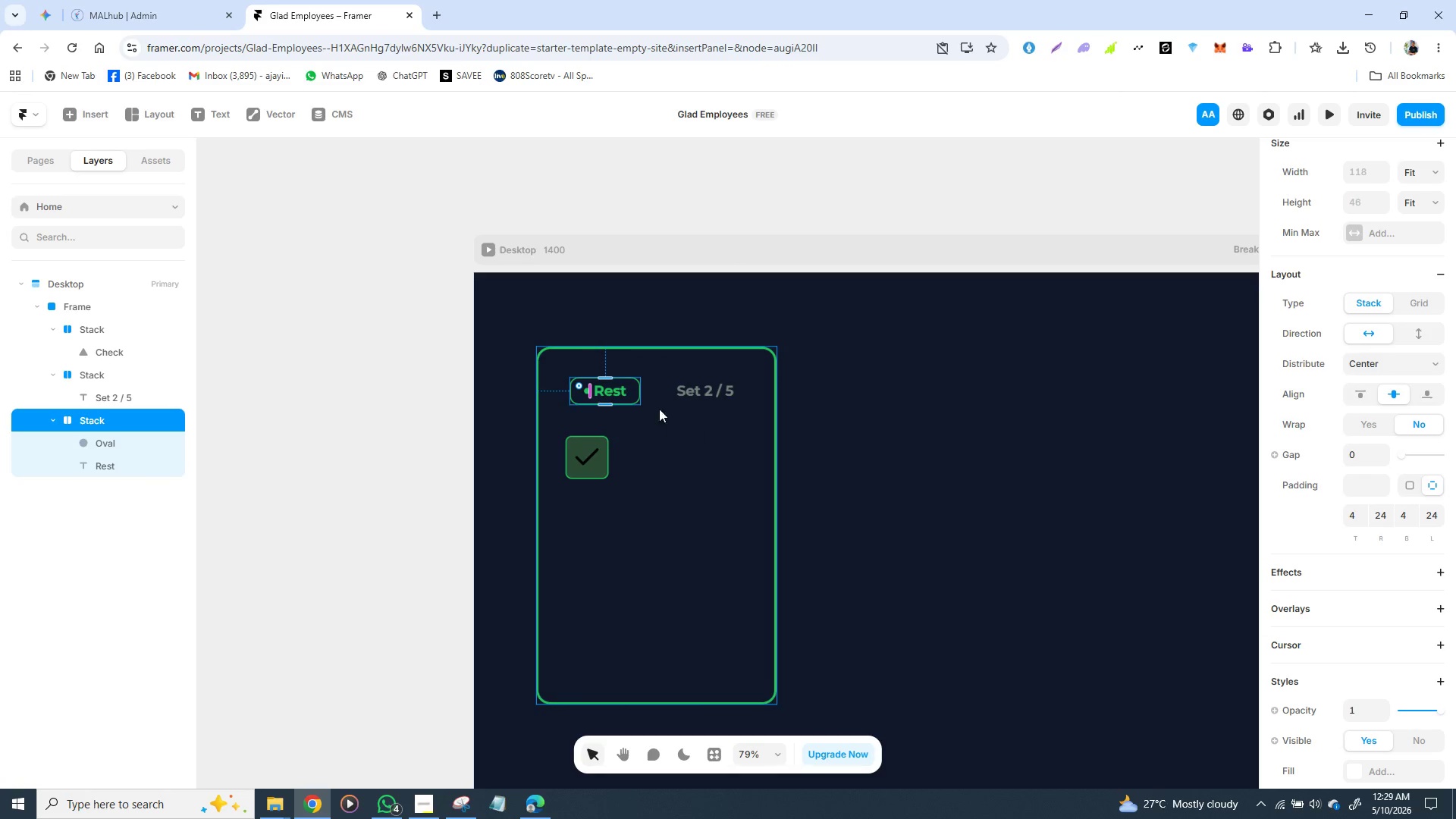 
scroll: coordinate [1383, 585], scroll_direction: down, amount: 1.0
 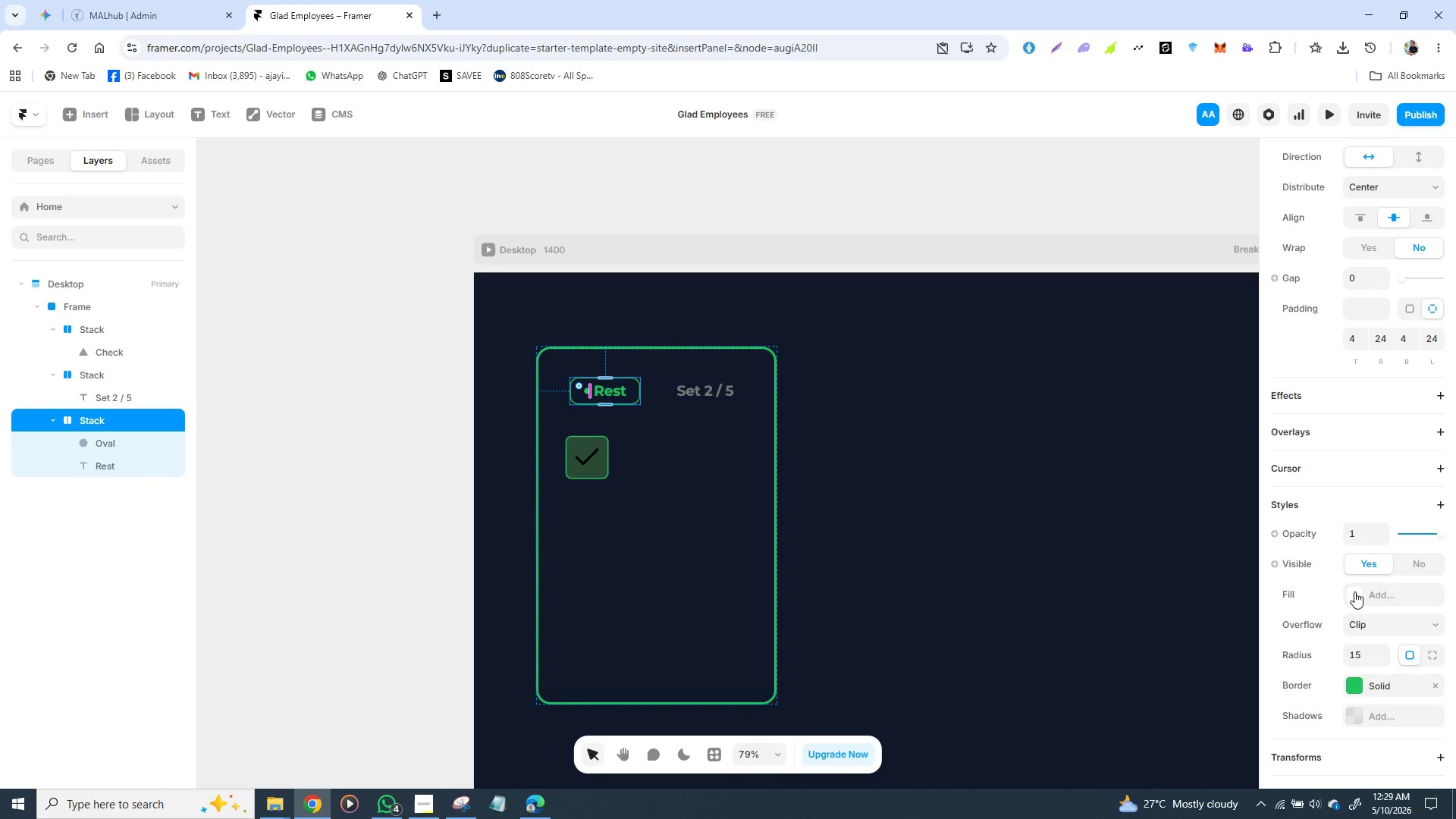 
left_click([1354, 592])
 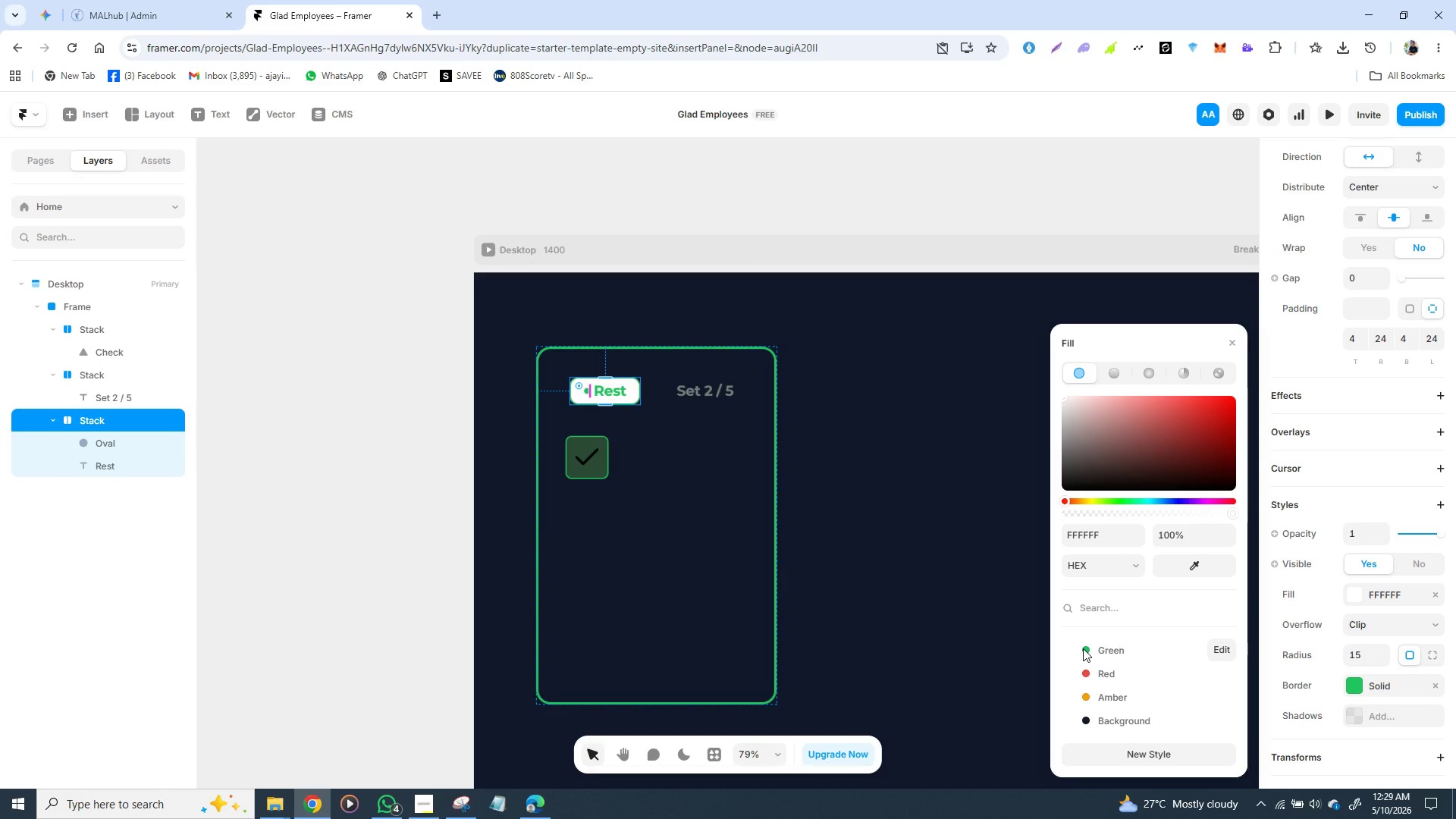 
wait(8.31)
 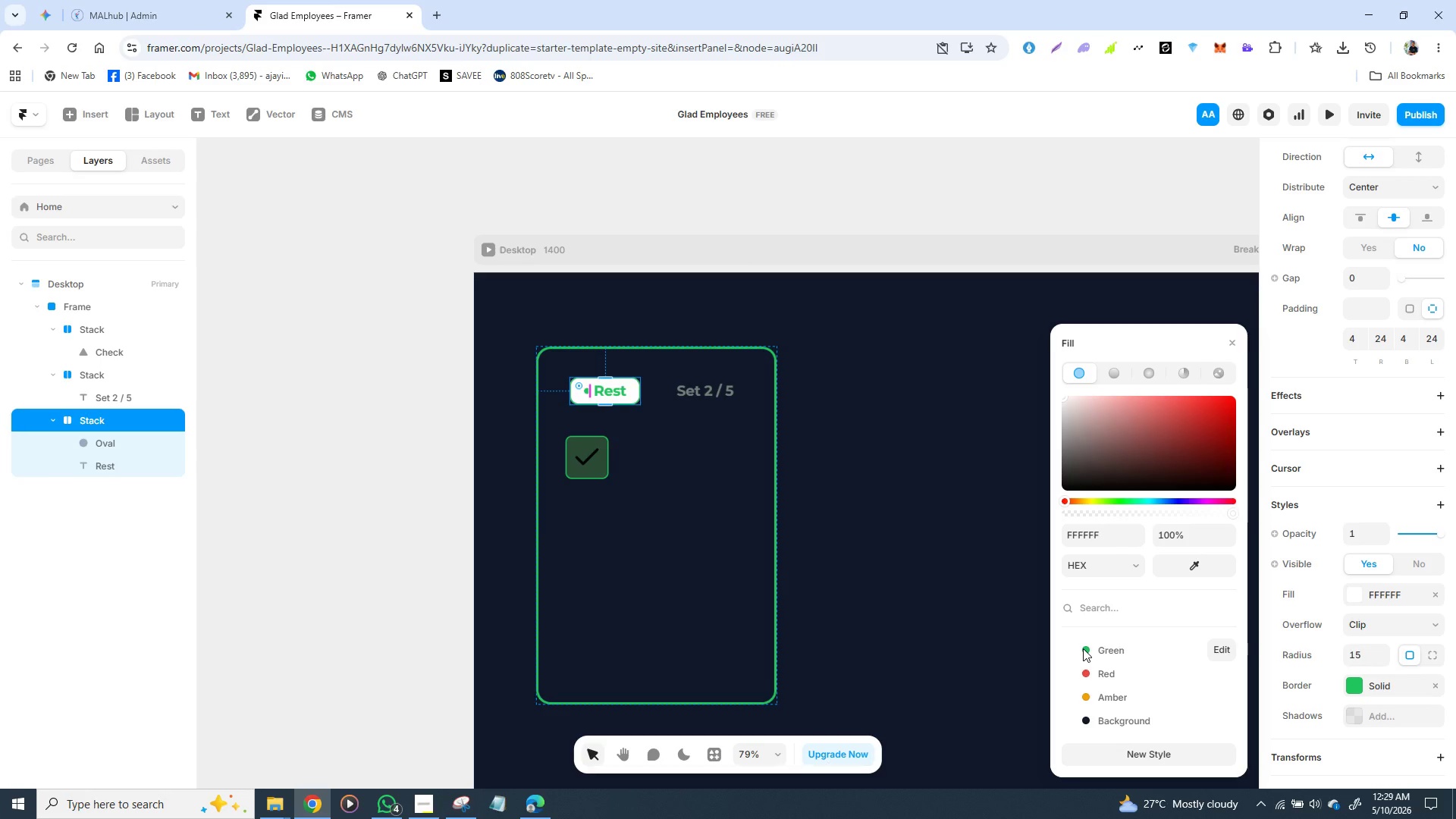 
left_click_drag(start_coordinate=[1205, 418], to_coordinate=[1163, 456])
 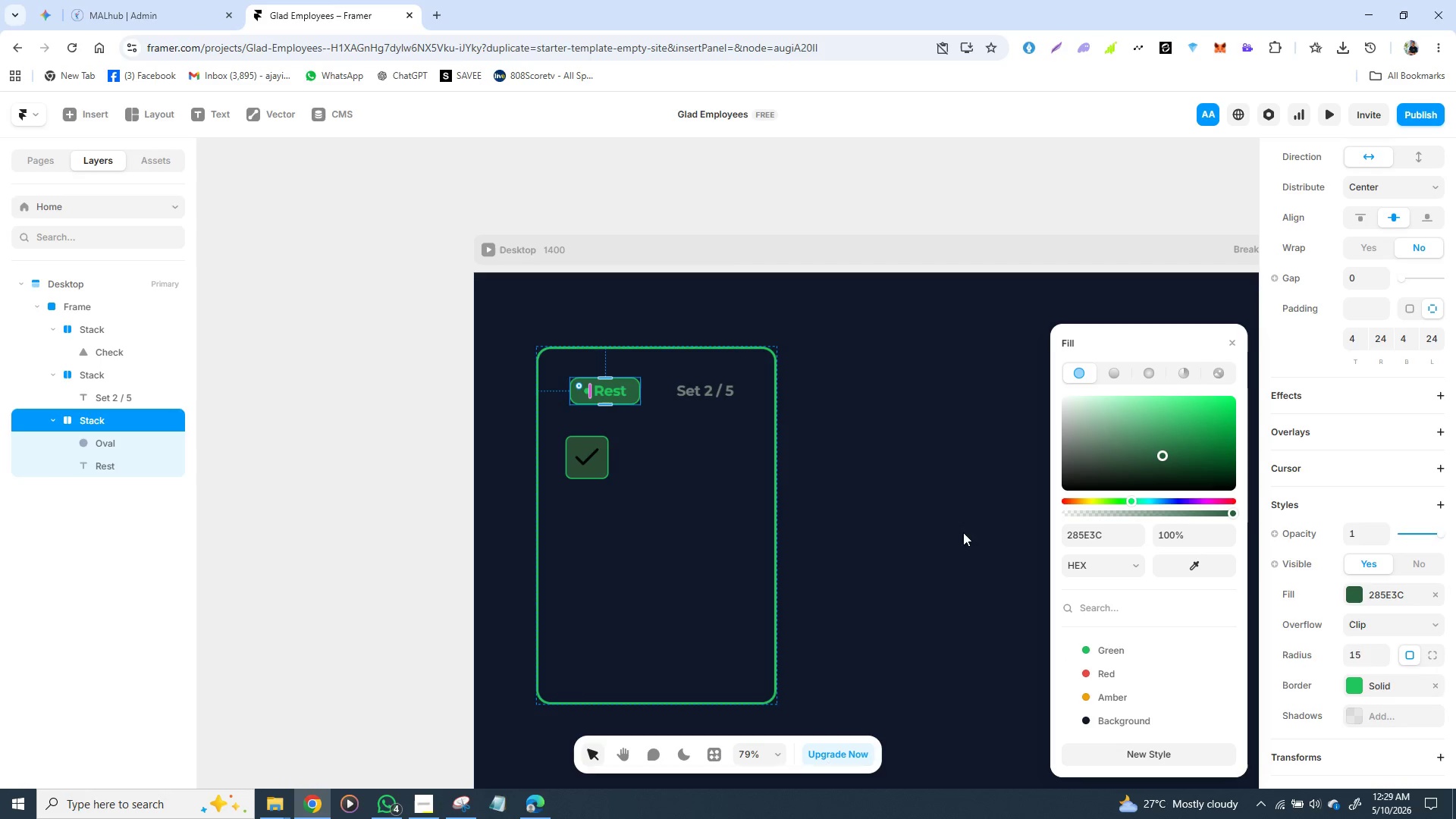 
left_click_drag(start_coordinate=[956, 535], to_coordinate=[960, 535])
 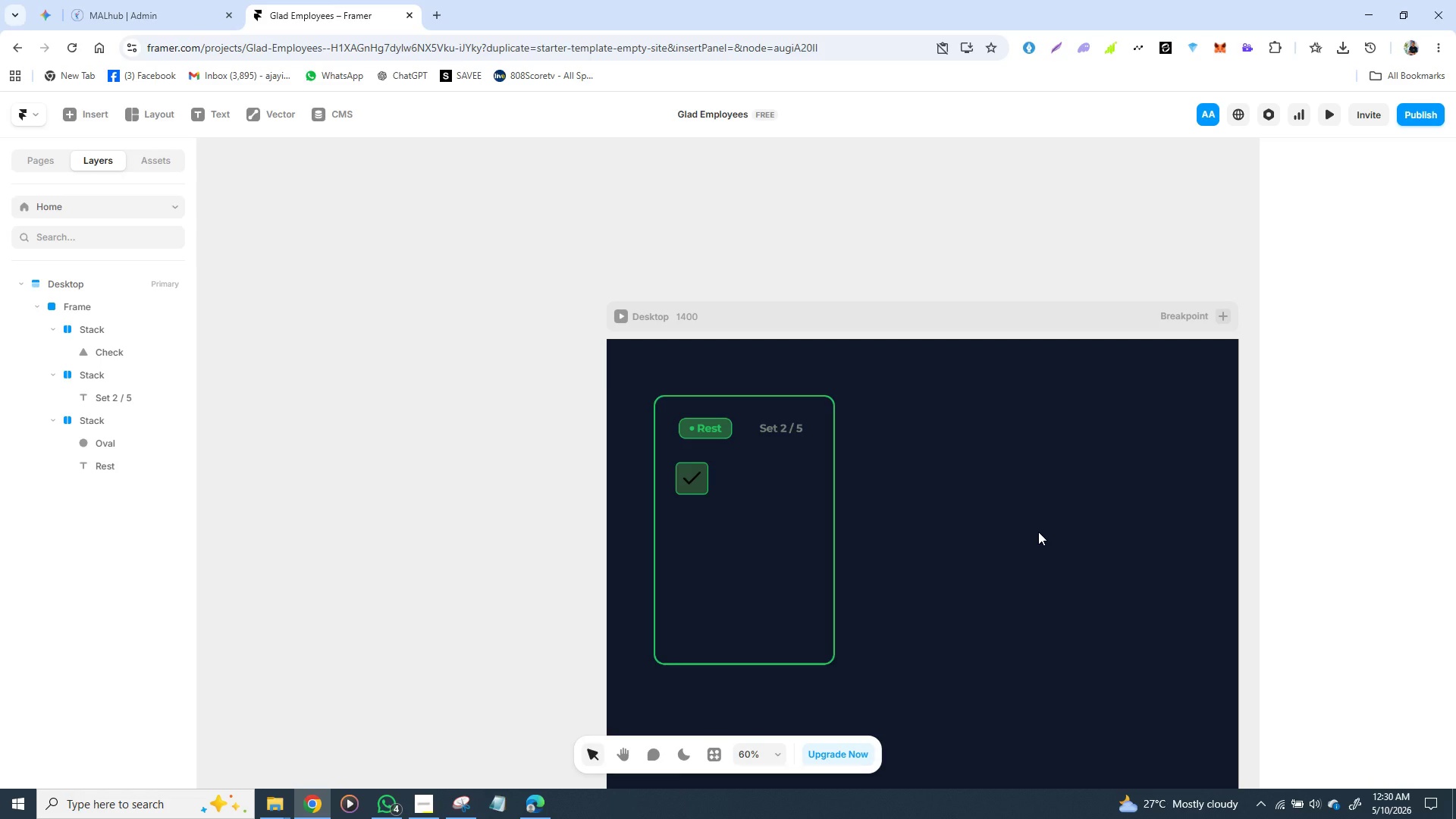 
wait(32.59)
 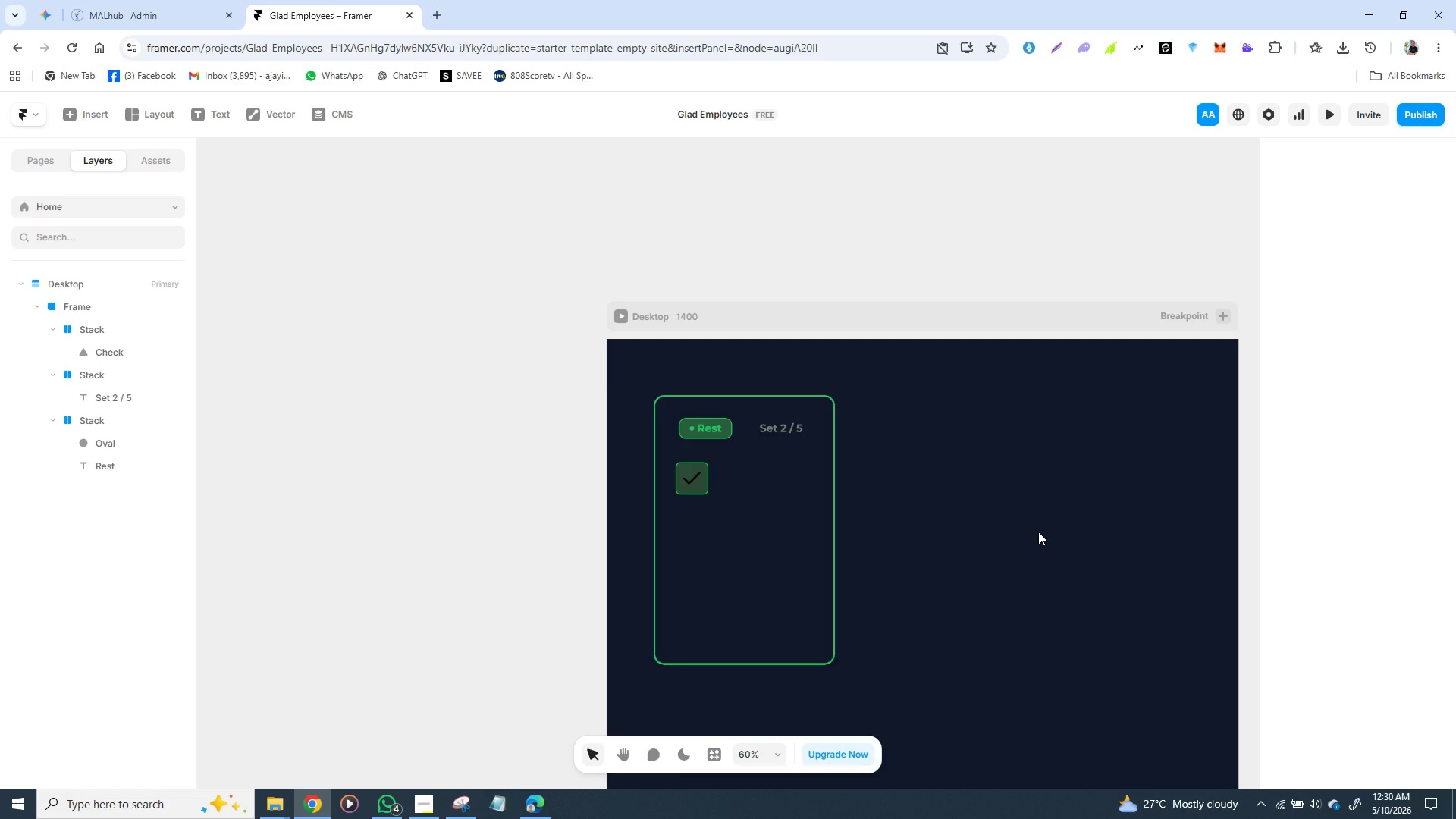 
left_click([682, 492])
 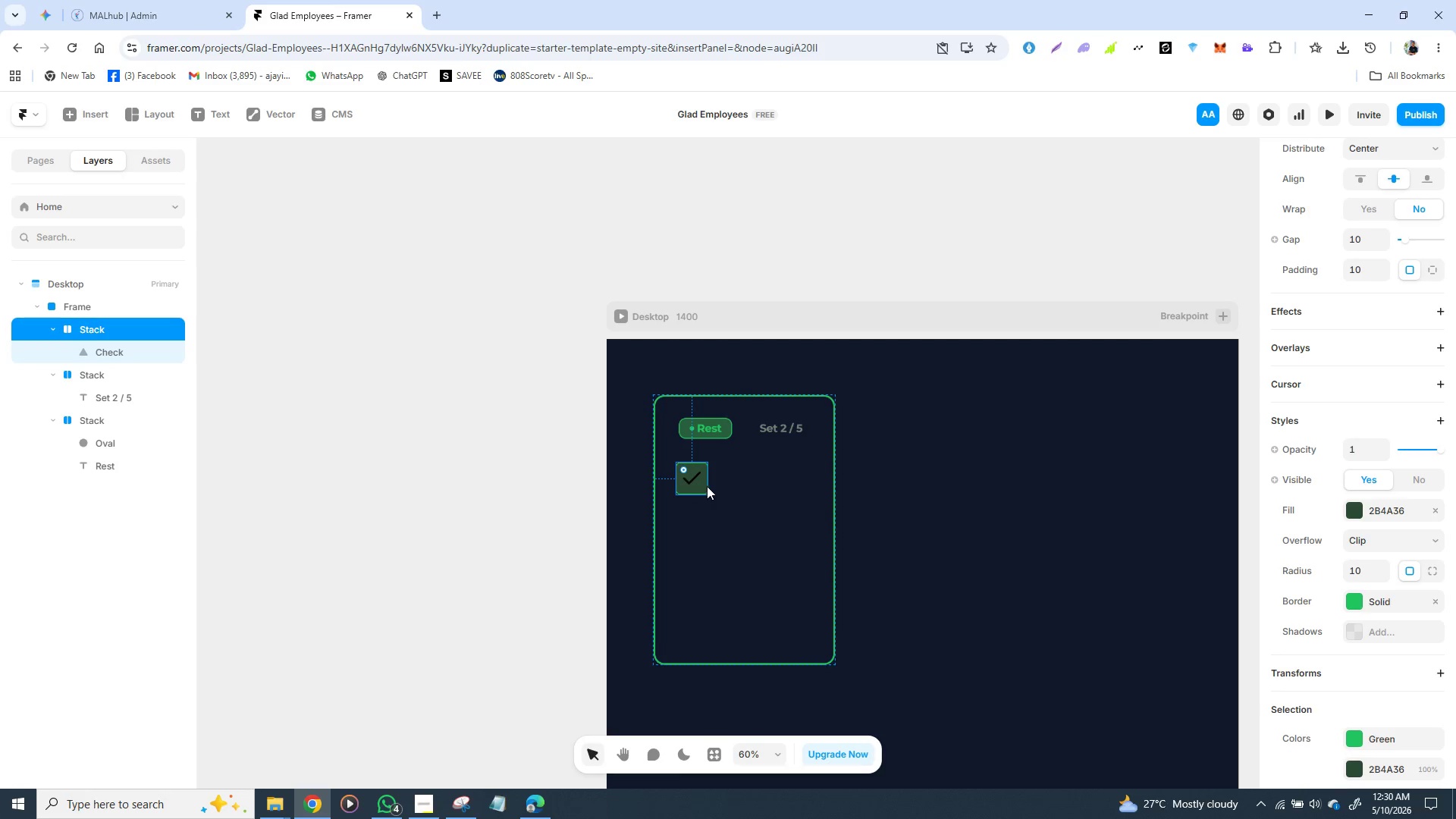 
left_click_drag(start_coordinate=[708, 487], to_coordinate=[712, 488])
 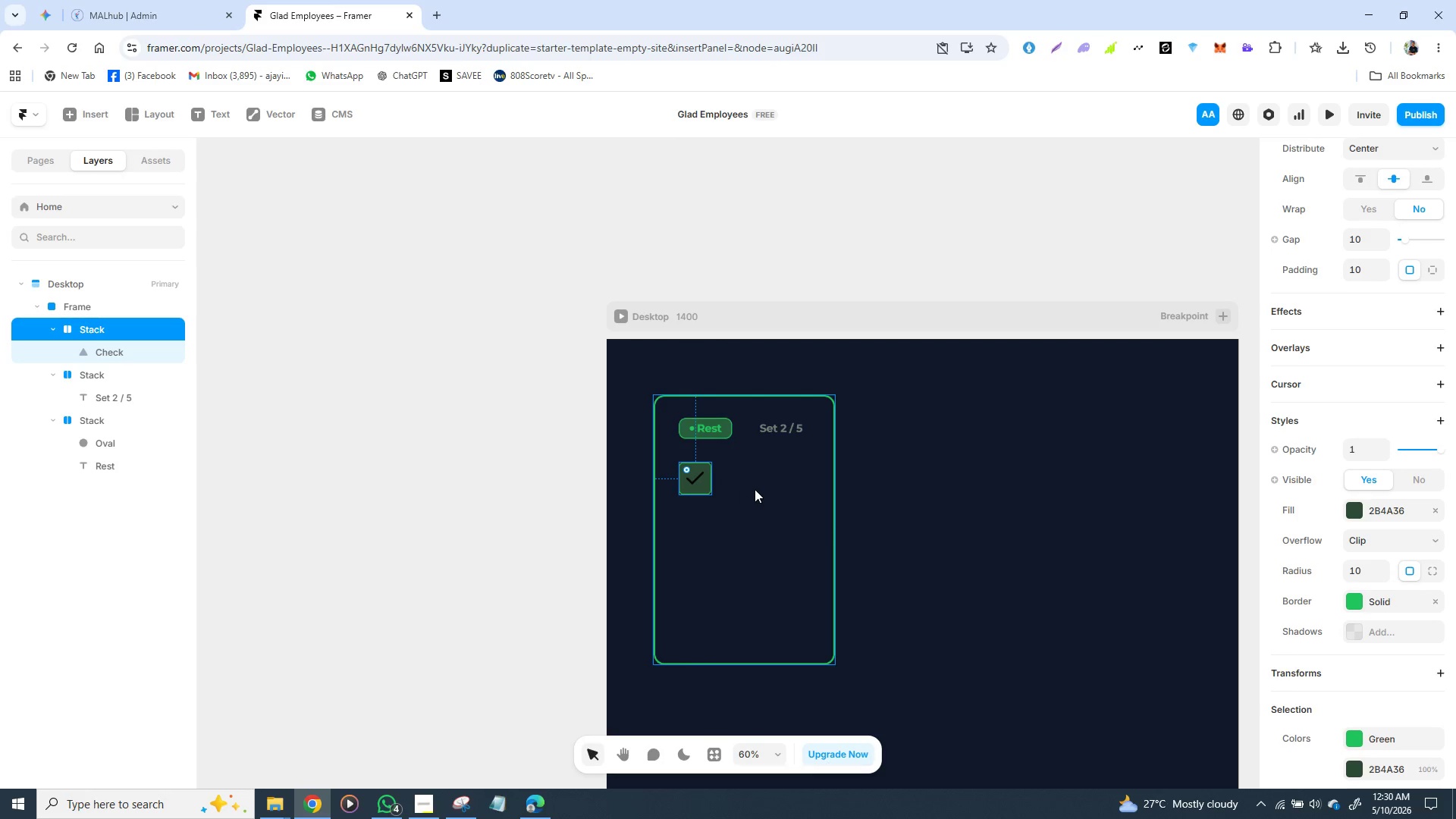 
left_click([767, 491])
 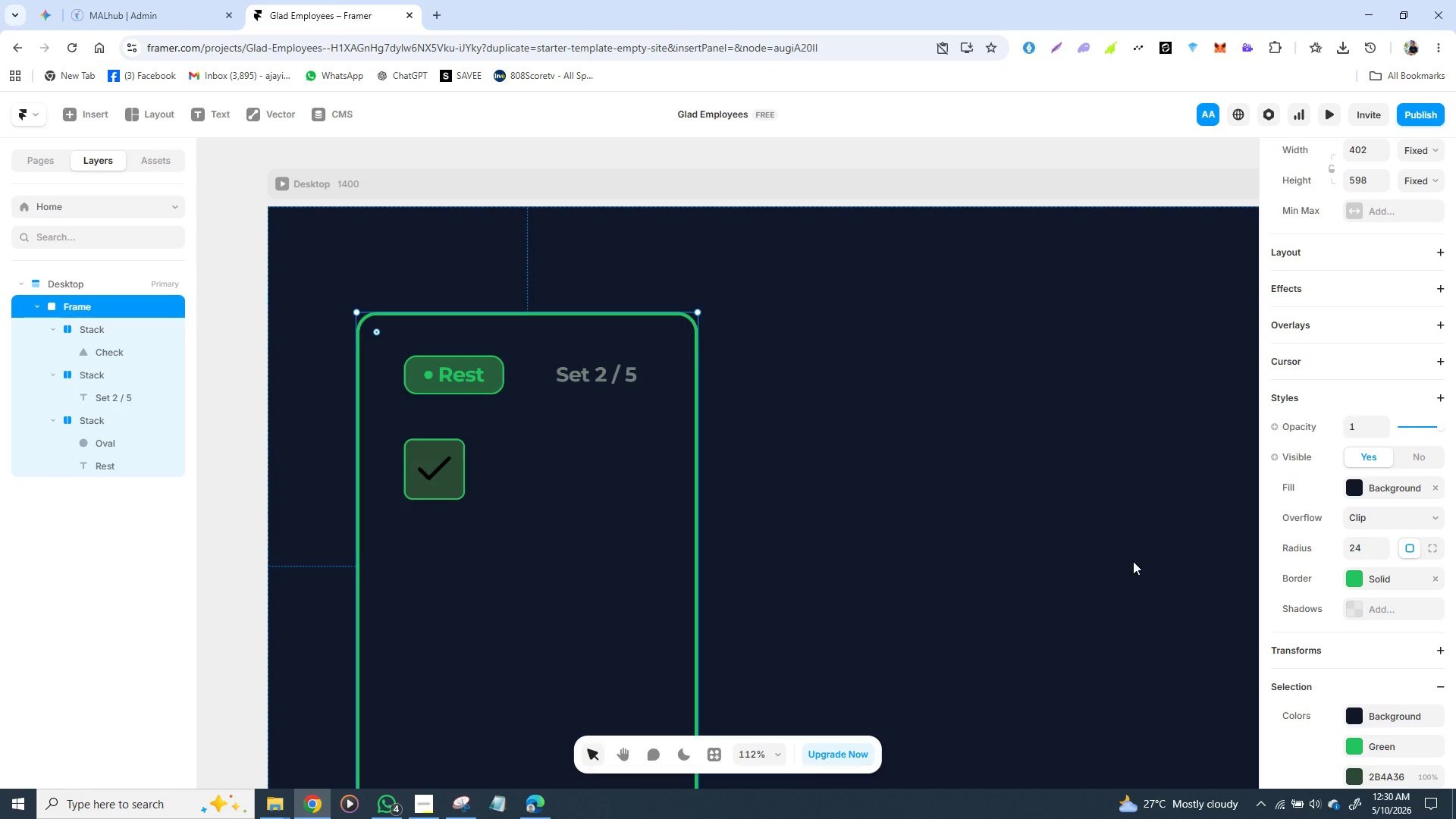 
wait(29.38)
 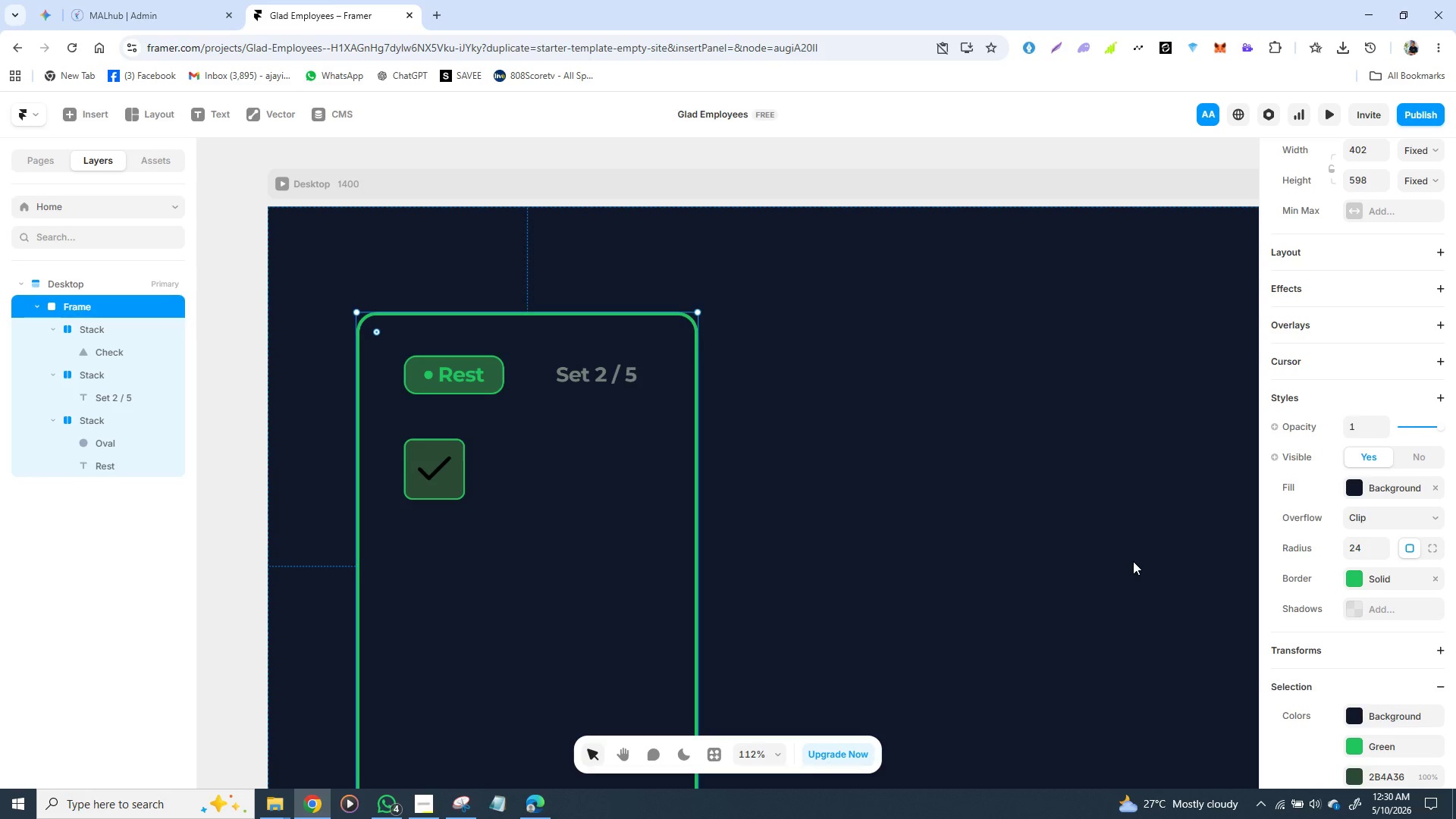 
left_click([580, 472])
 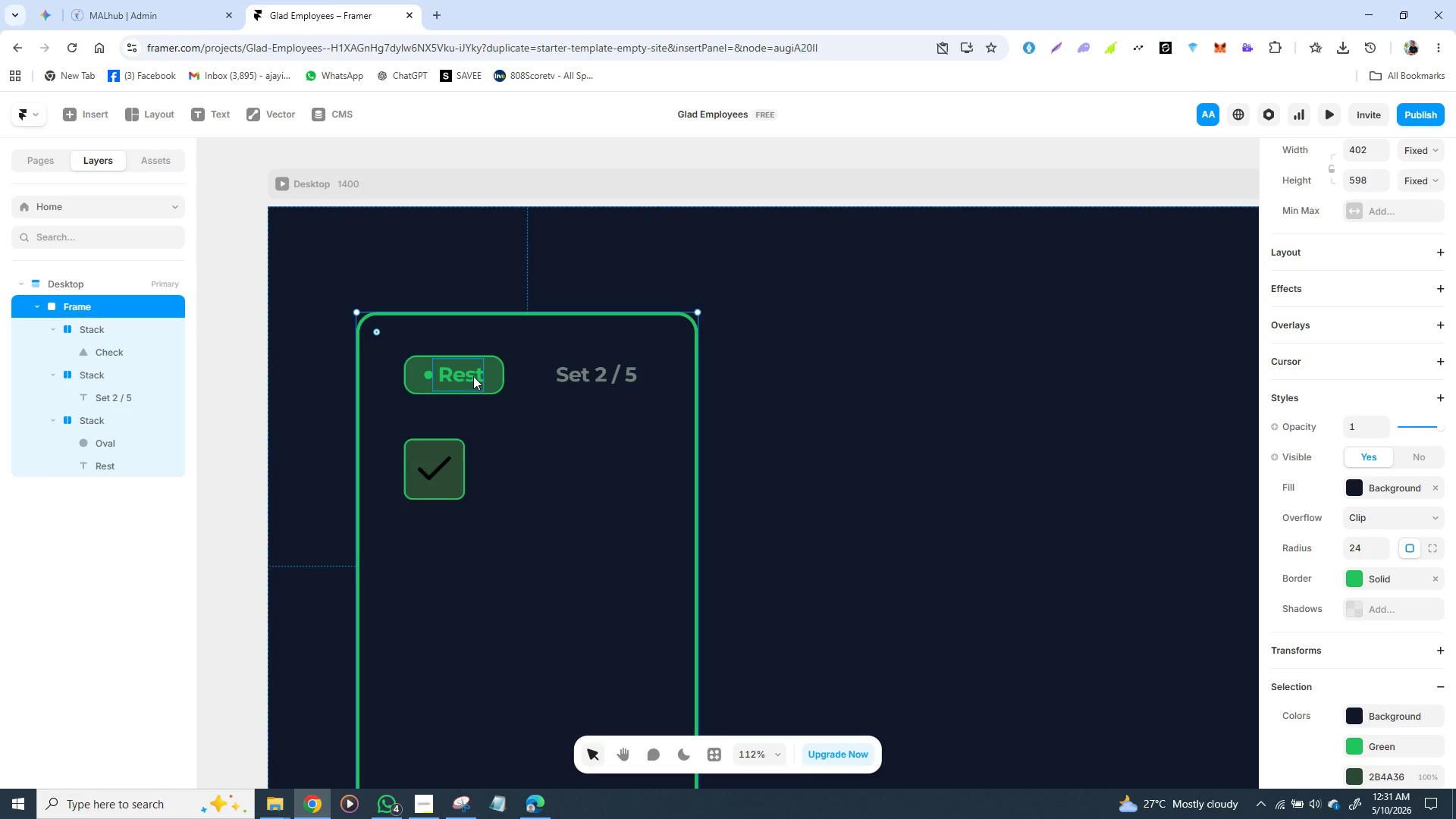 
wait(5.7)
 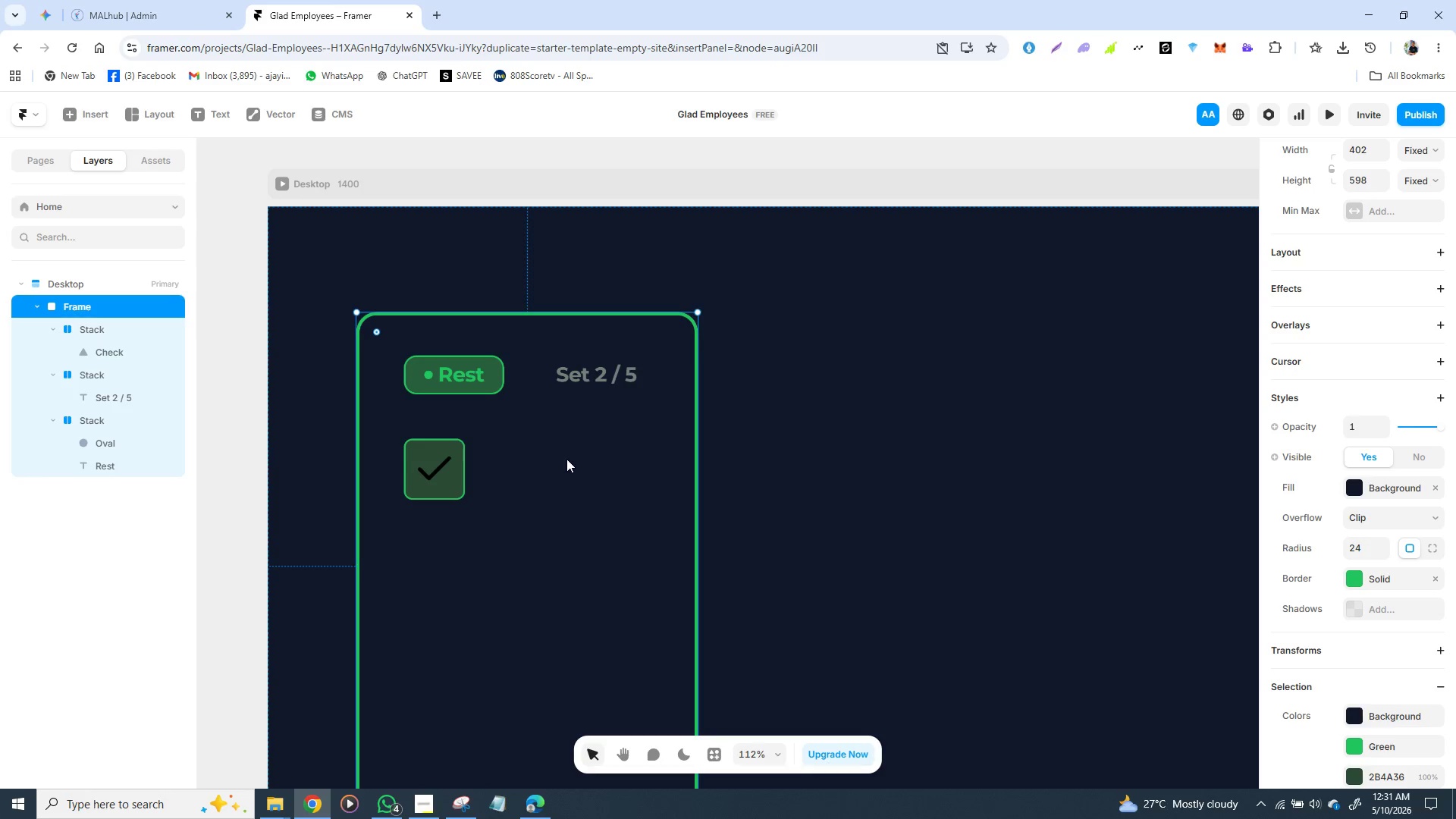 
left_click([548, 360])
 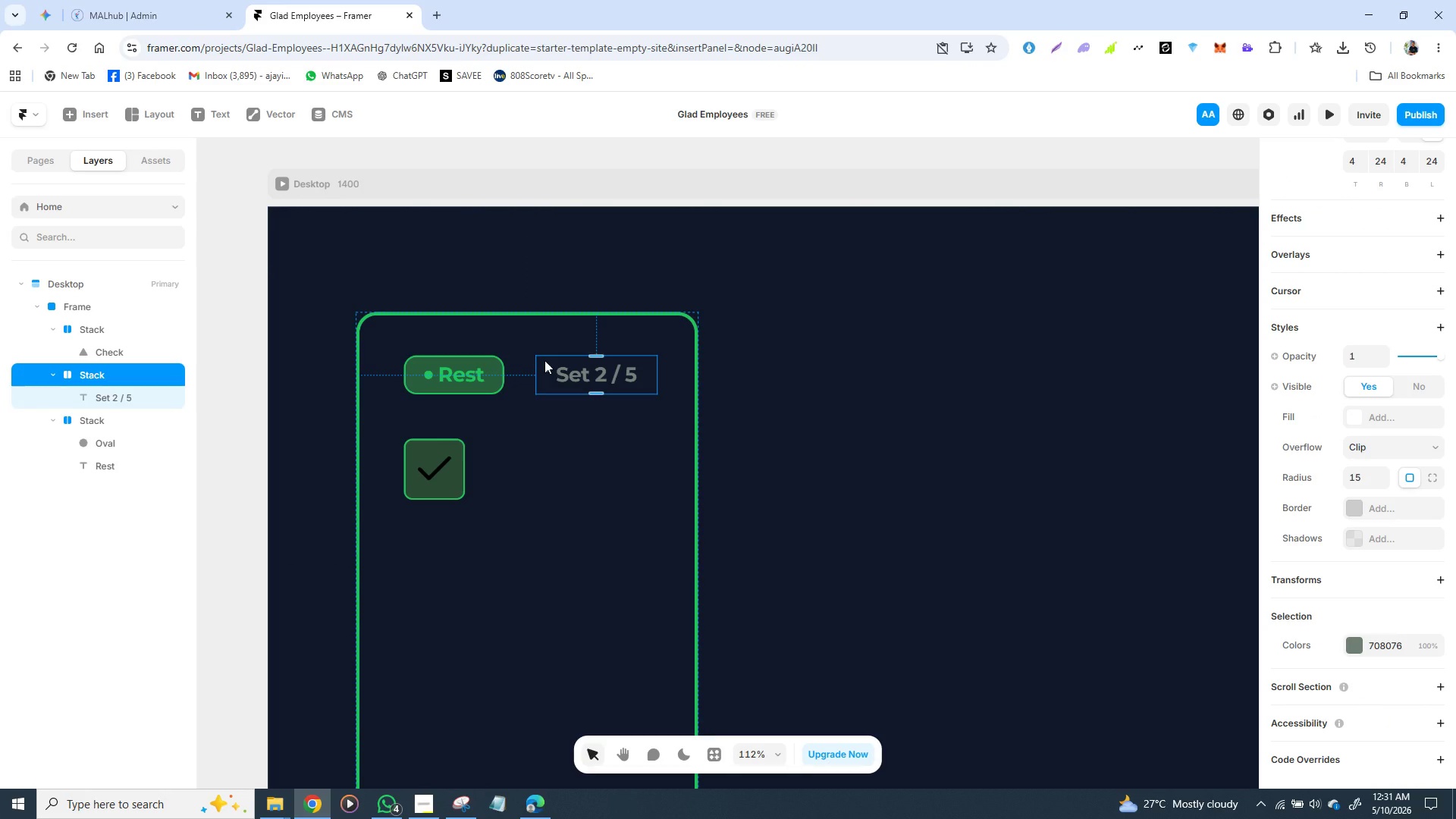 
key(Control+D)
 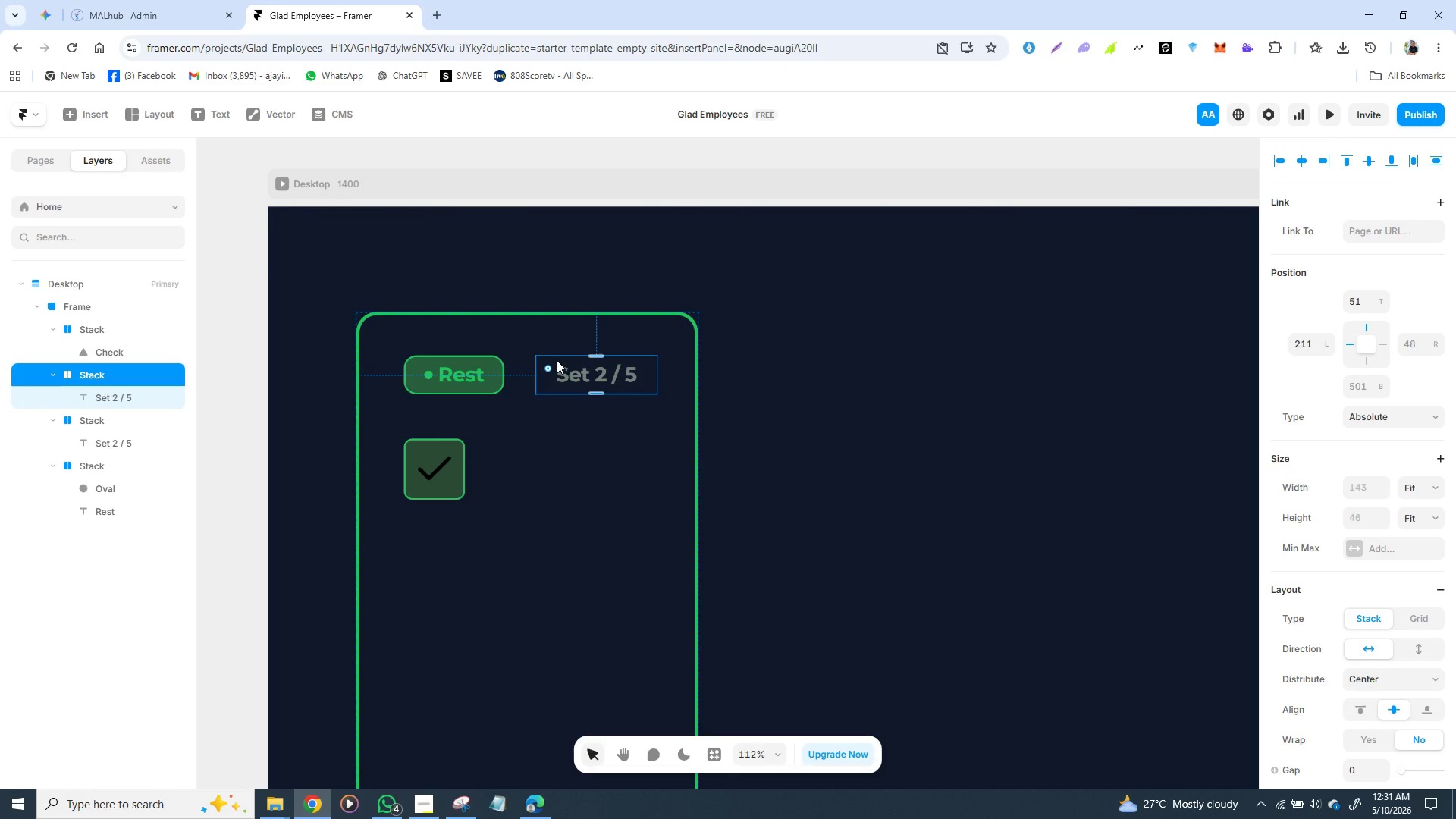 
left_click_drag(start_coordinate=[557, 359], to_coordinate=[549, 453])
 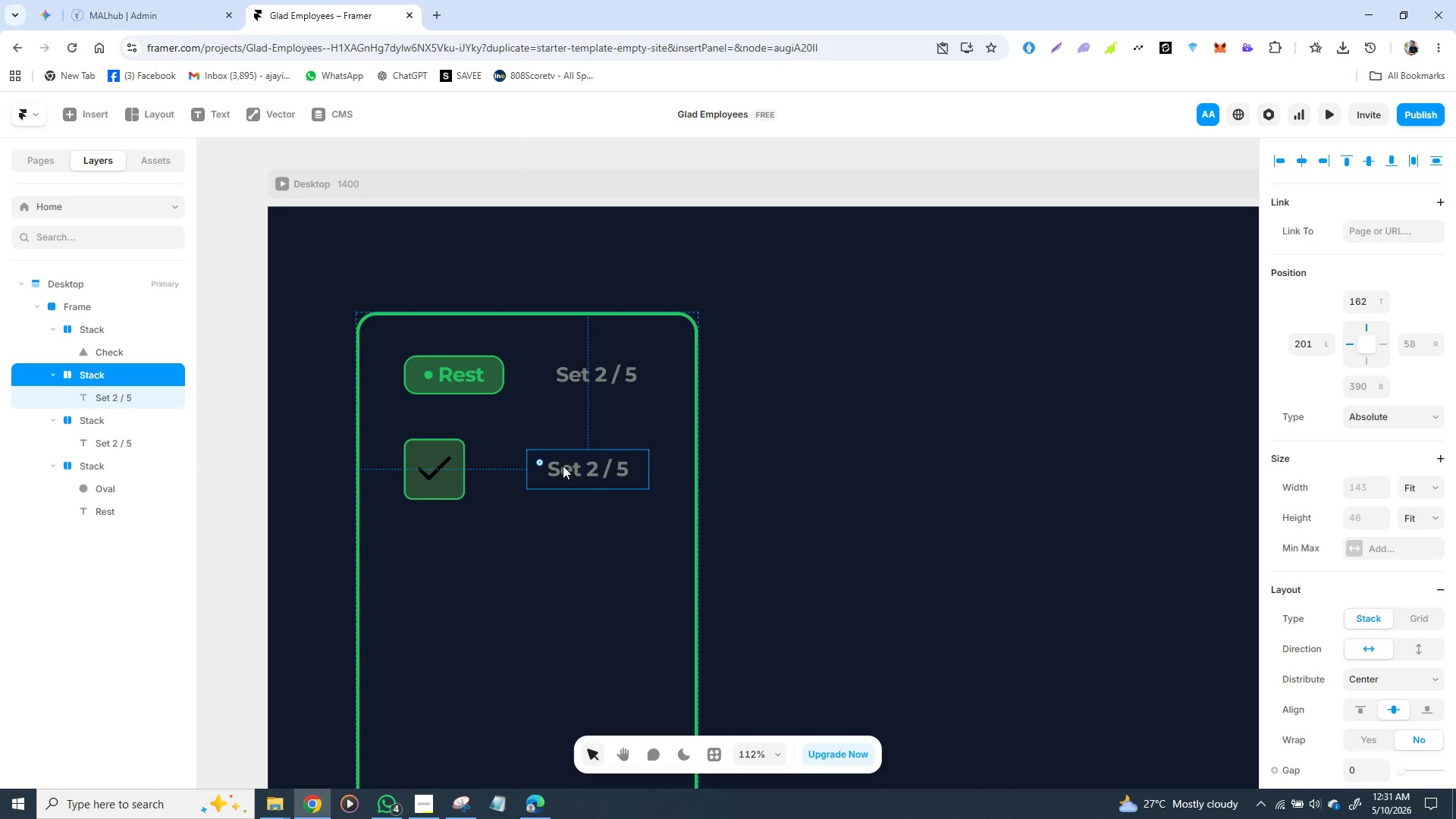 
double_click([563, 467])
 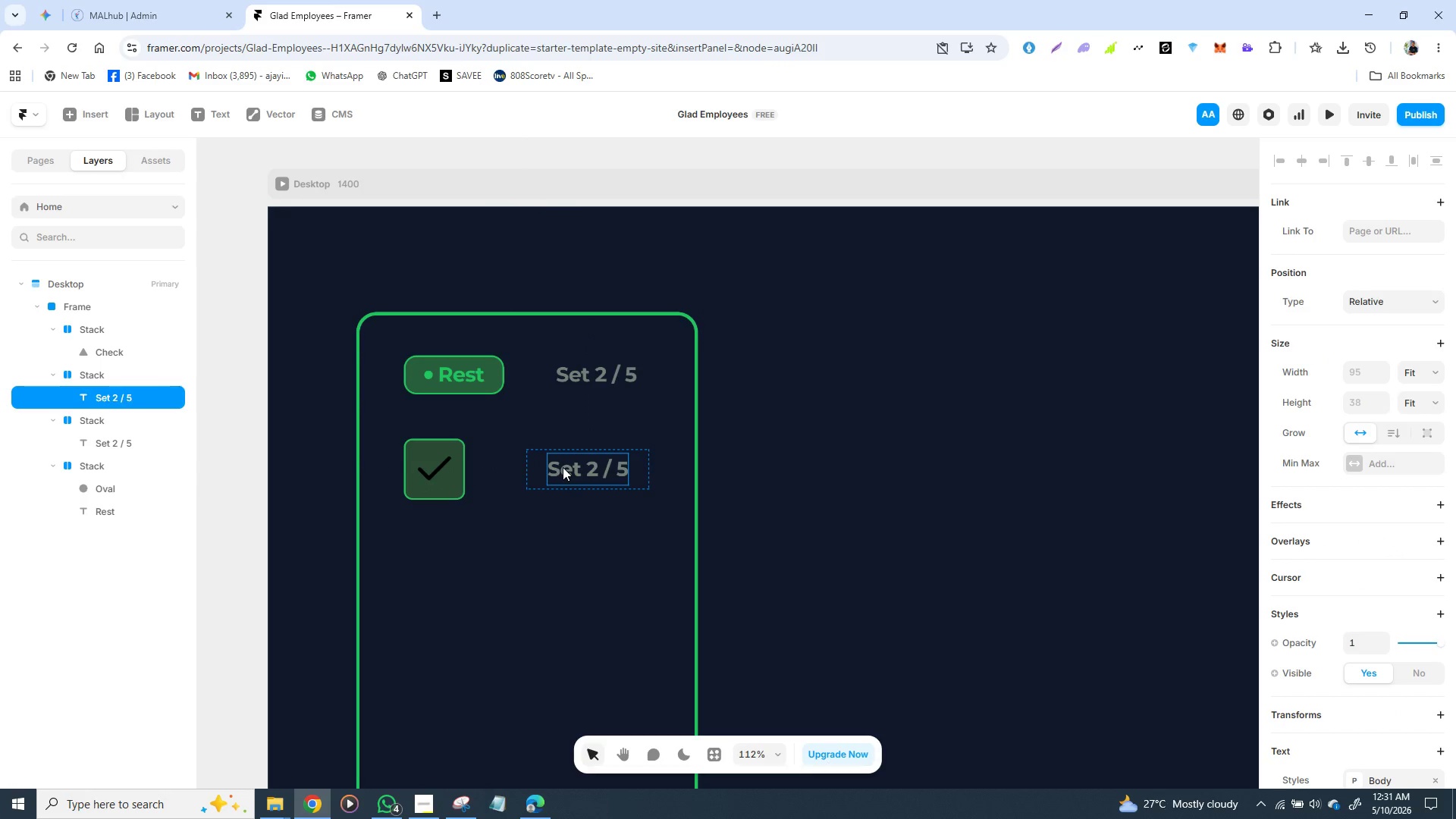 
triple_click([563, 467])
 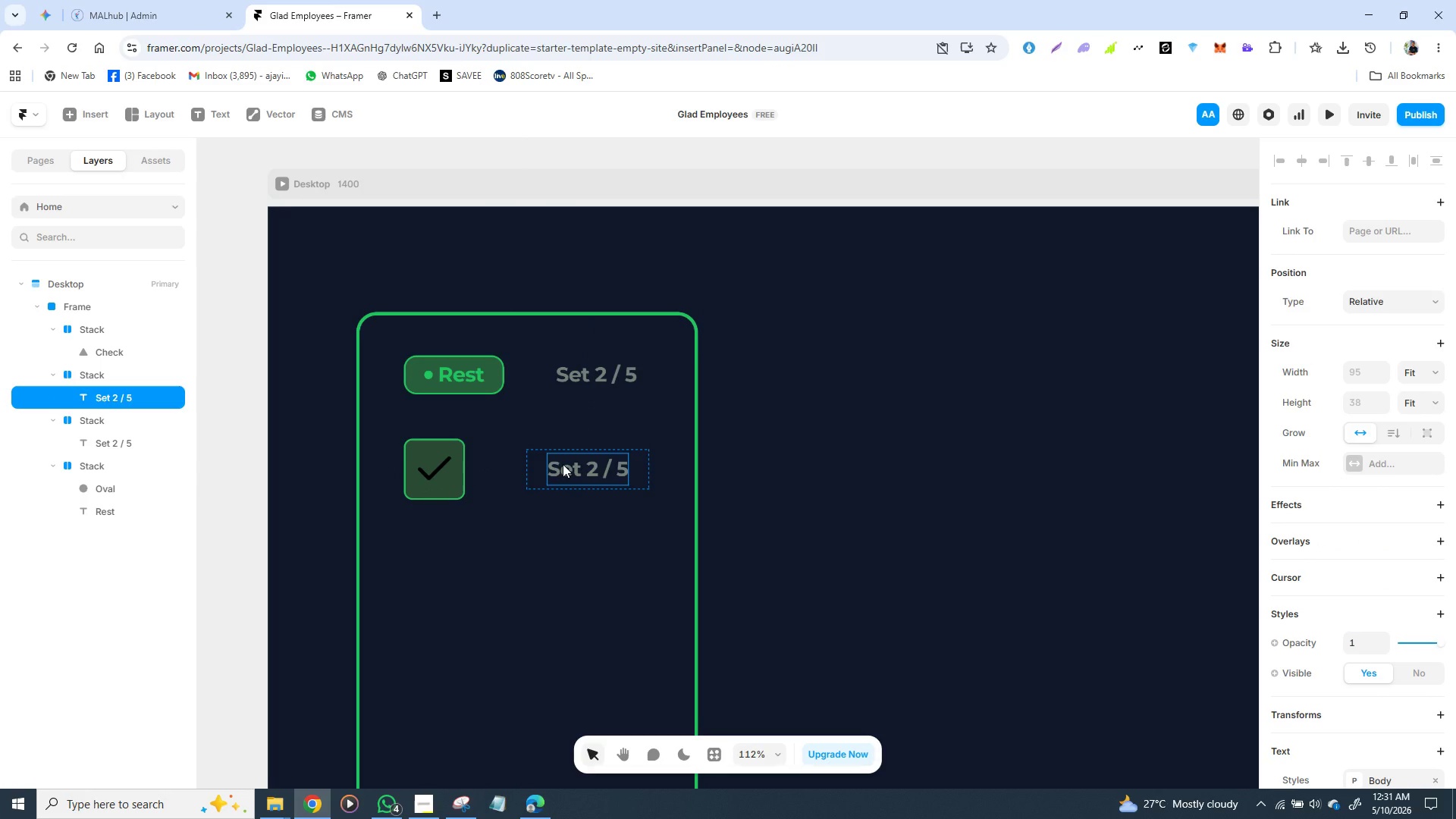 
double_click([563, 464])
 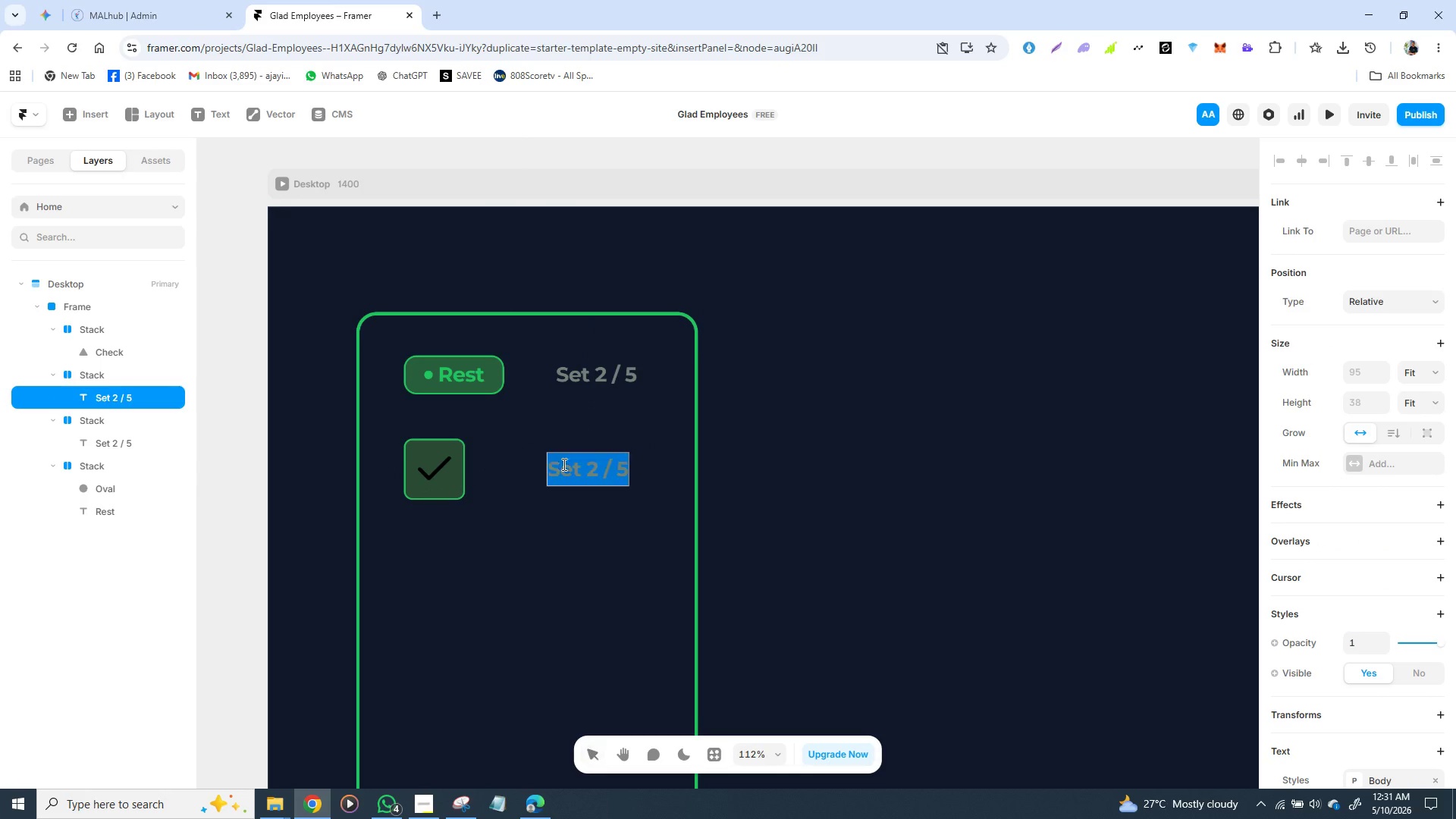 
triple_click([563, 464])
 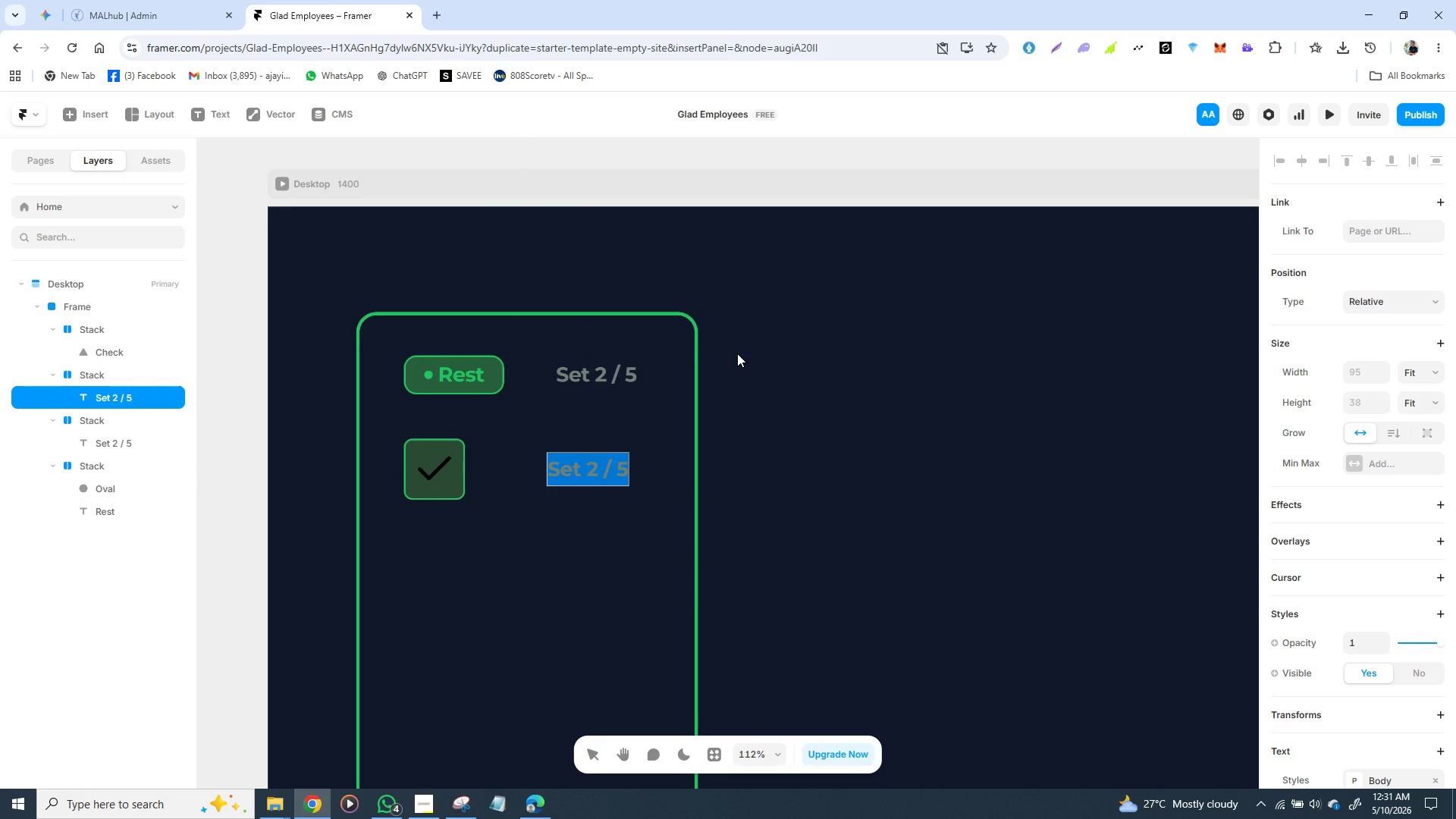 
type(Se)
key(Backspace)
key(Backspace)
type(SETB)
key(Backspace)
type( )
 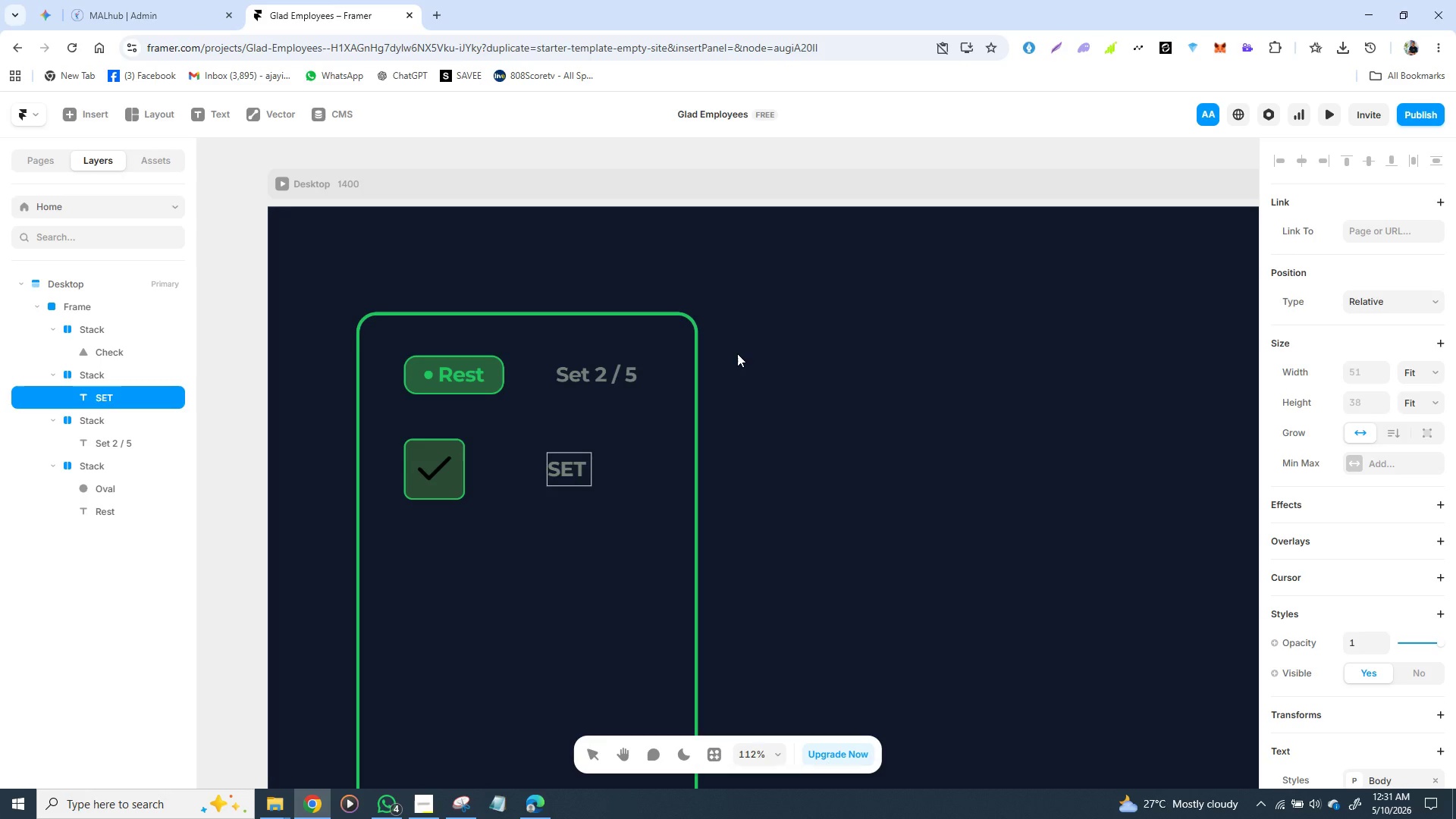 
wait(5.12)
 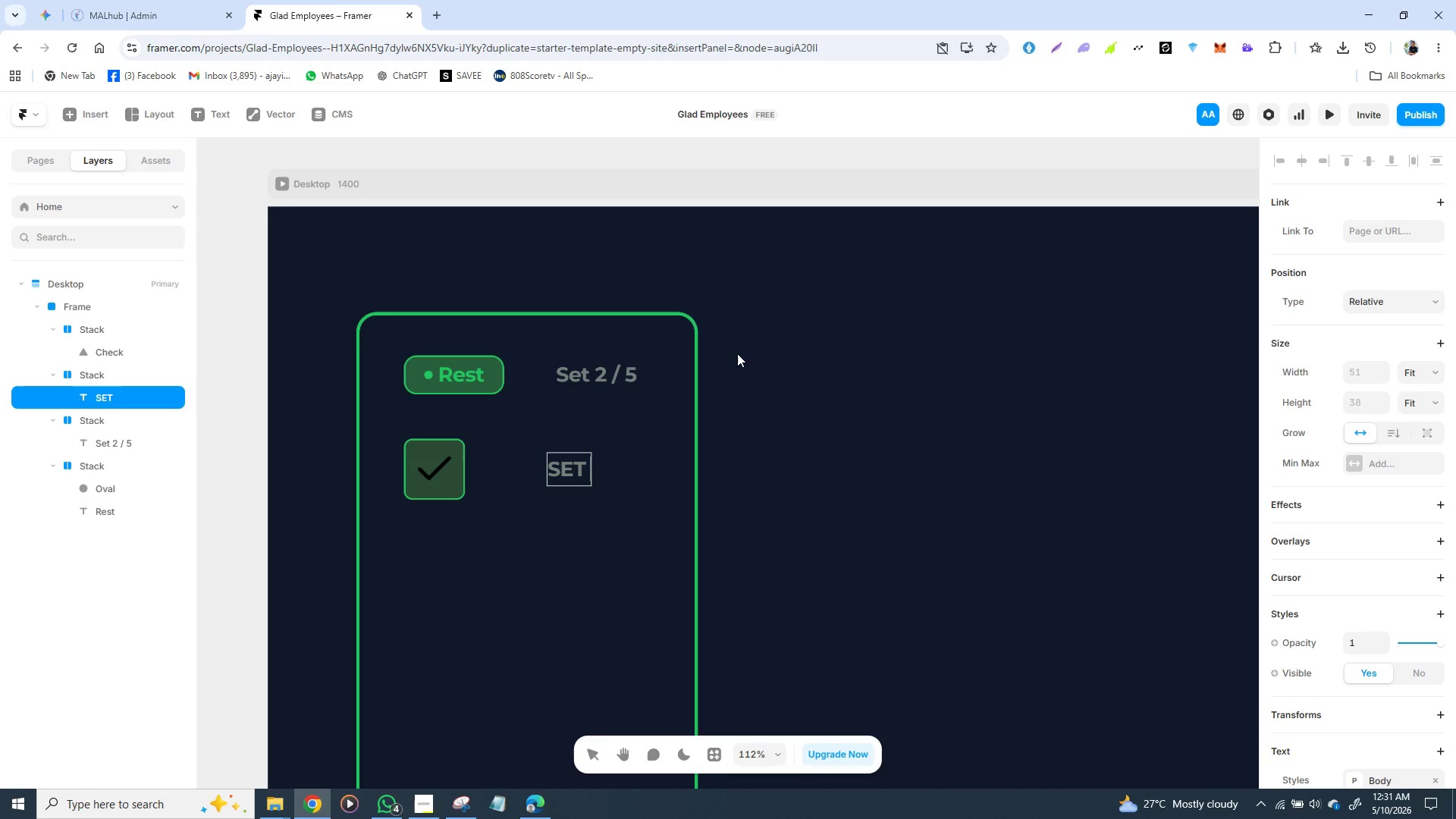 
key(Enter)
 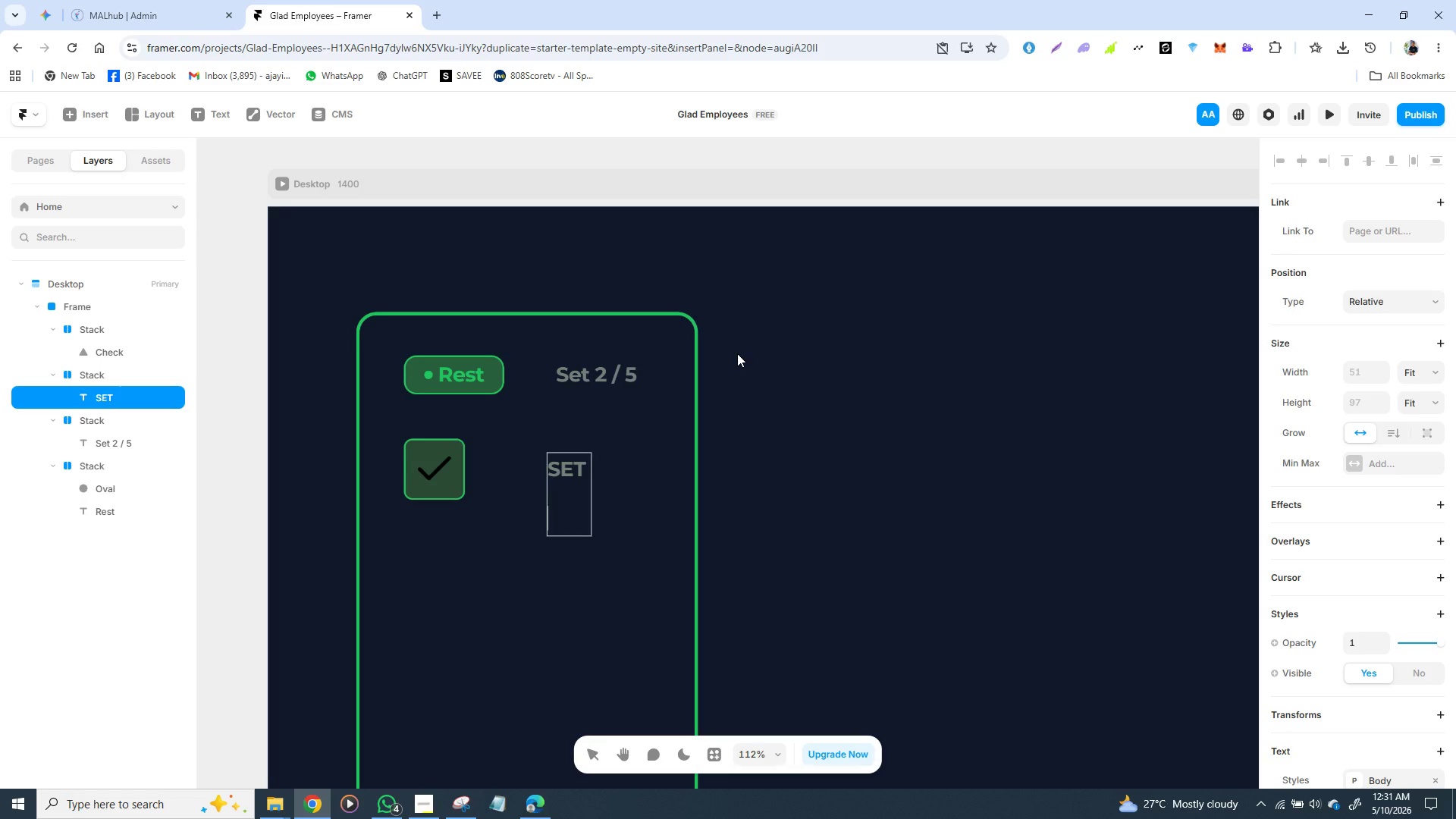 
type(CO)
 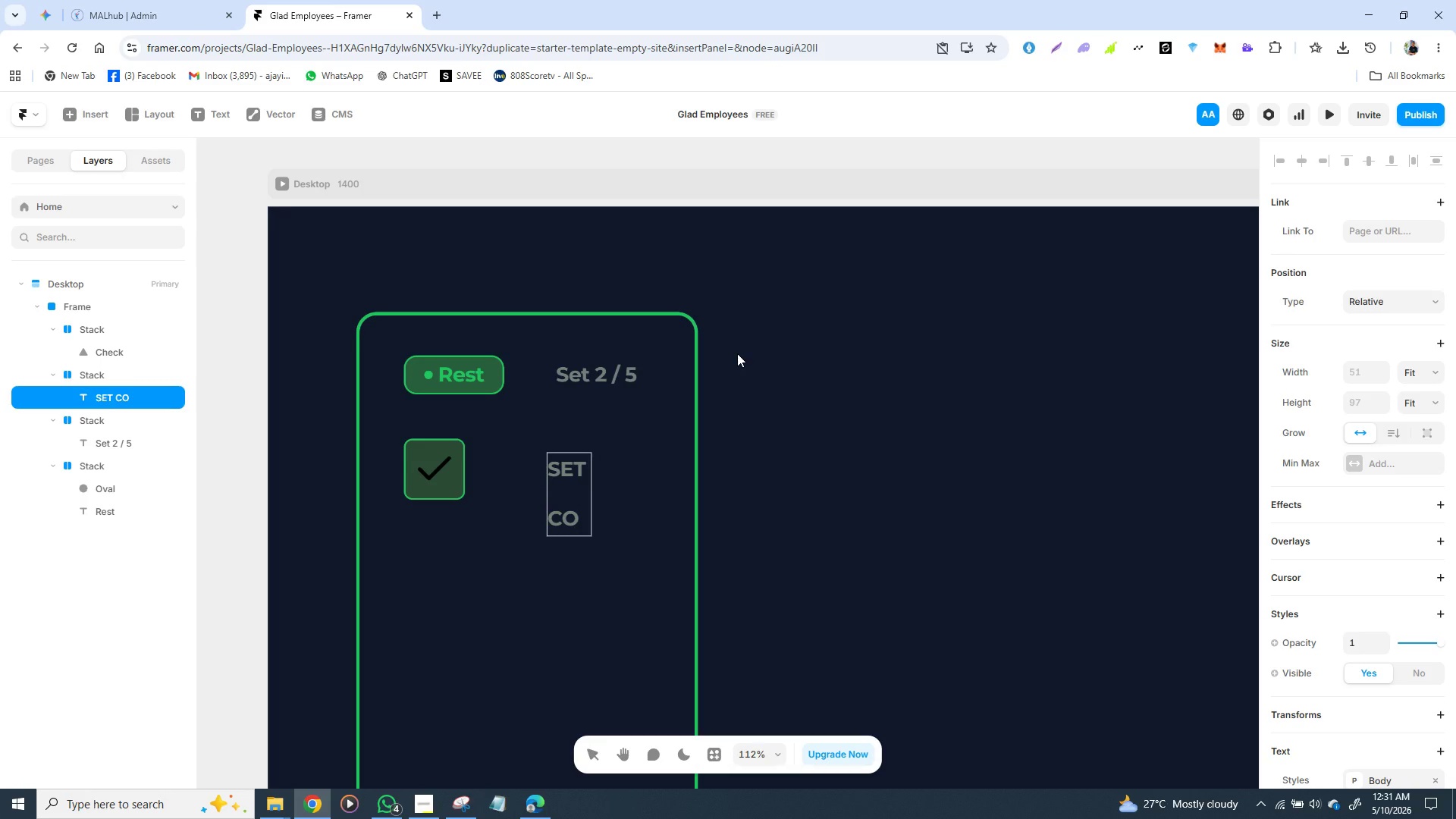 
hold_key(key=Backspace, duration=0.77)
 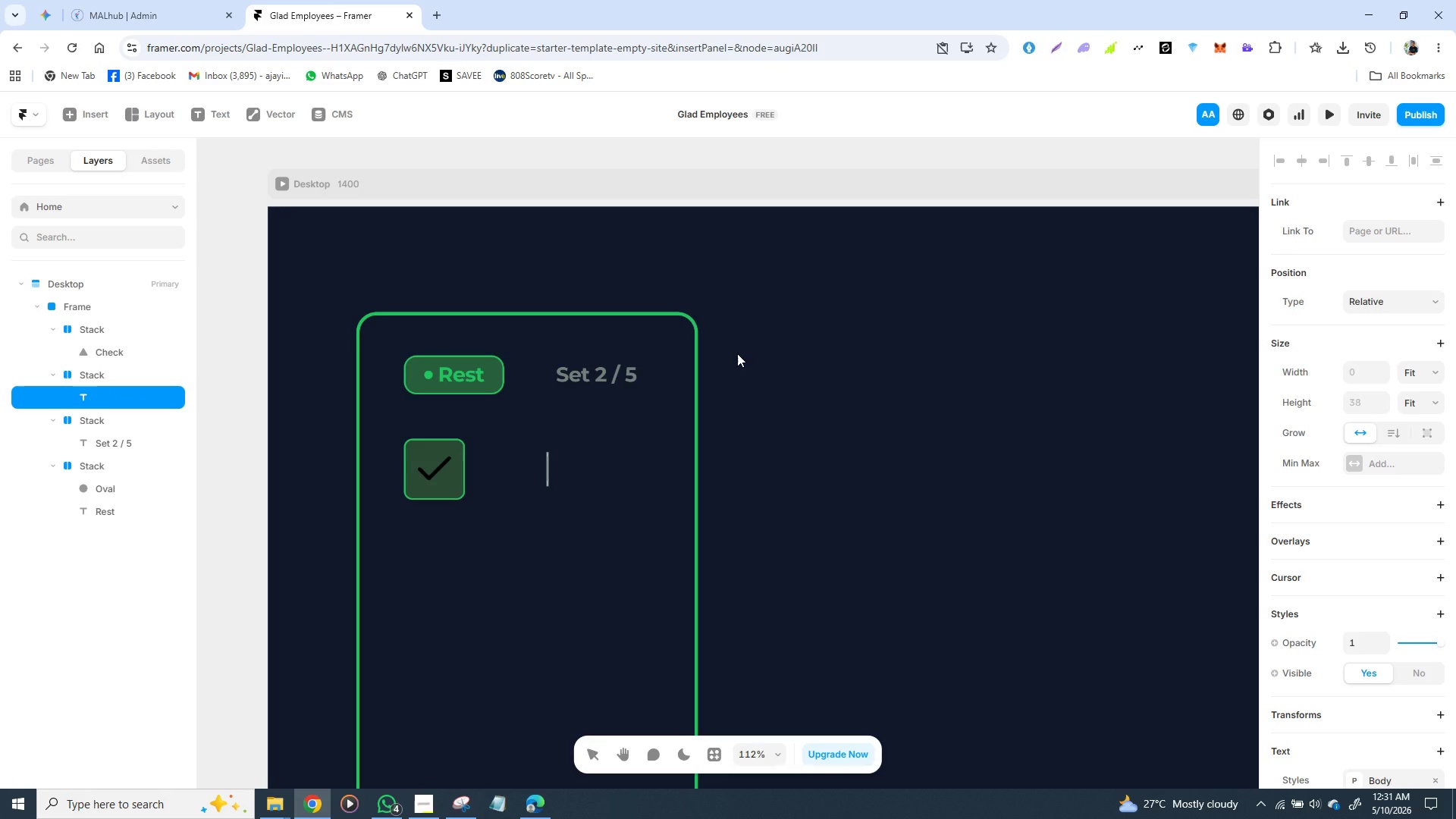 
type(SET)
 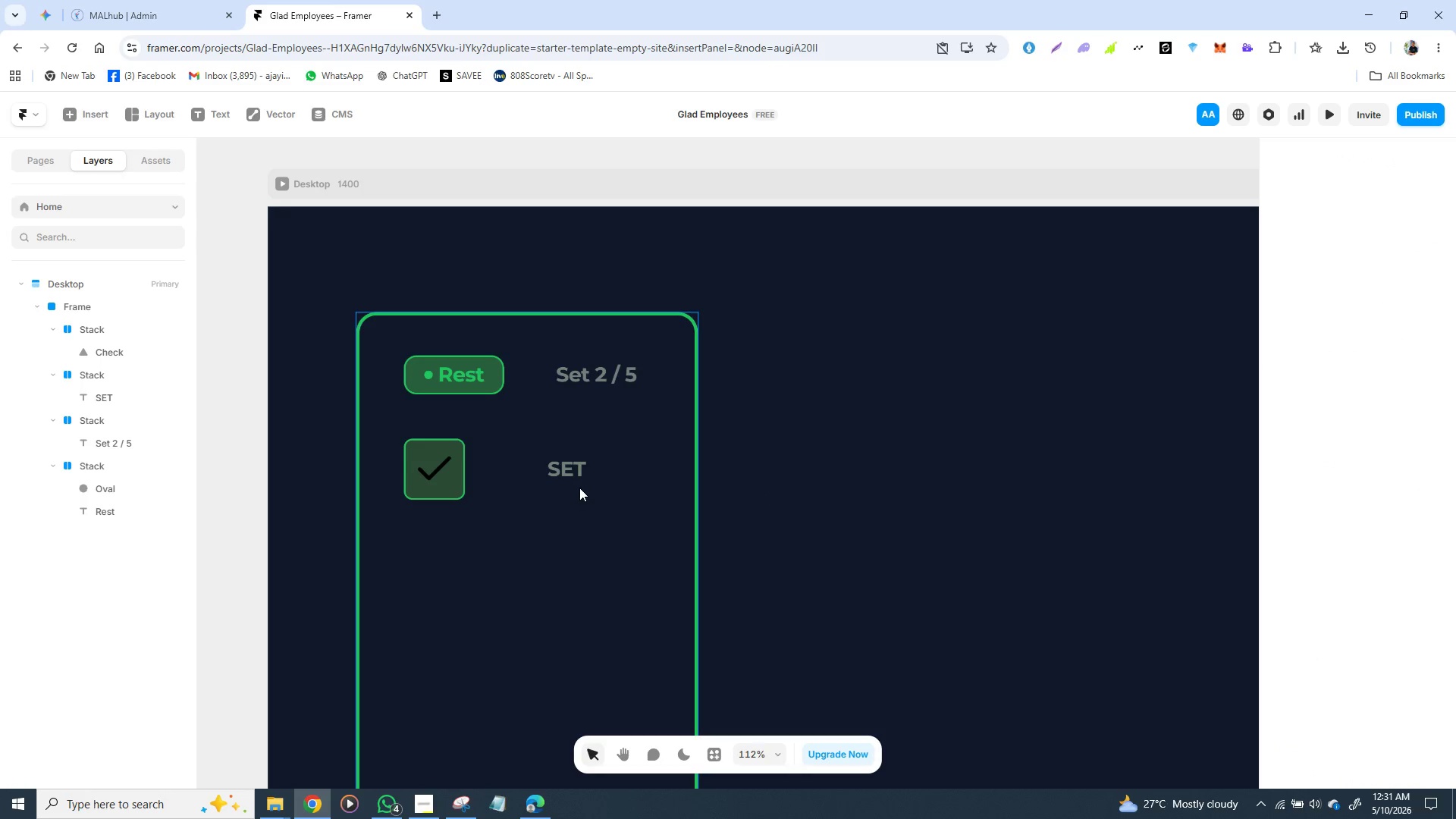 
wait(5.31)
 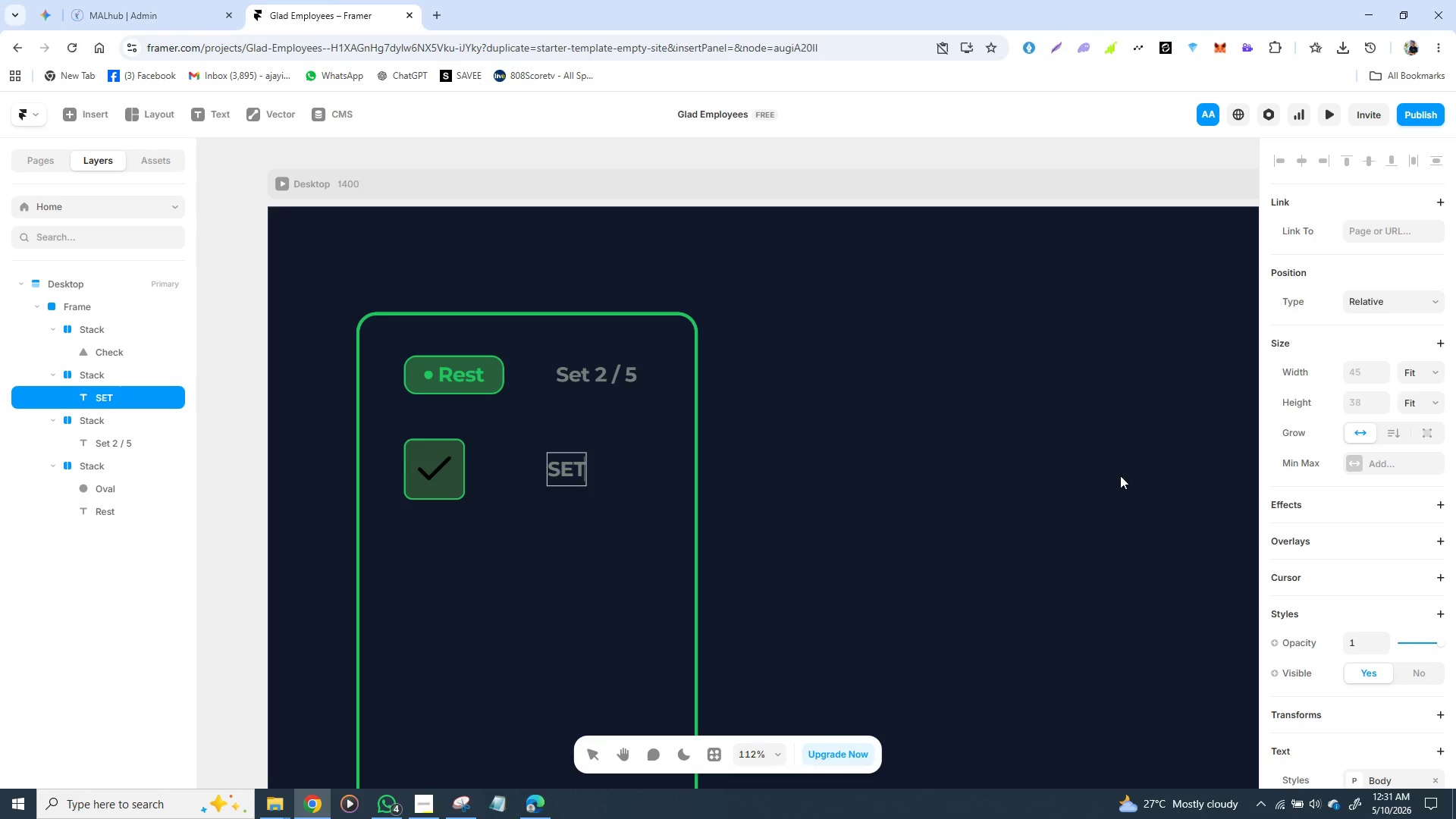 
left_click([581, 453])
 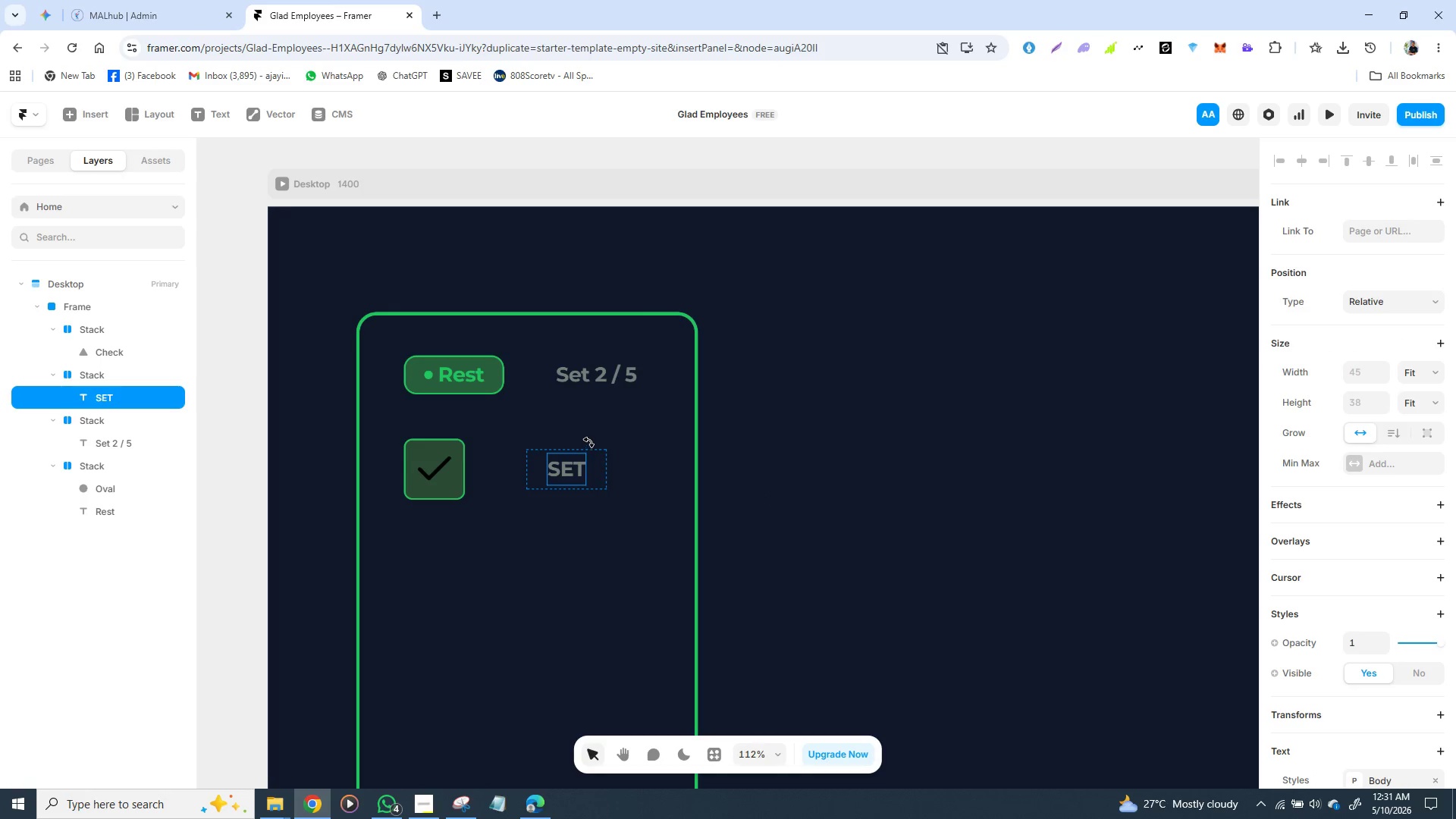 
key(Backspace)
 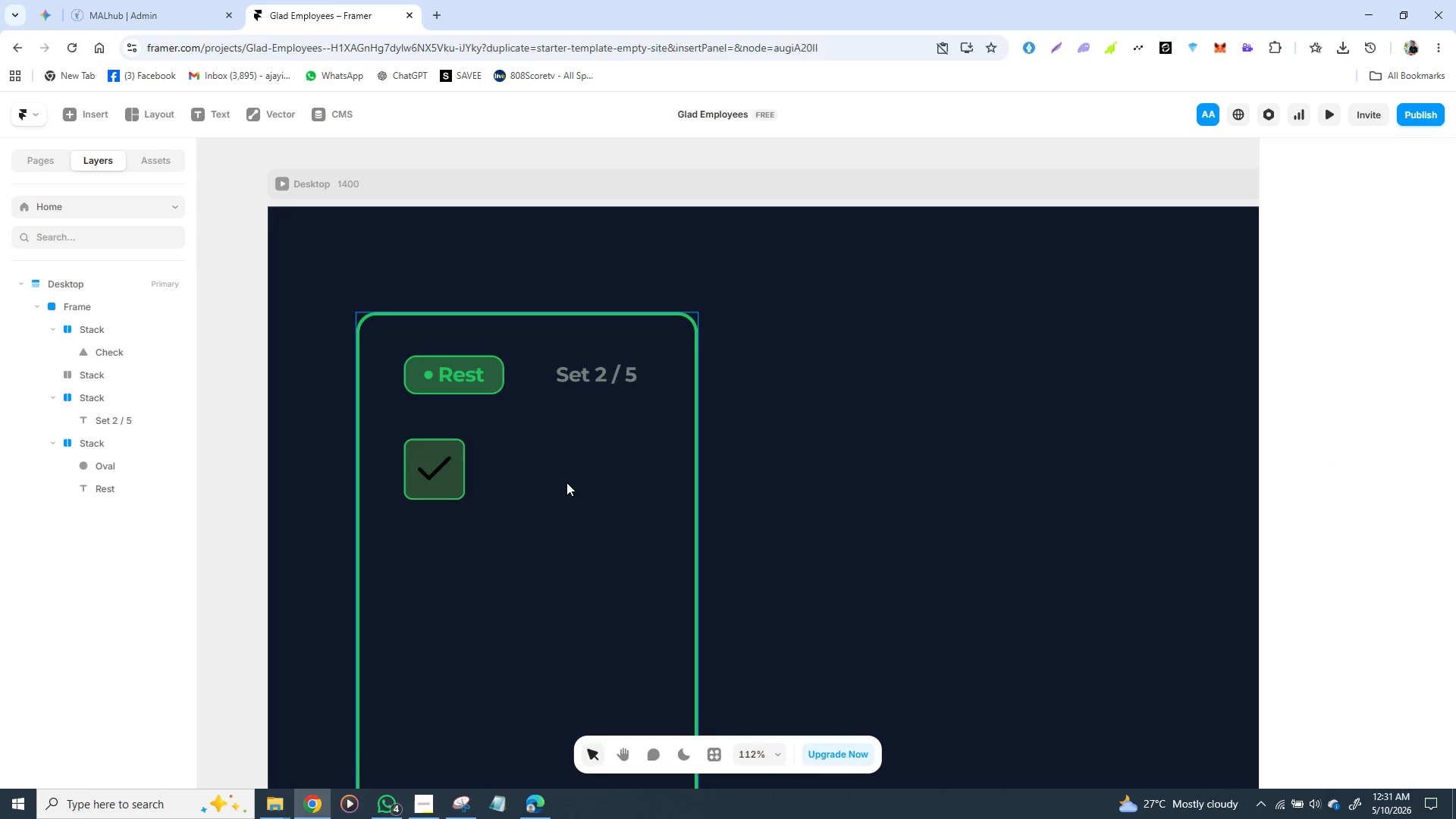 
left_click([560, 469])
 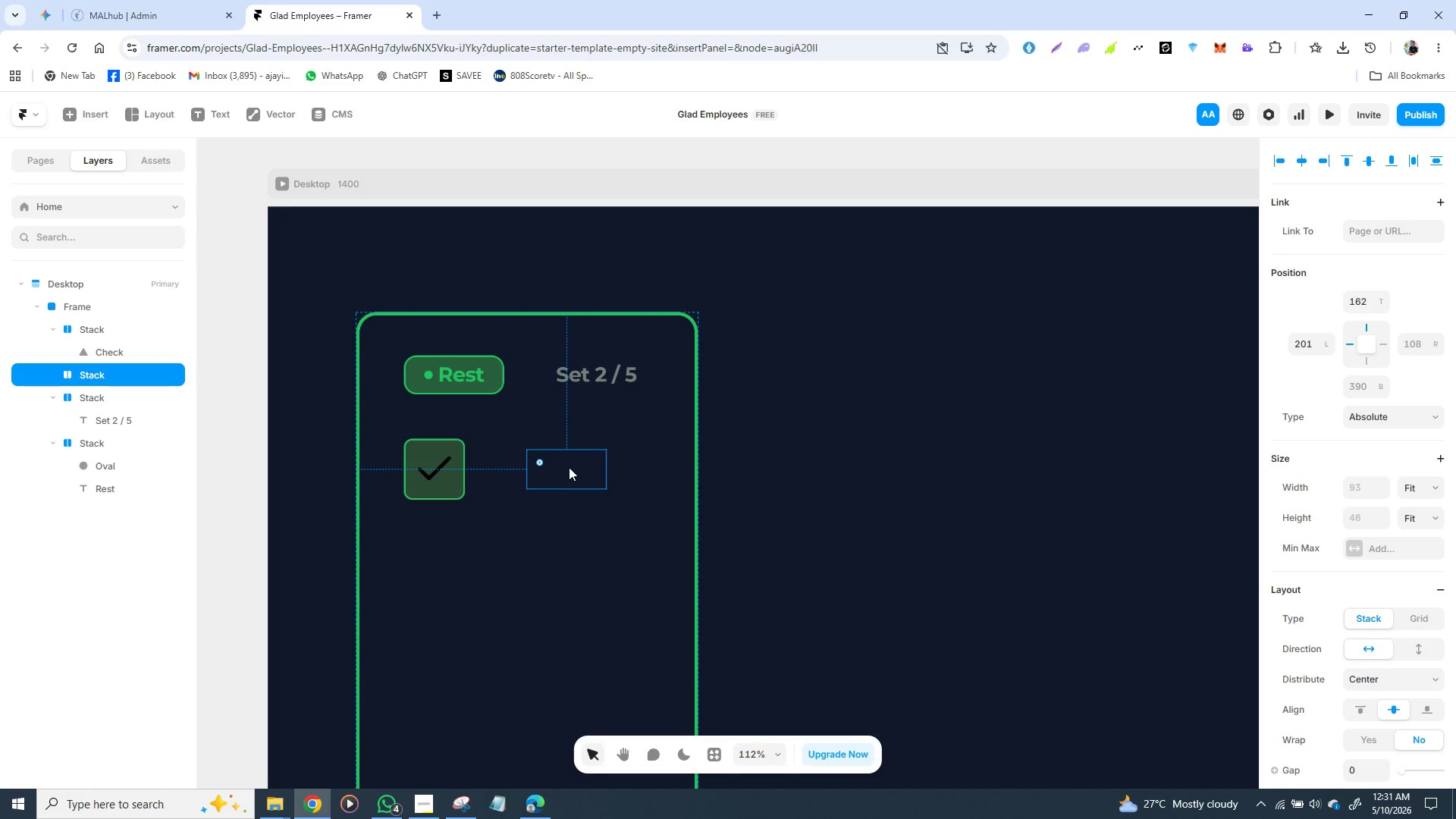 
key(Backspace)
 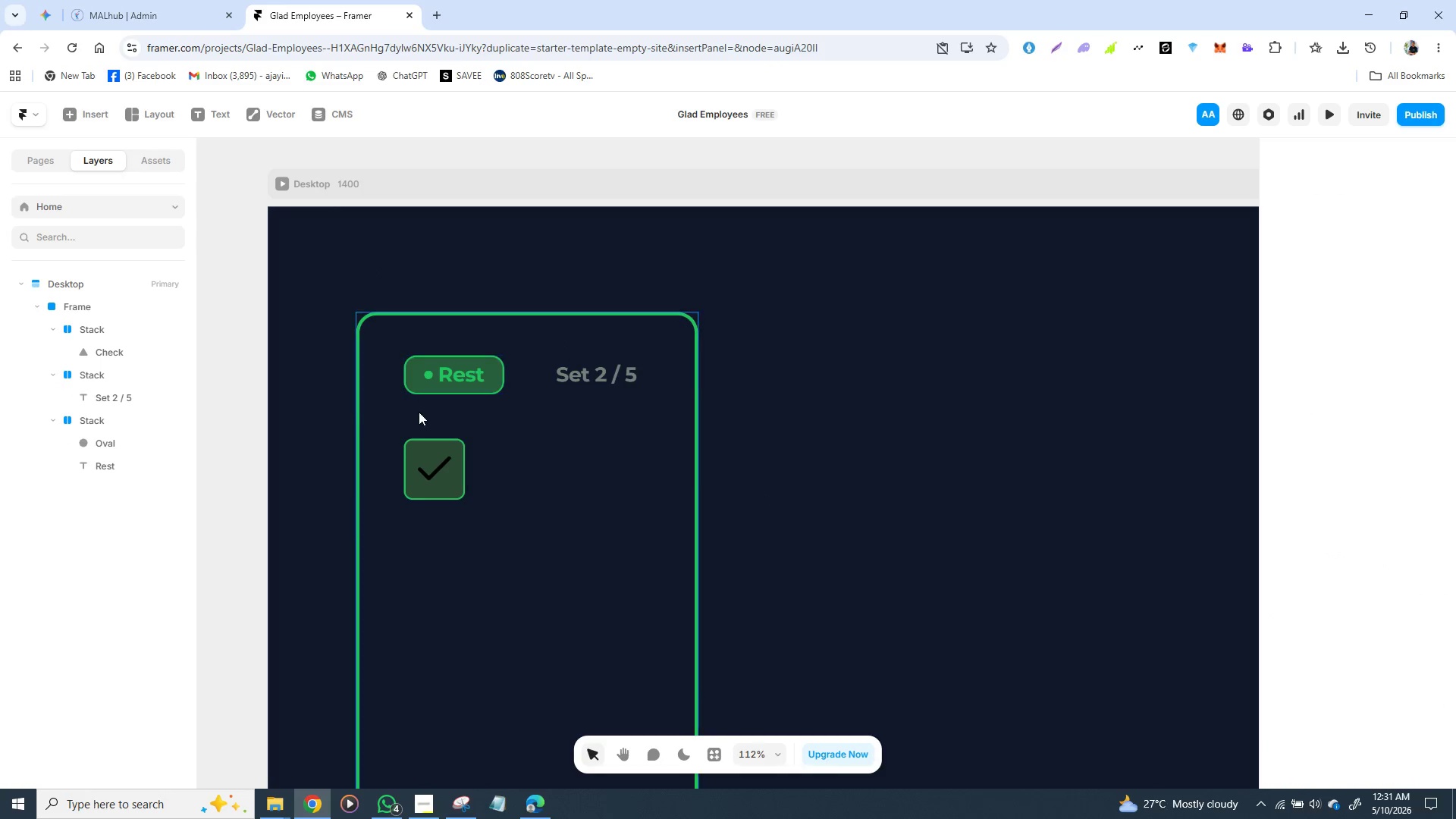 
key(T)
 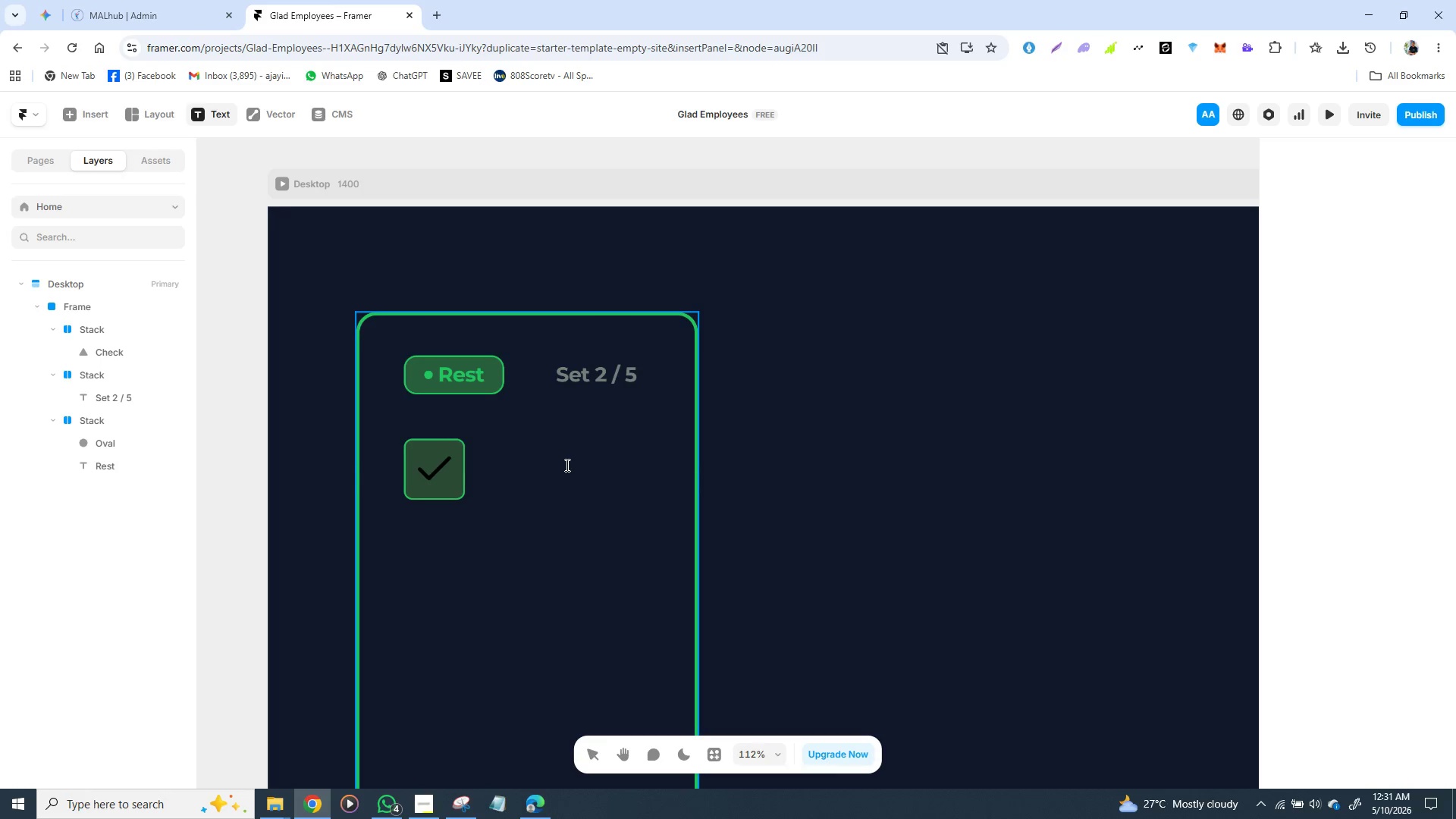 
left_click([561, 477])
 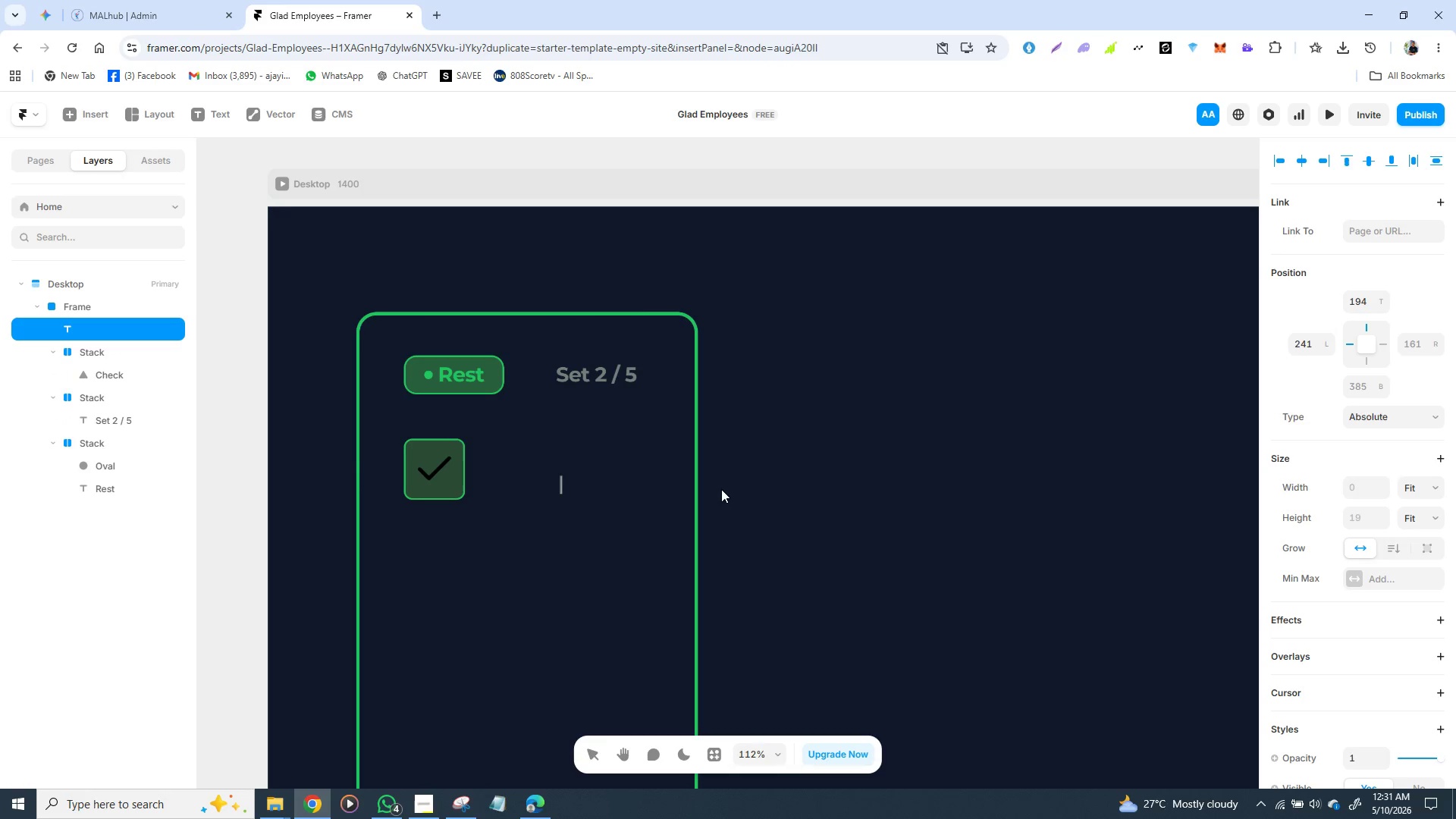 
type(SET CPM)
key(Backspace)
key(Backspace)
type(P)
key(Backspace)
type(OMP;)
key(Backspace)
type(LET)
 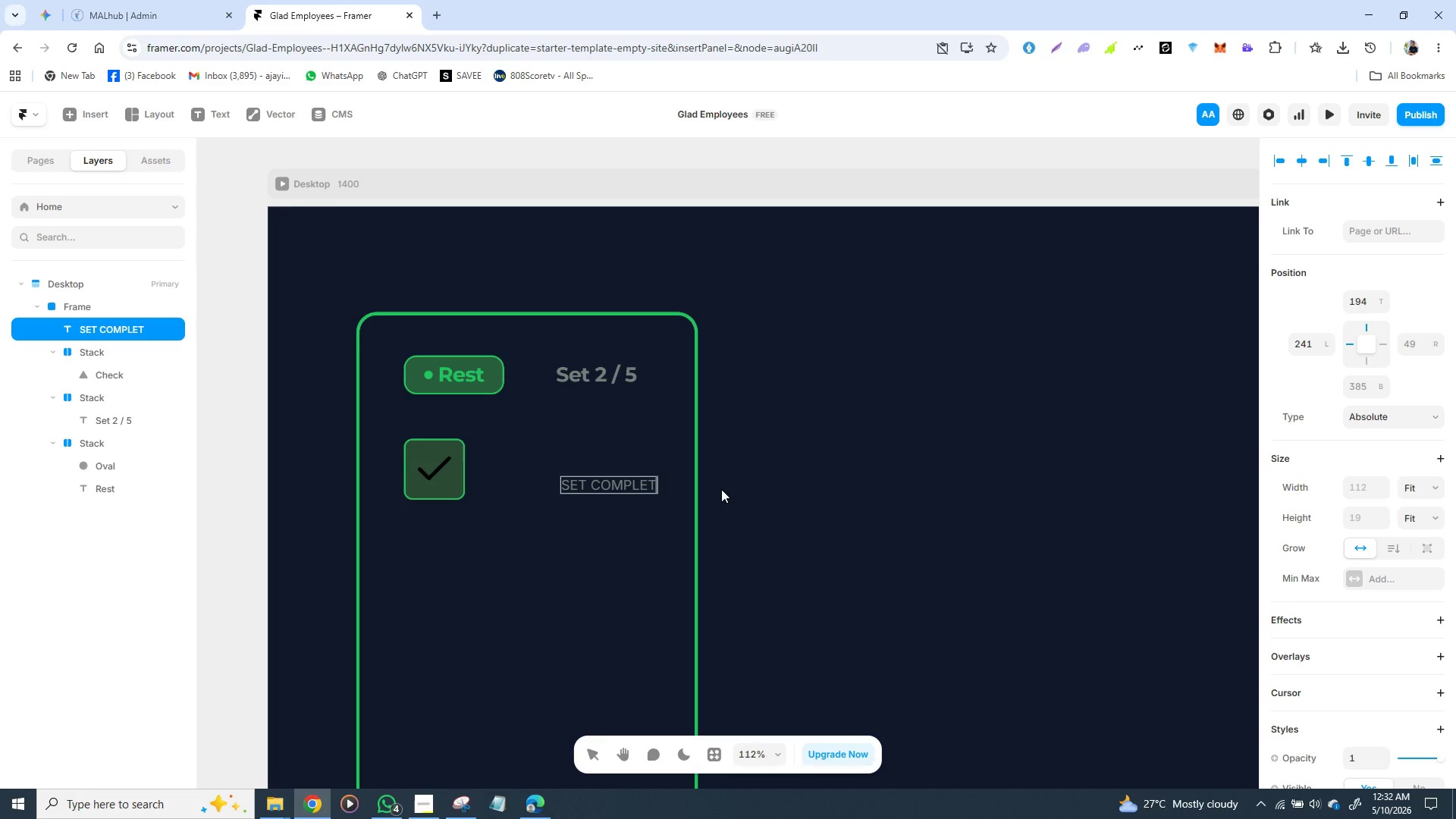 
key(E)
 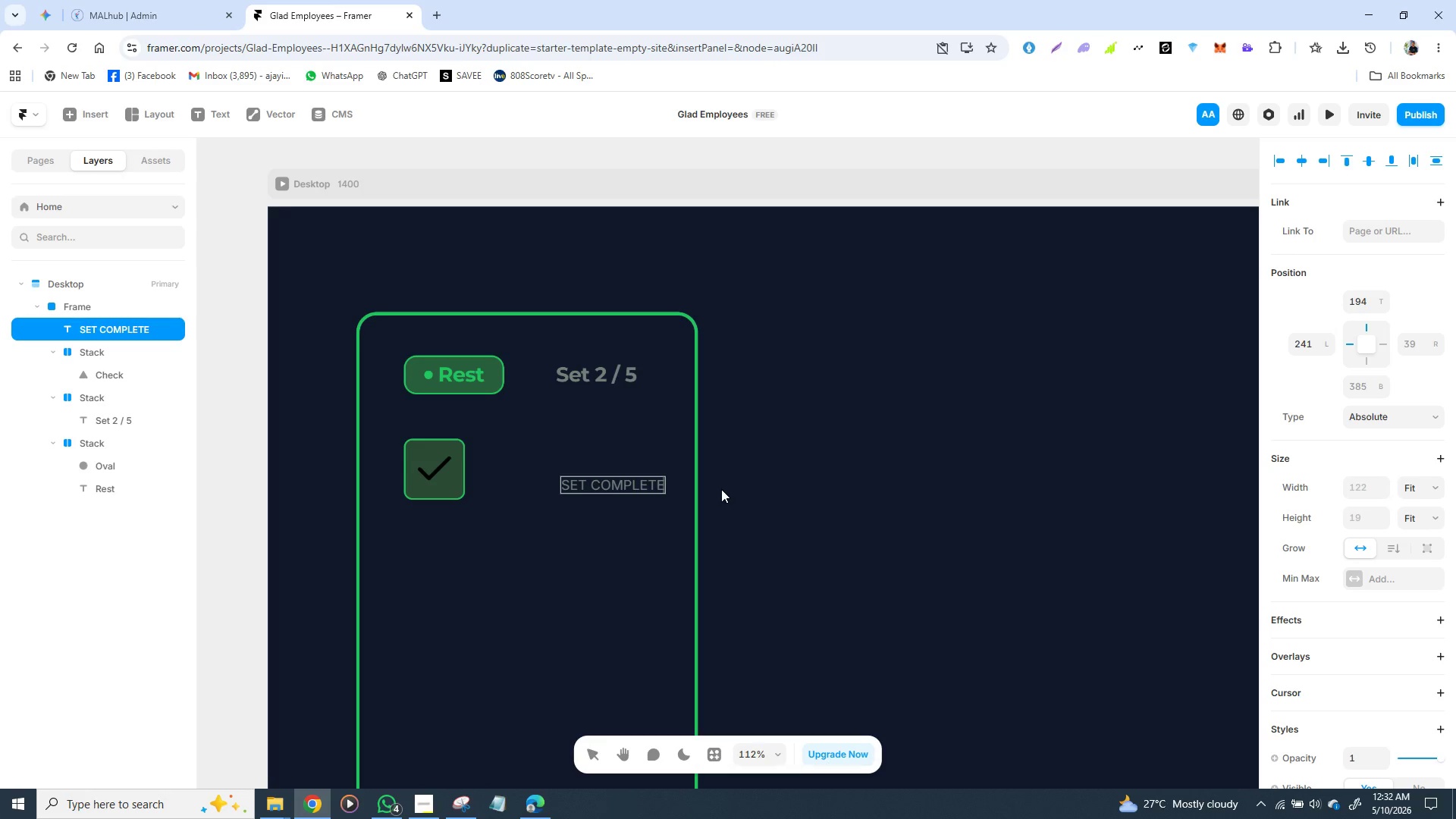 
wait(8.19)
 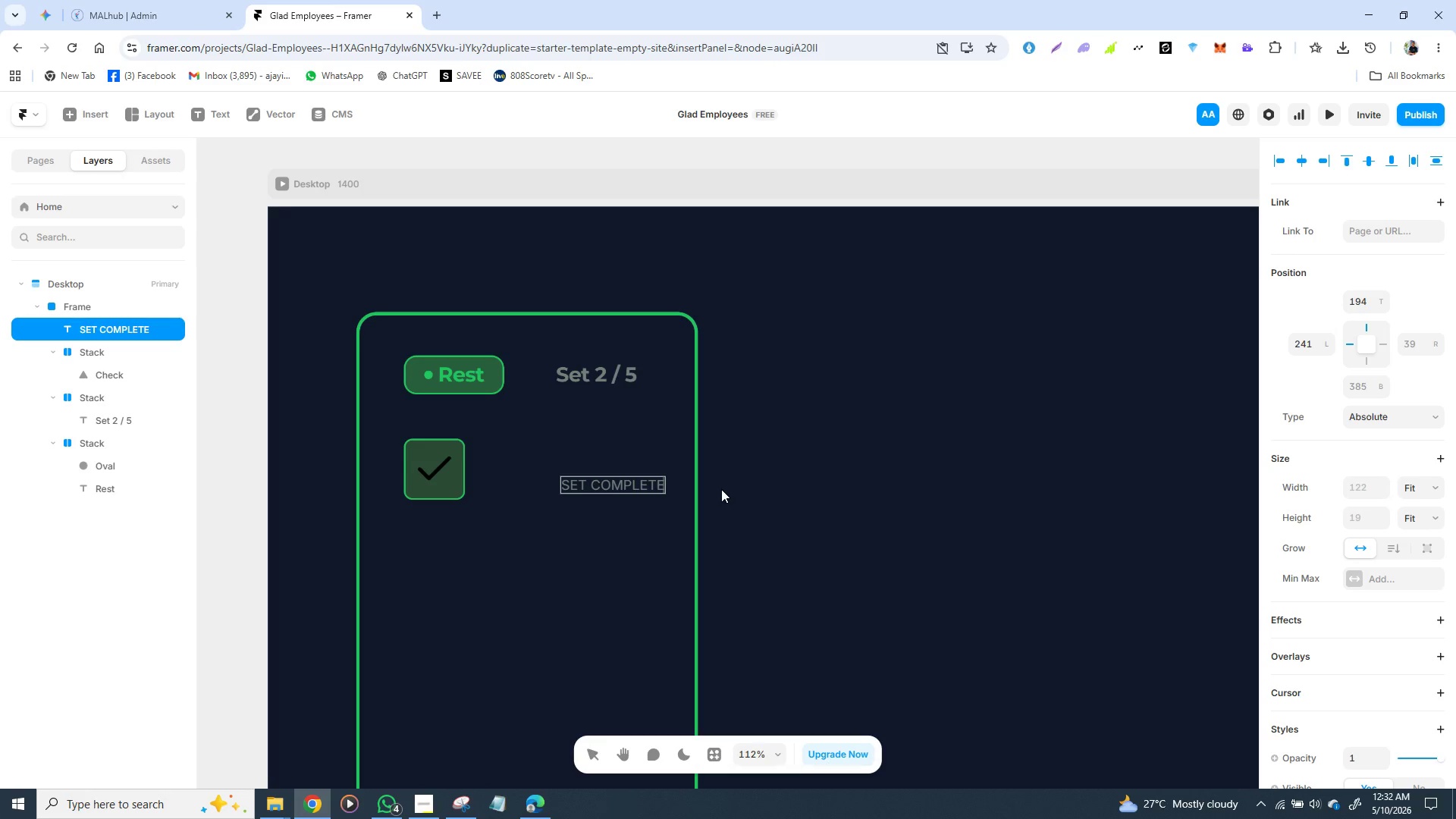 
left_click([627, 509])
 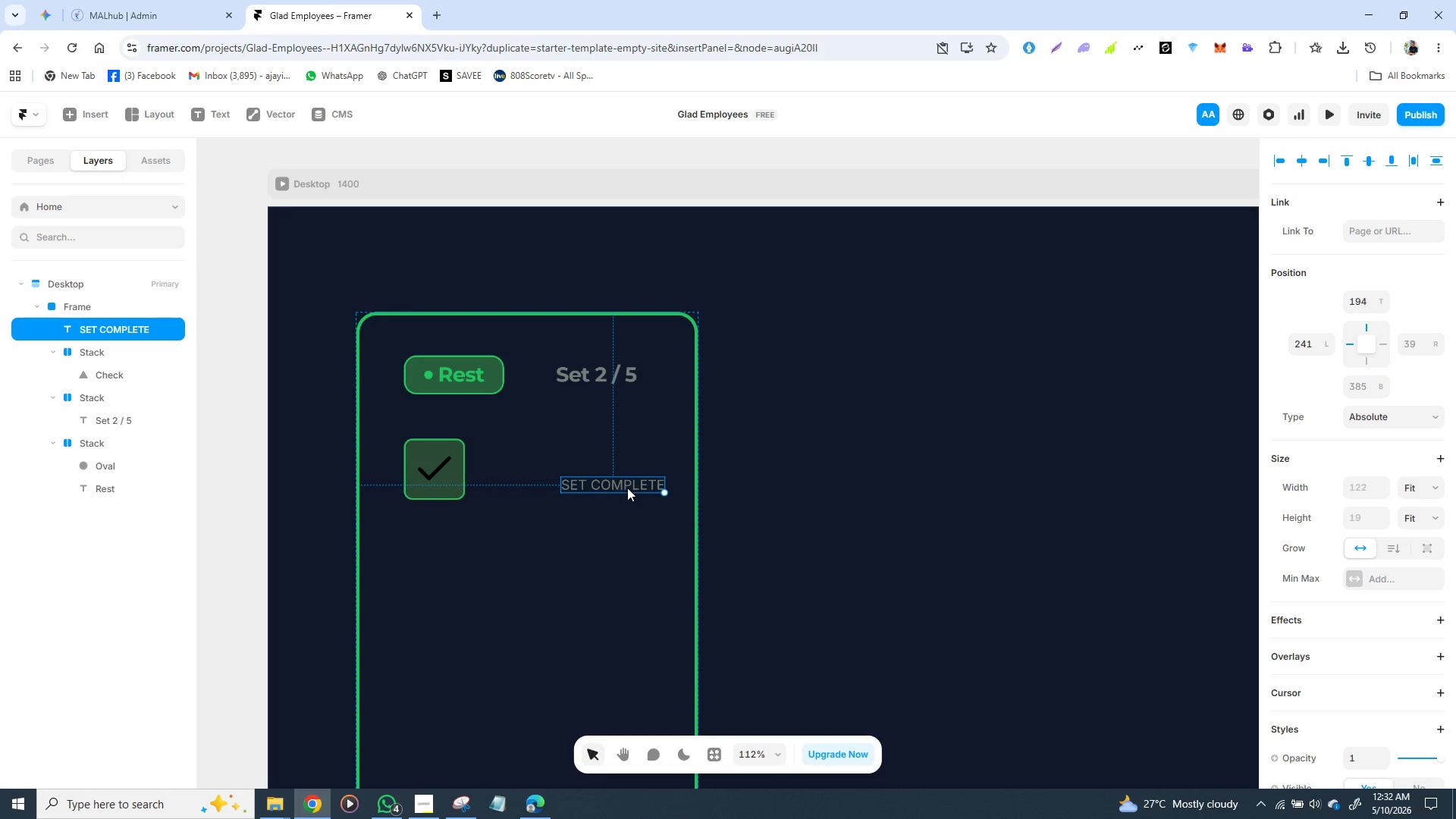 
left_click_drag(start_coordinate=[627, 487], to_coordinate=[582, 457])
 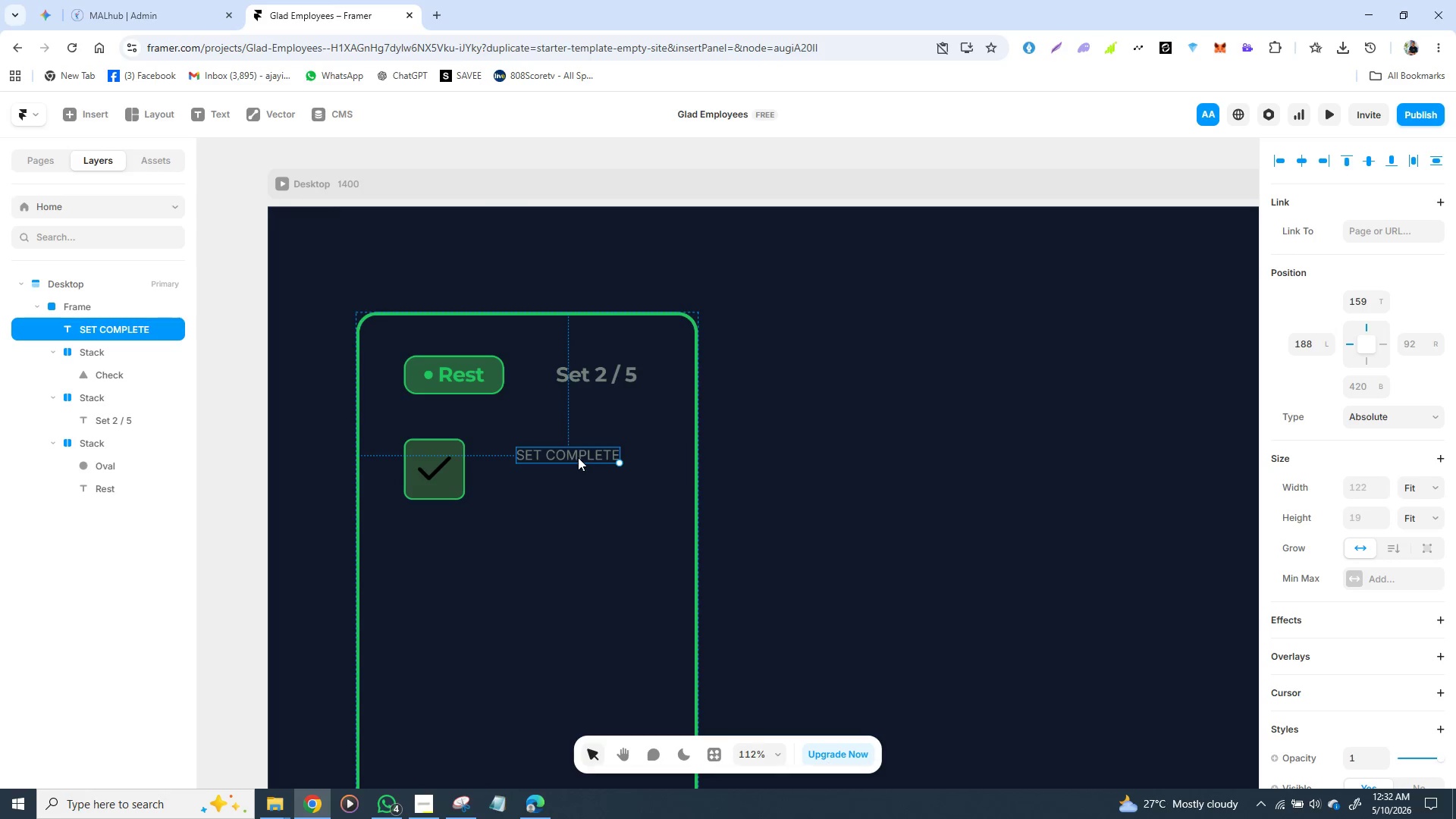 
right_click([577, 455])
 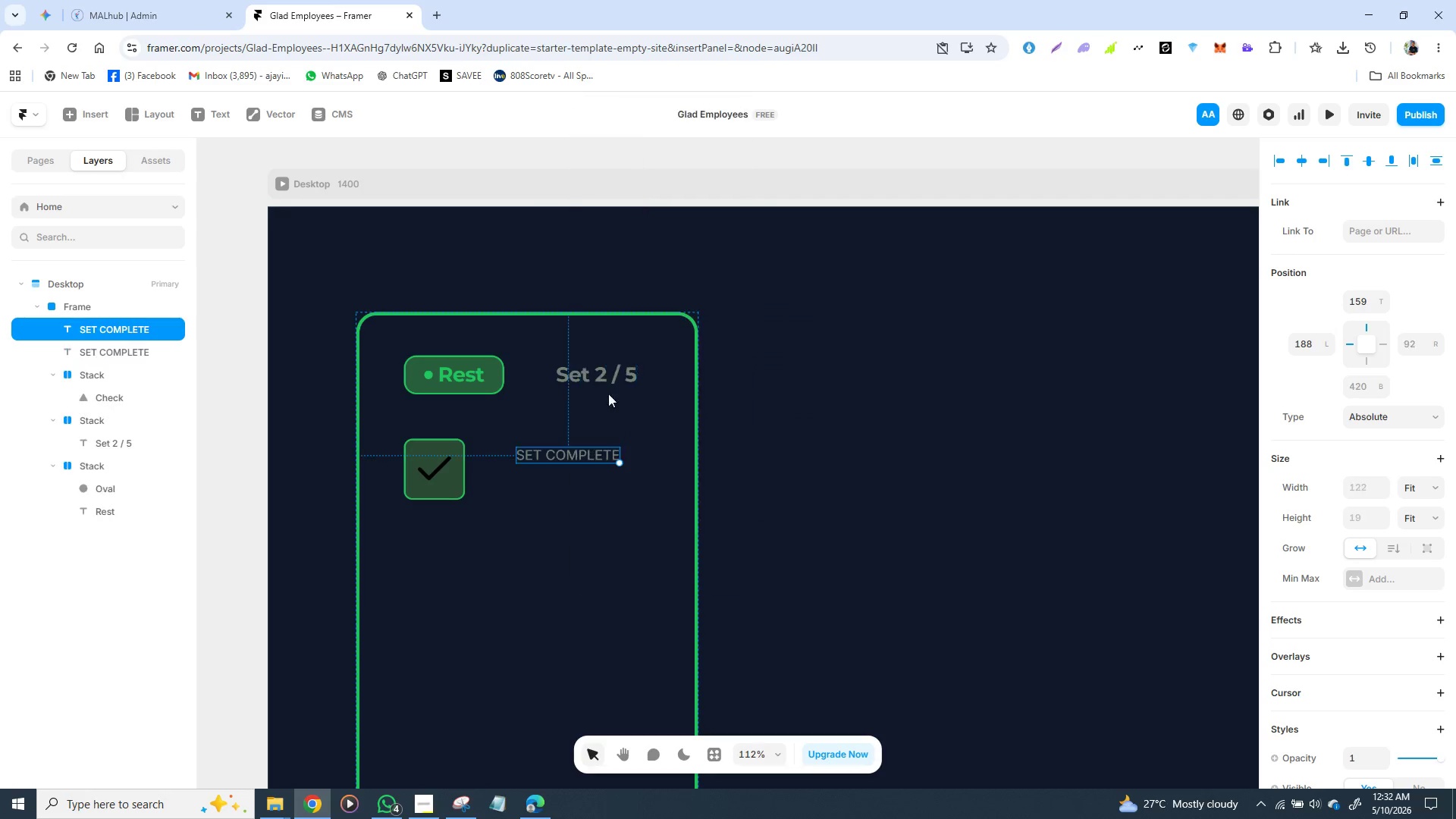 
left_click_drag(start_coordinate=[579, 457], to_coordinate=[577, 487])
 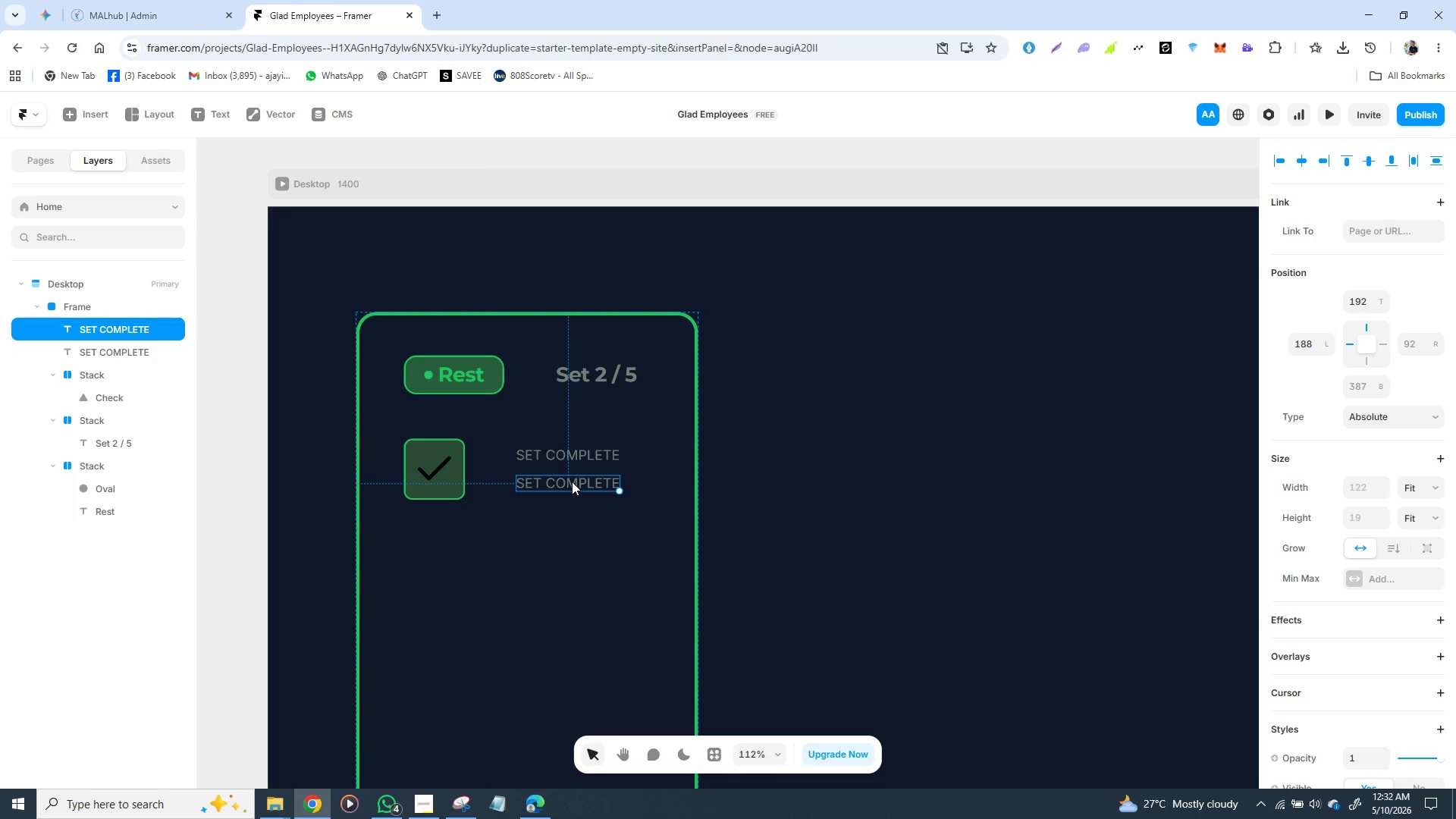 
double_click([572, 482])
 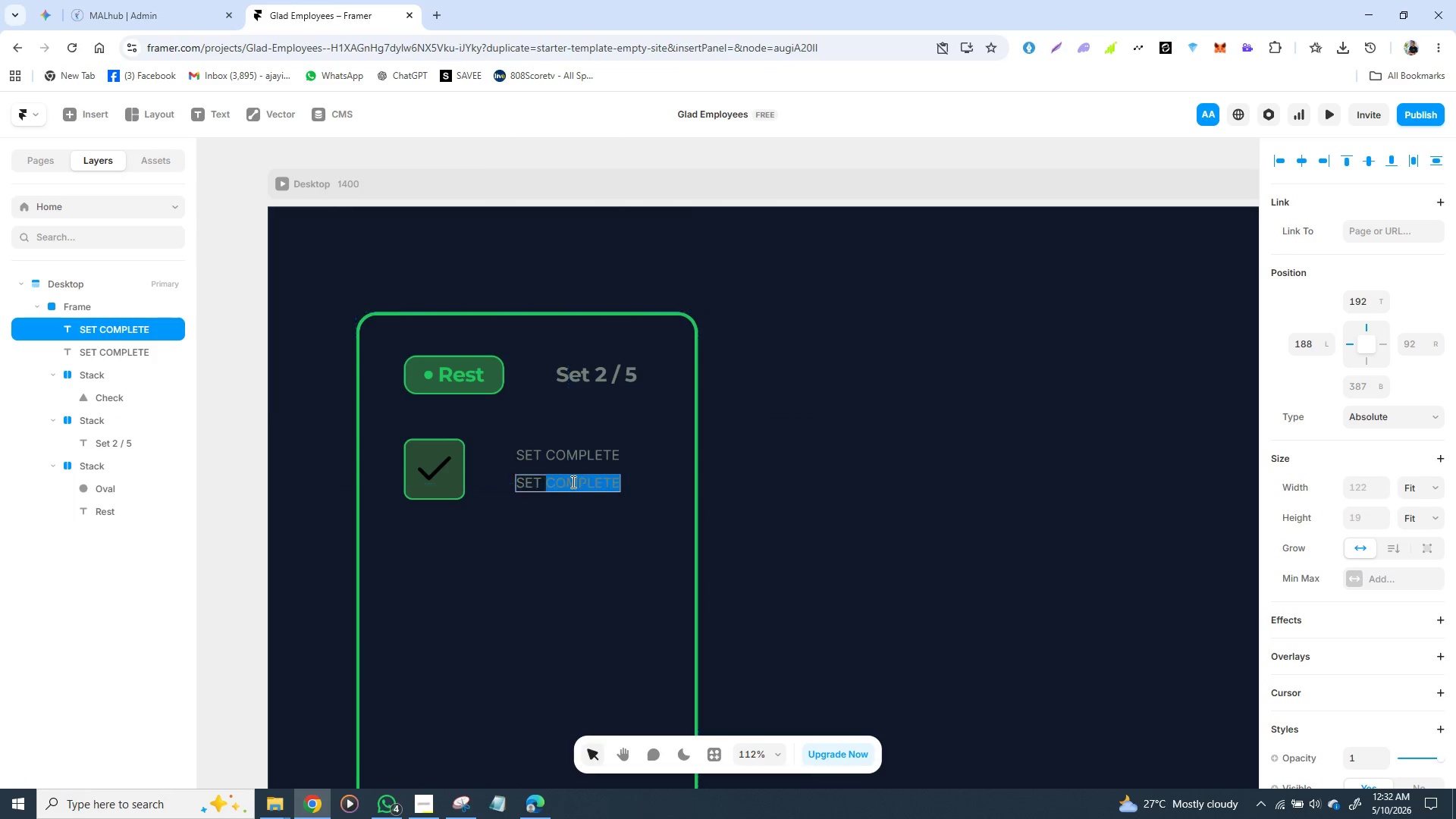 
triple_click([572, 482])
 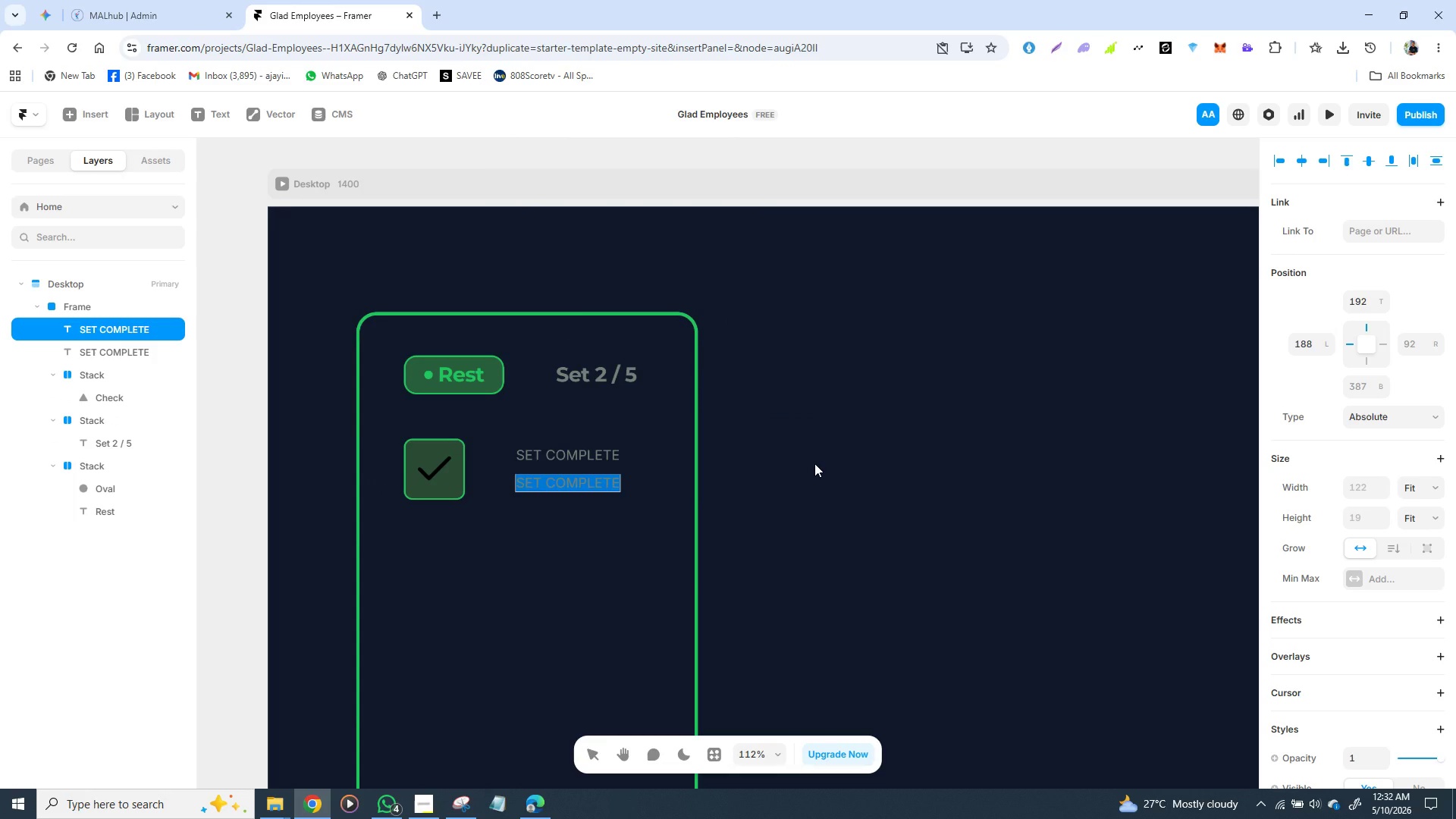 
wait(5.31)
 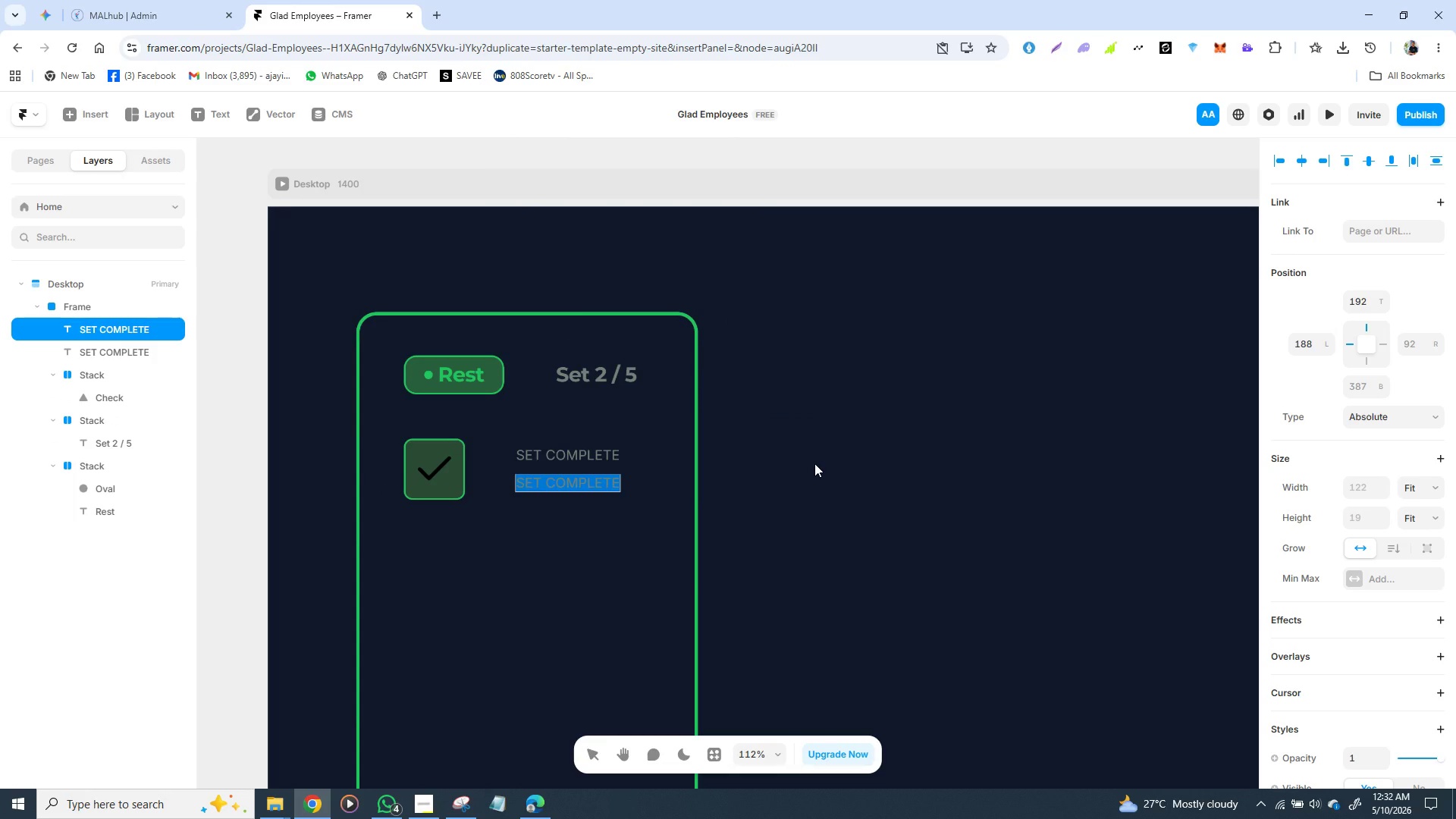 
type(R)
key(Backspace)
type(rECOVER)
 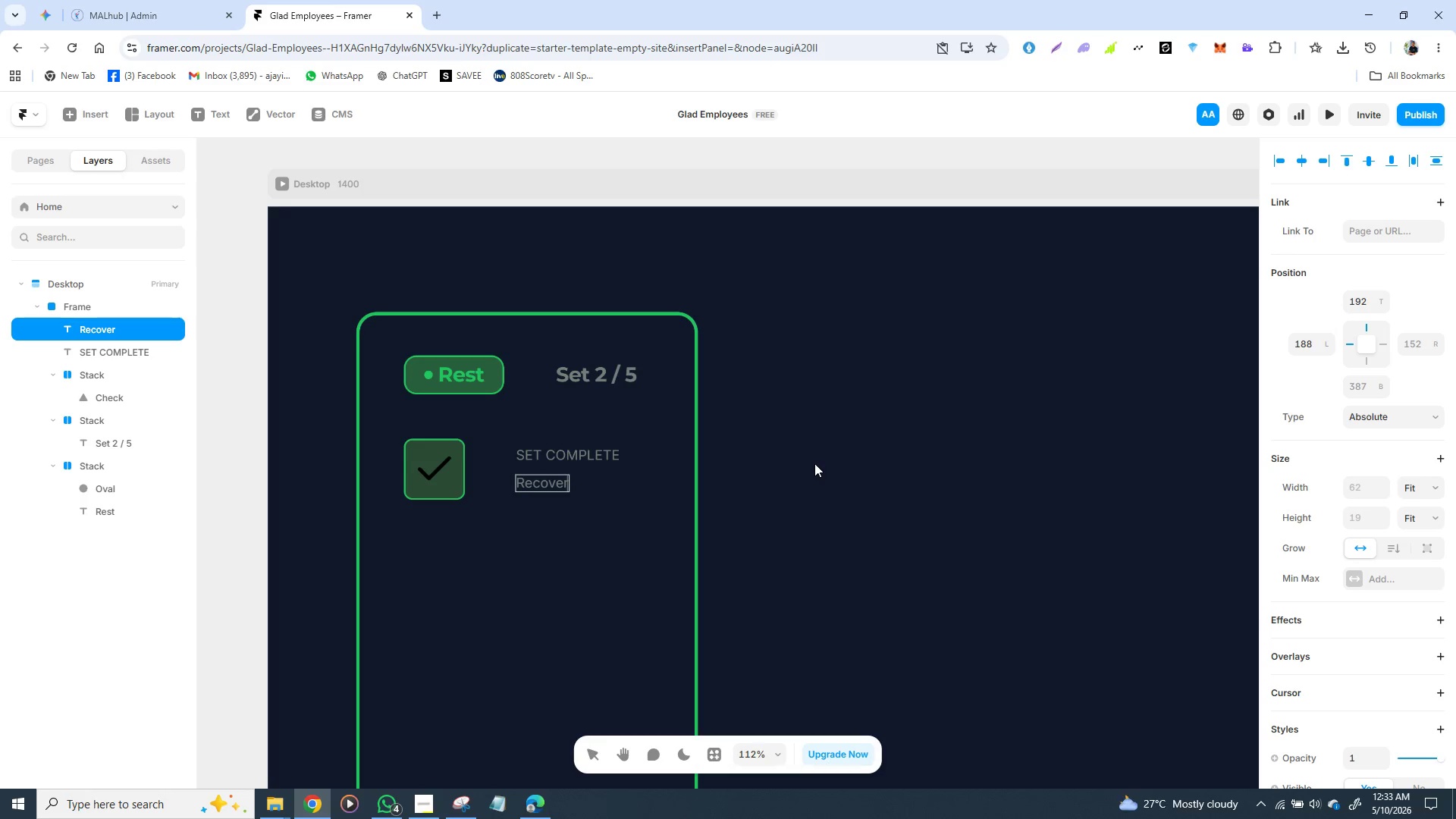 
wait(17.02)
 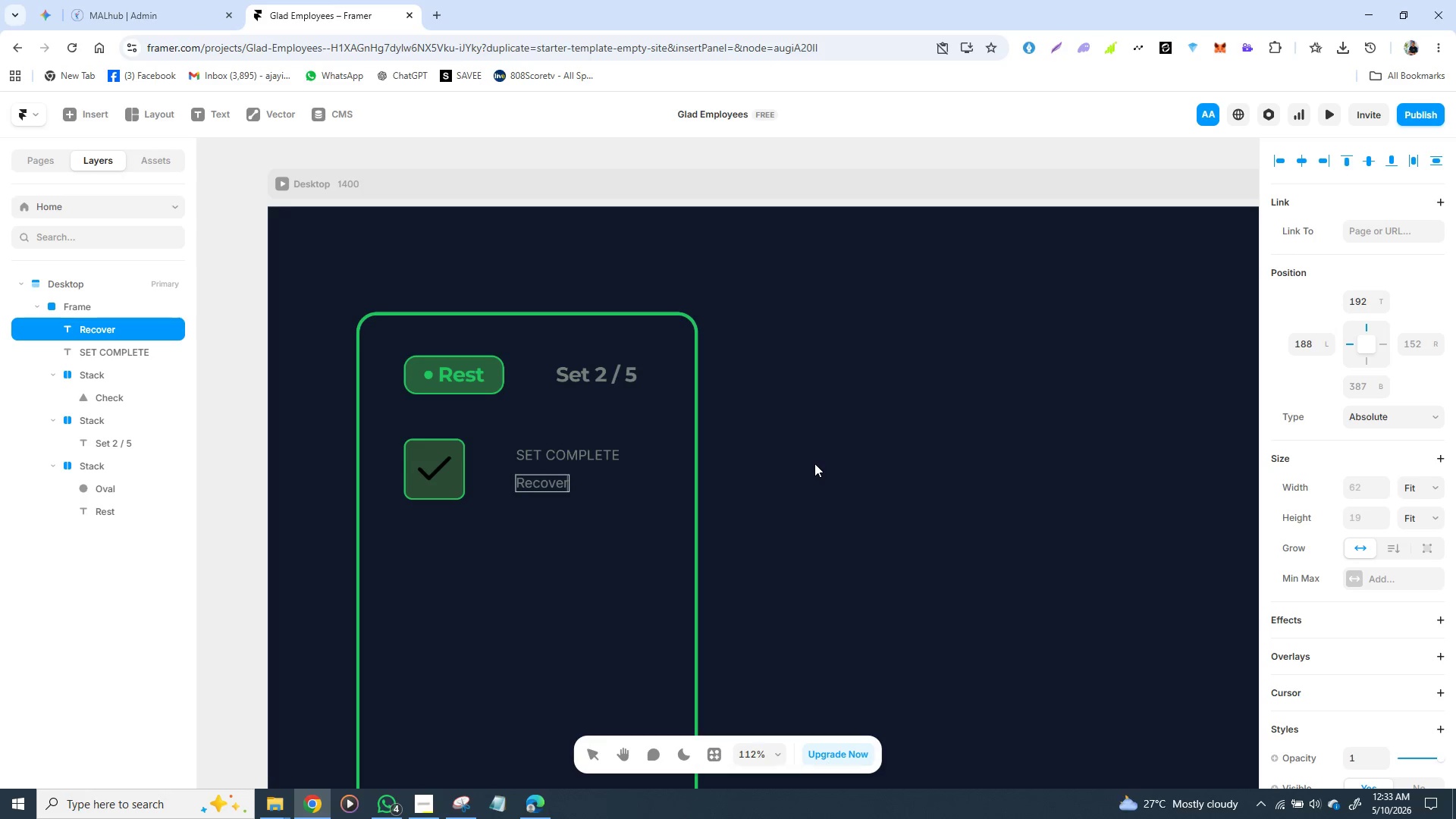 
key(Backspace)
 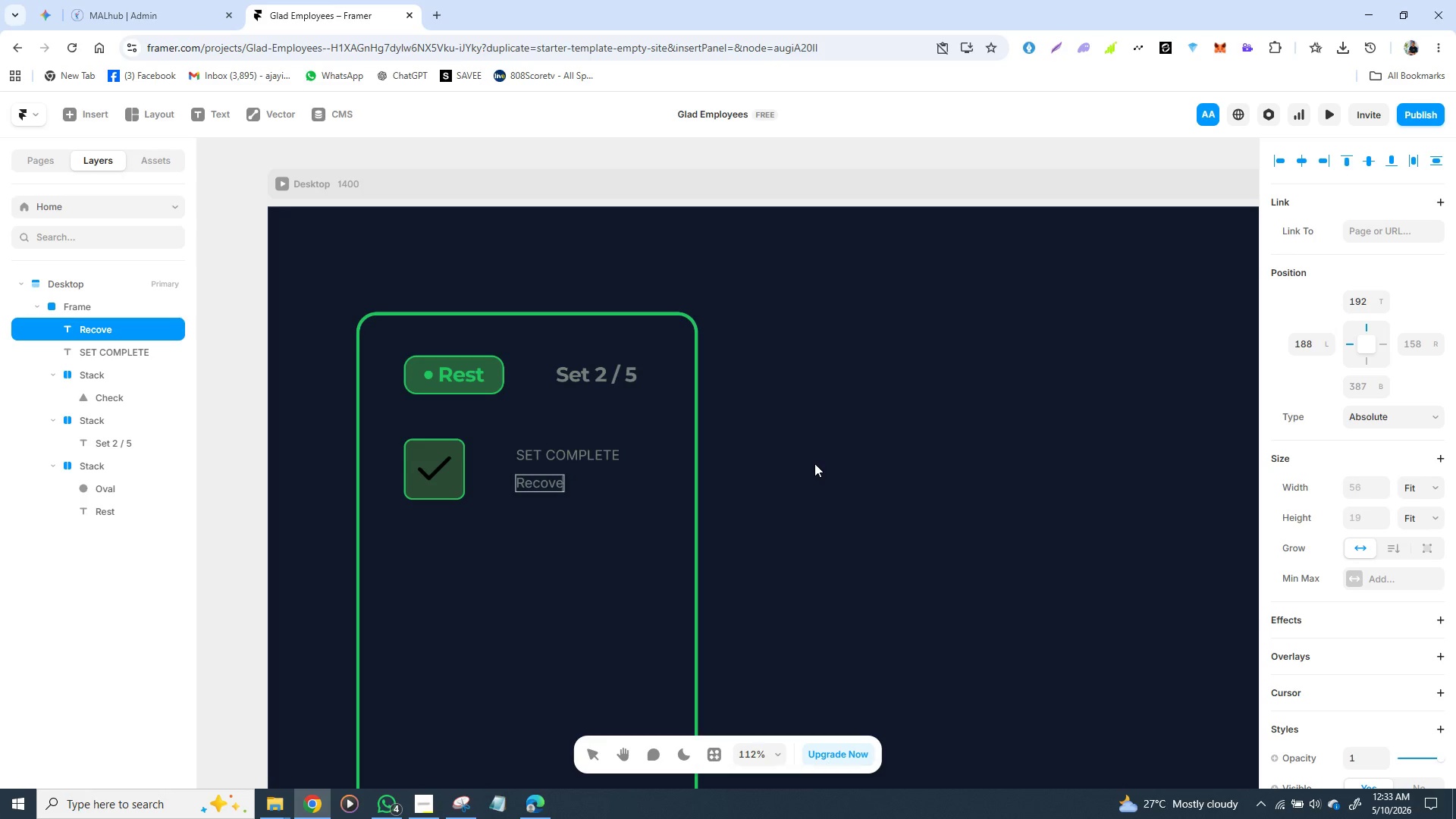 
type(RY )
 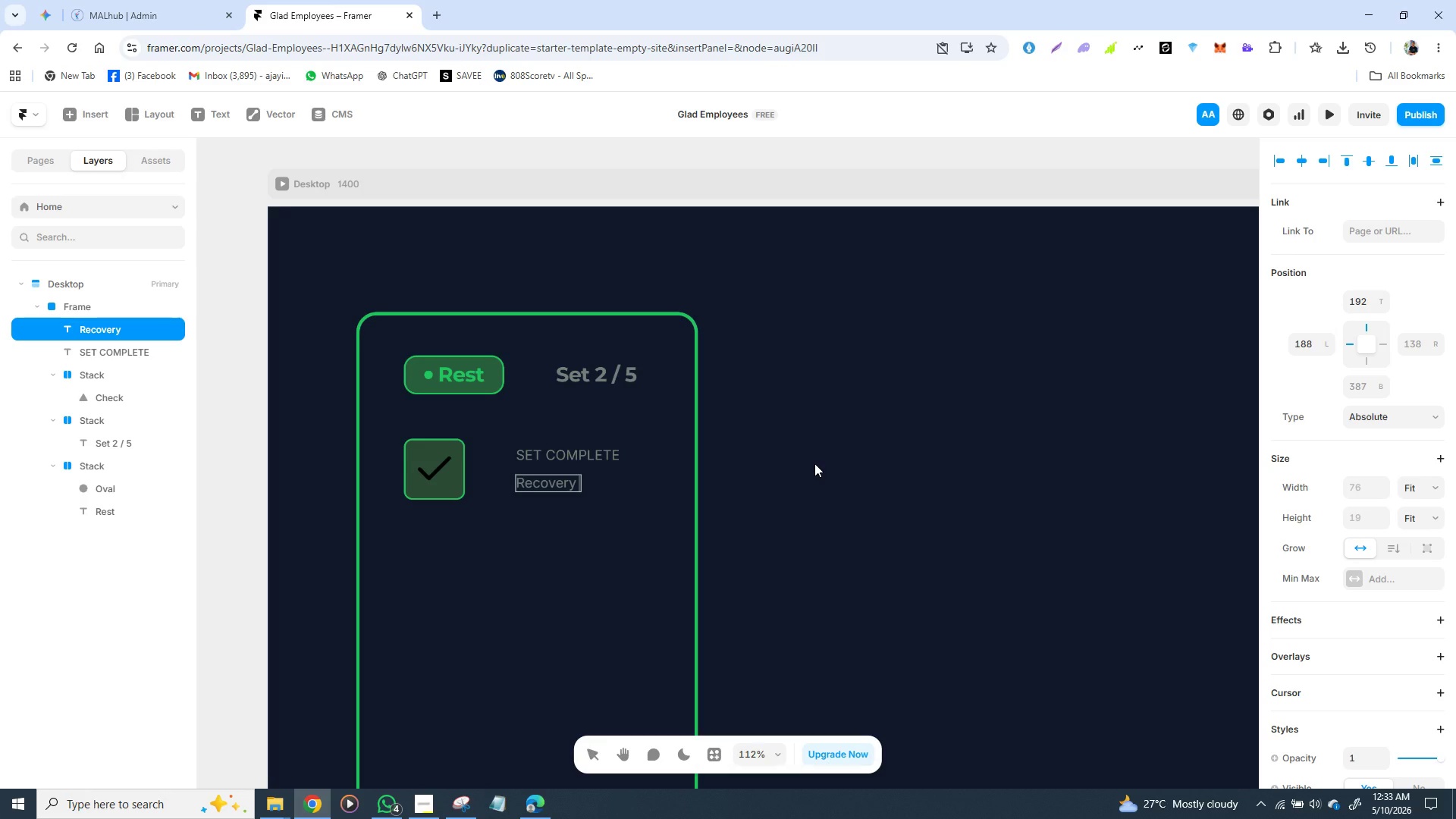 
type(PERIOD)
 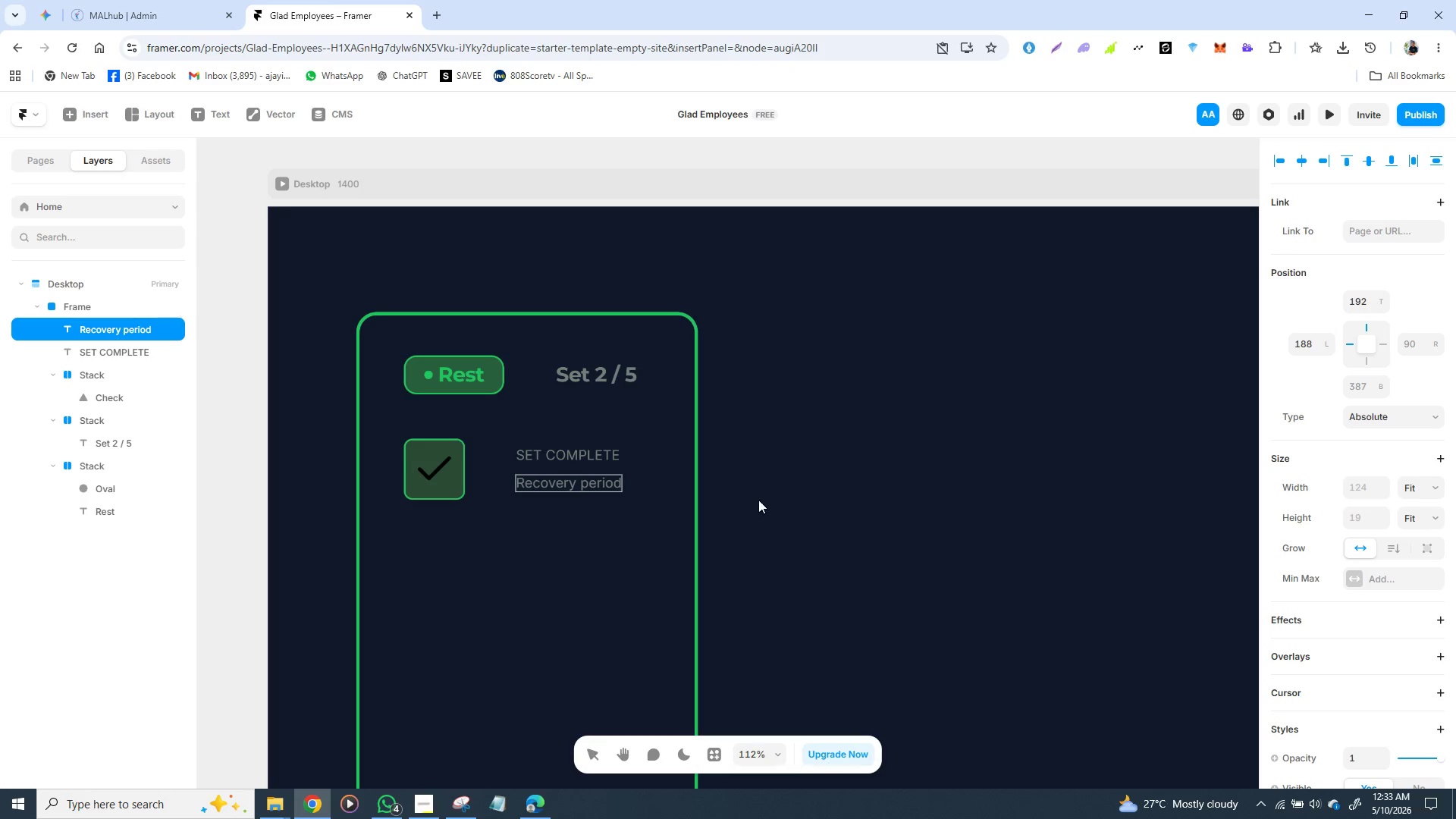 
left_click([801, 488])
 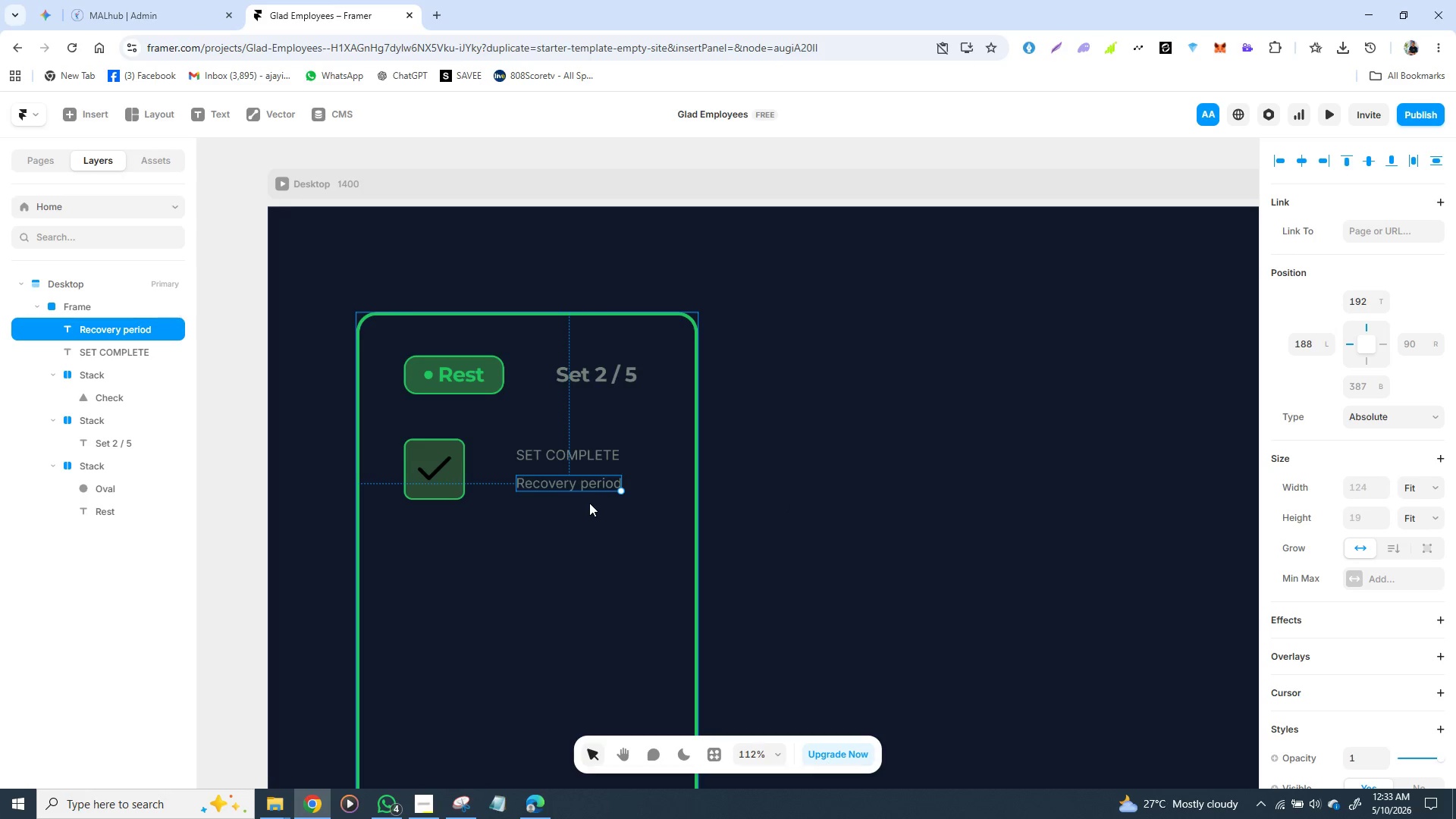 
left_click([574, 453])
 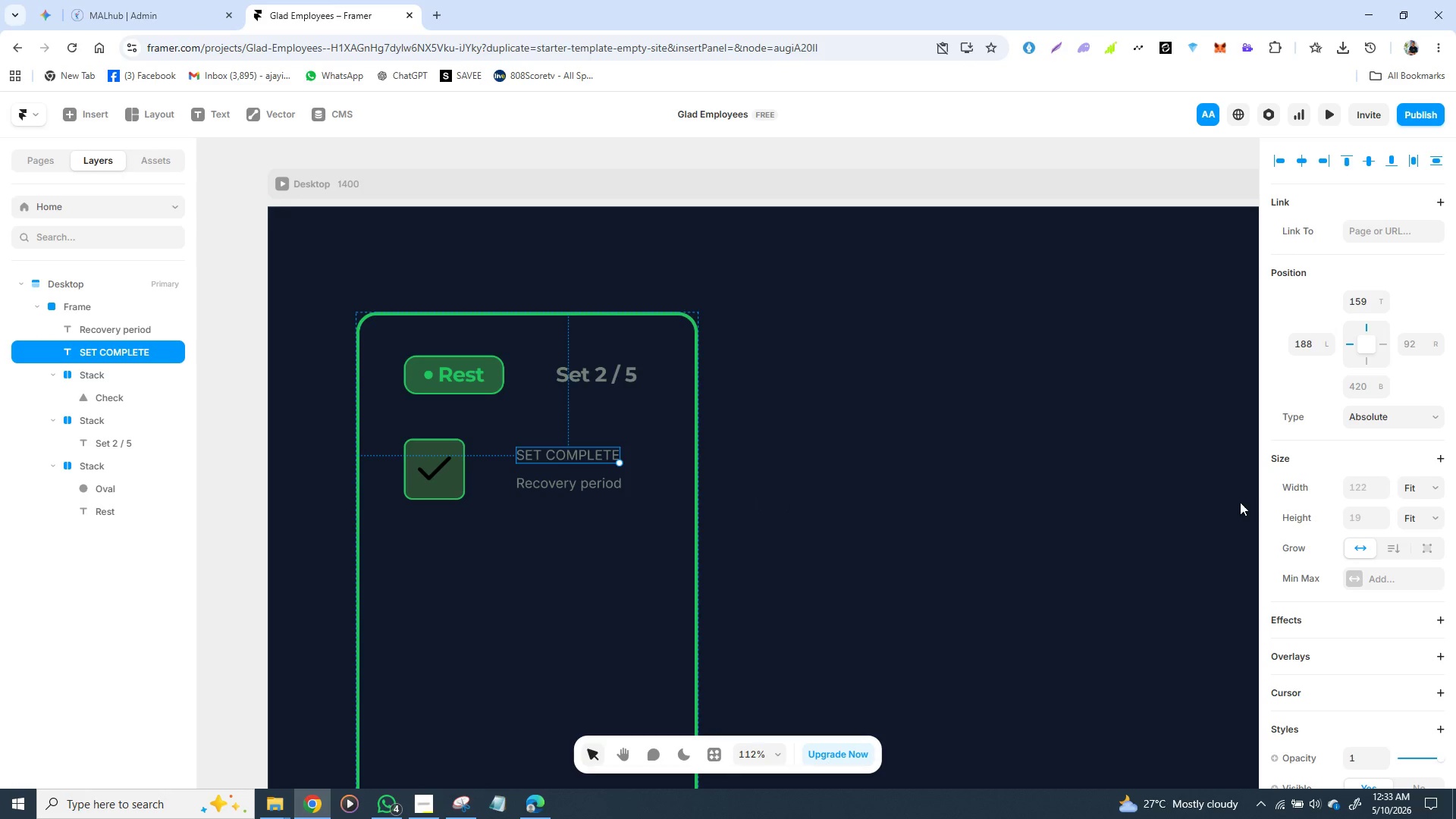 
scroll: coordinate [1357, 541], scroll_direction: down, amount: 3.0
 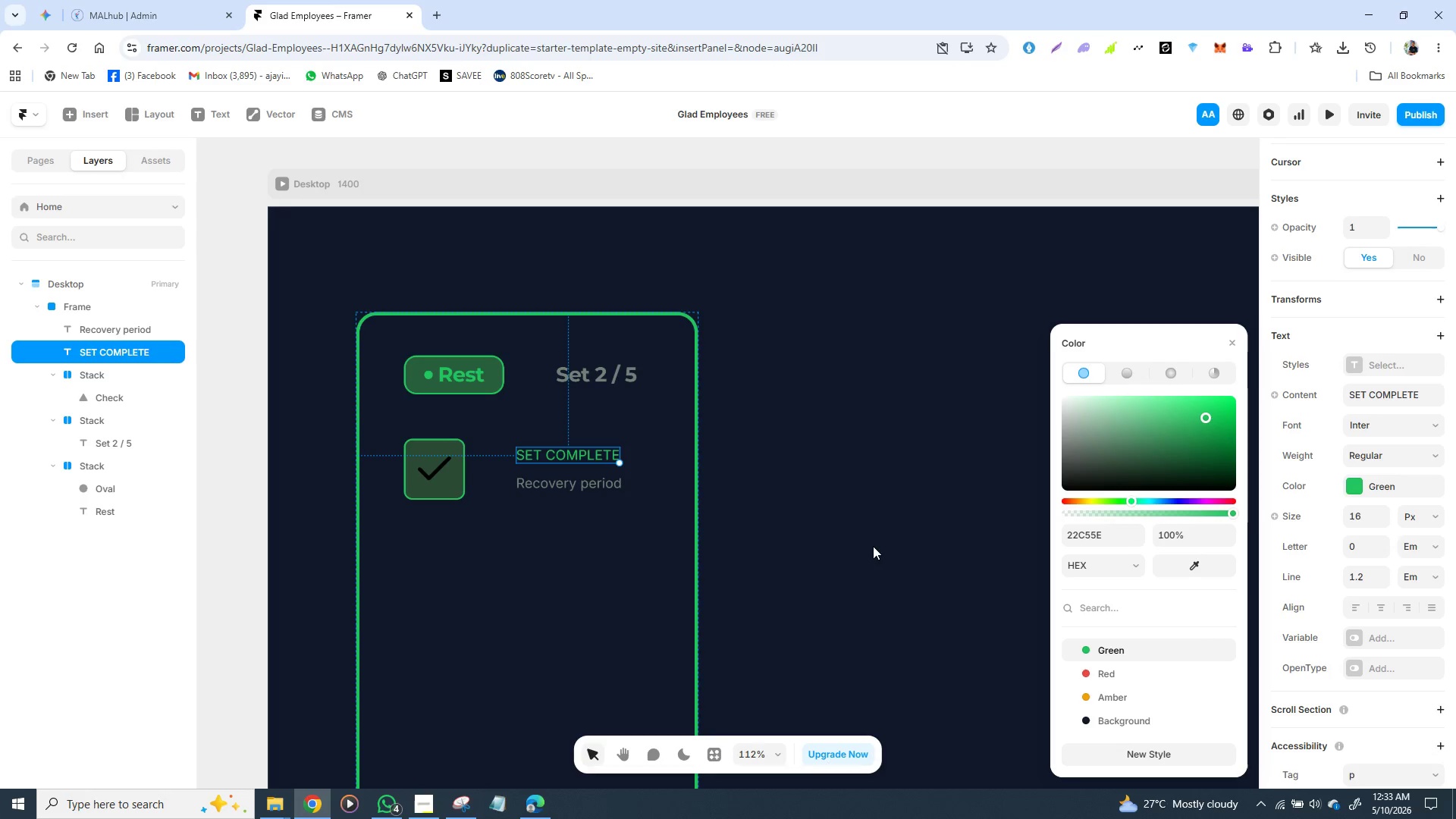 
wait(6.43)
 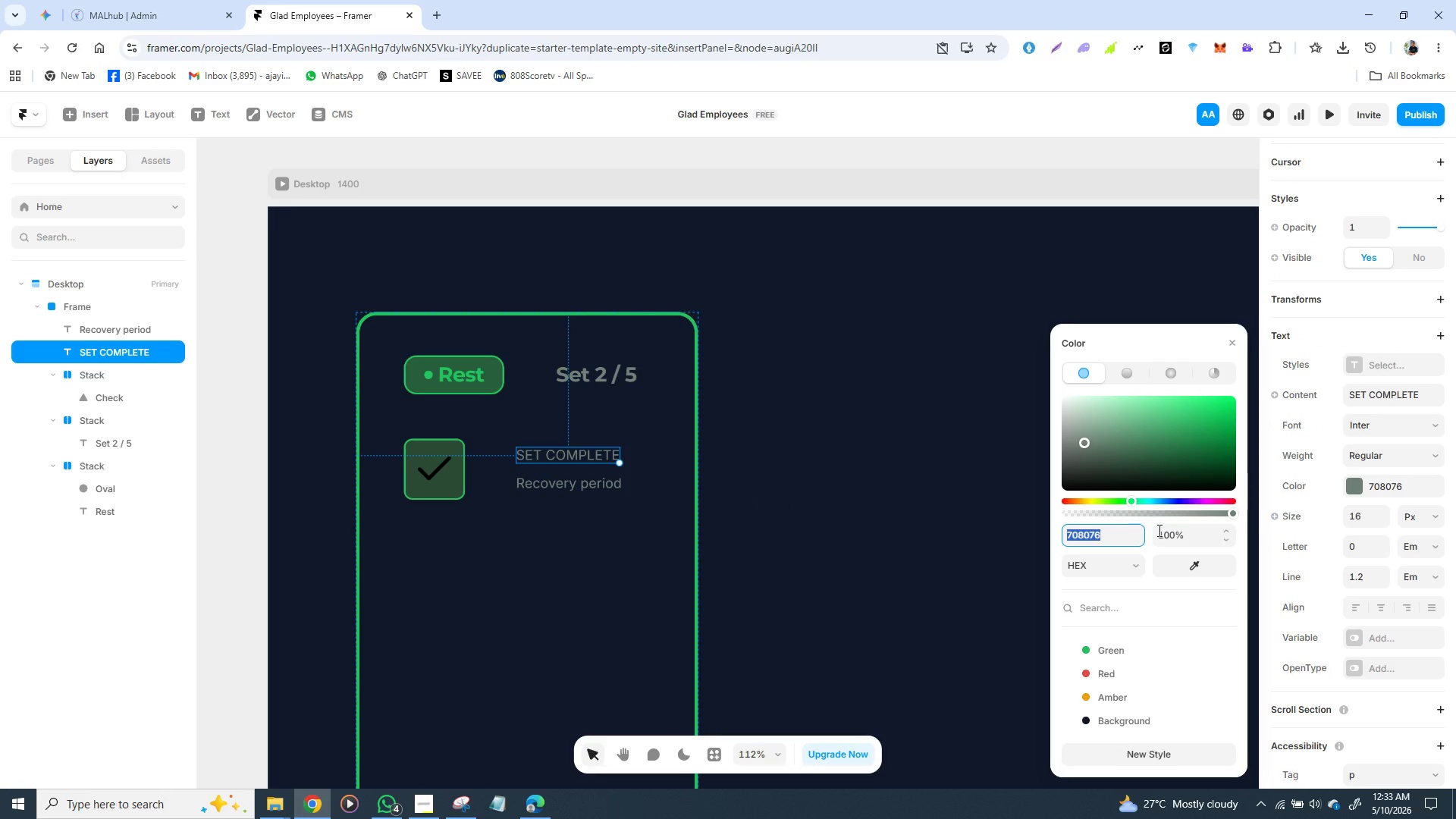 
left_click([609, 381])
 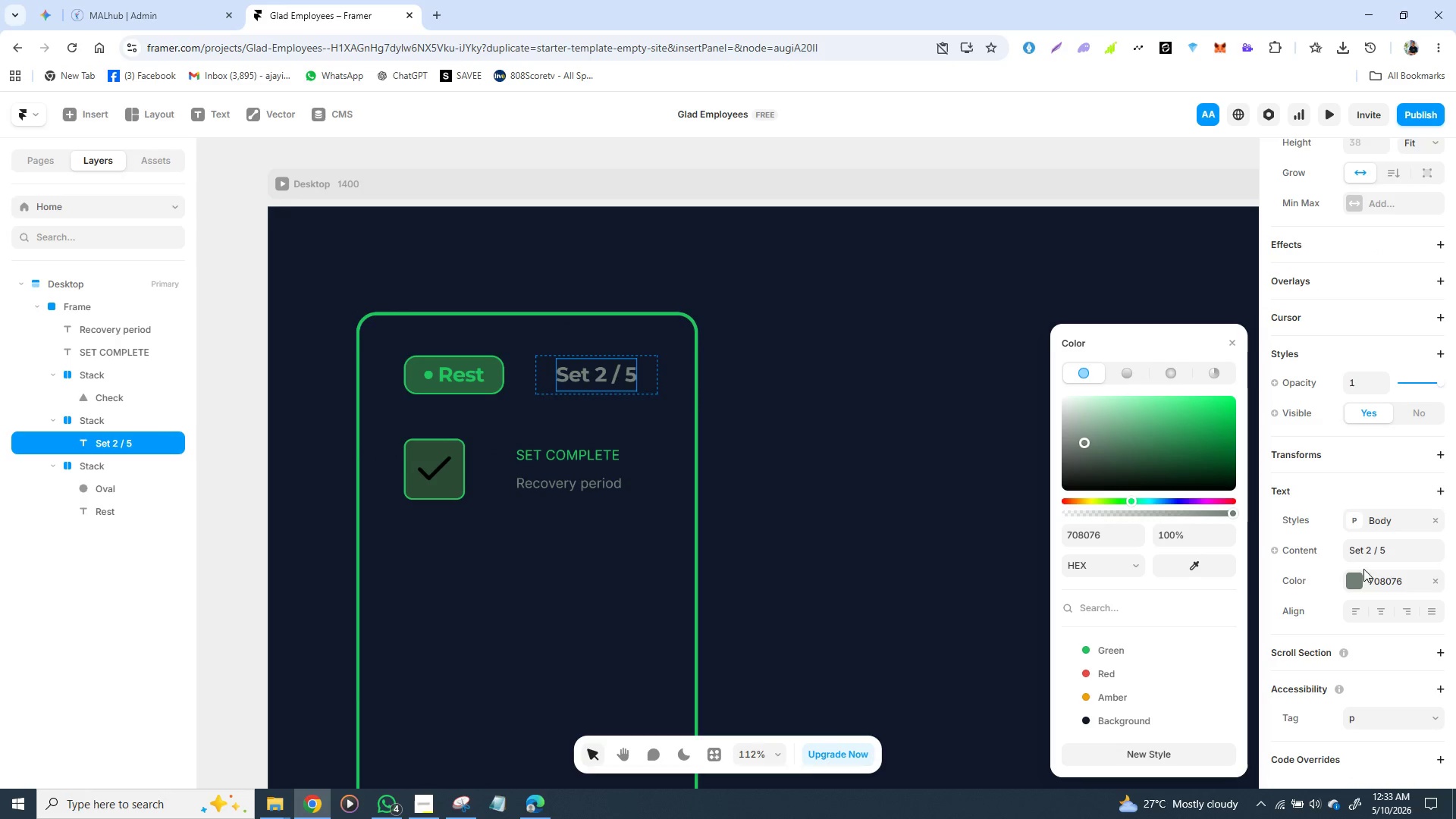 
left_click([853, 433])
 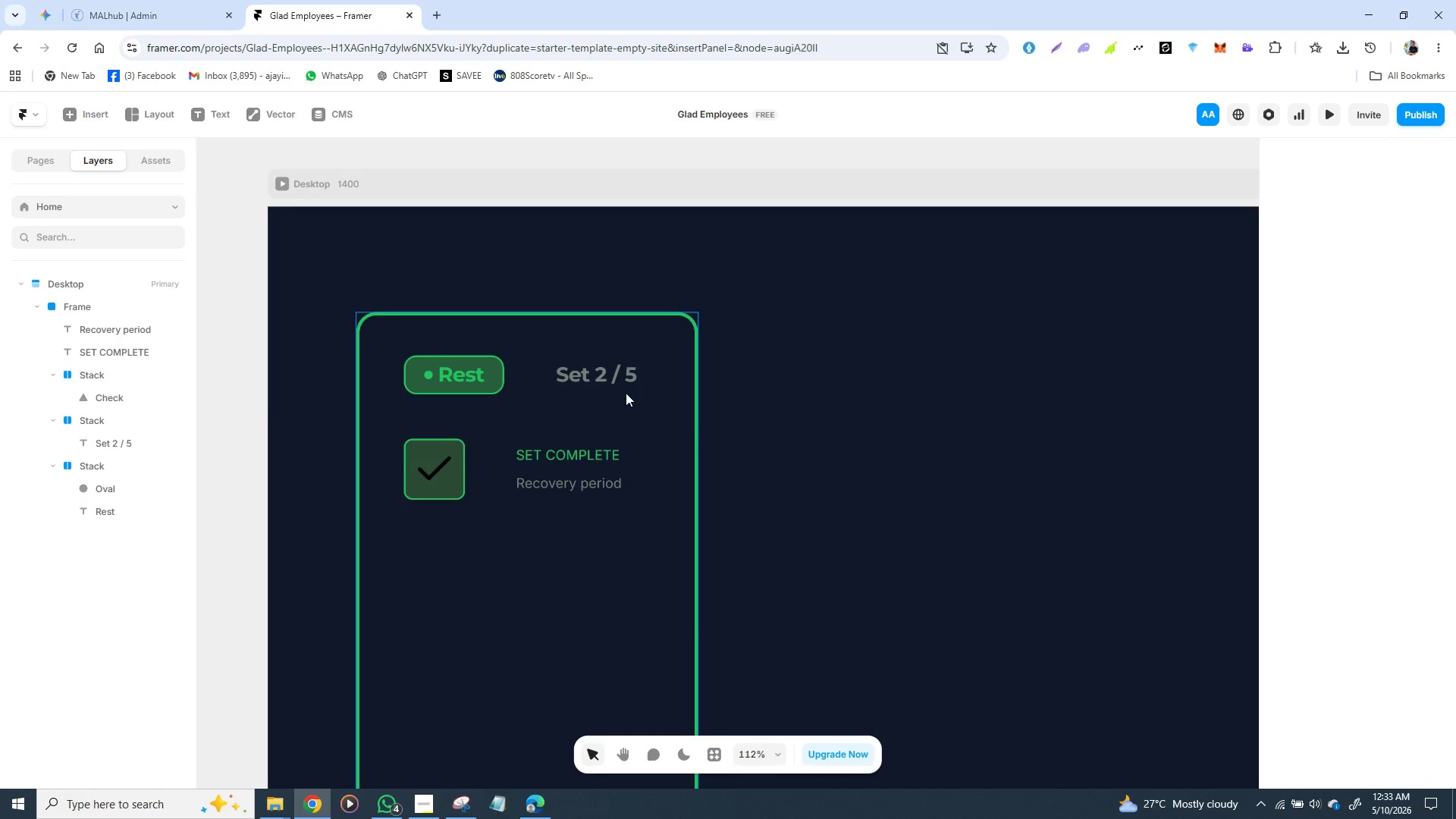 
left_click([602, 386])
 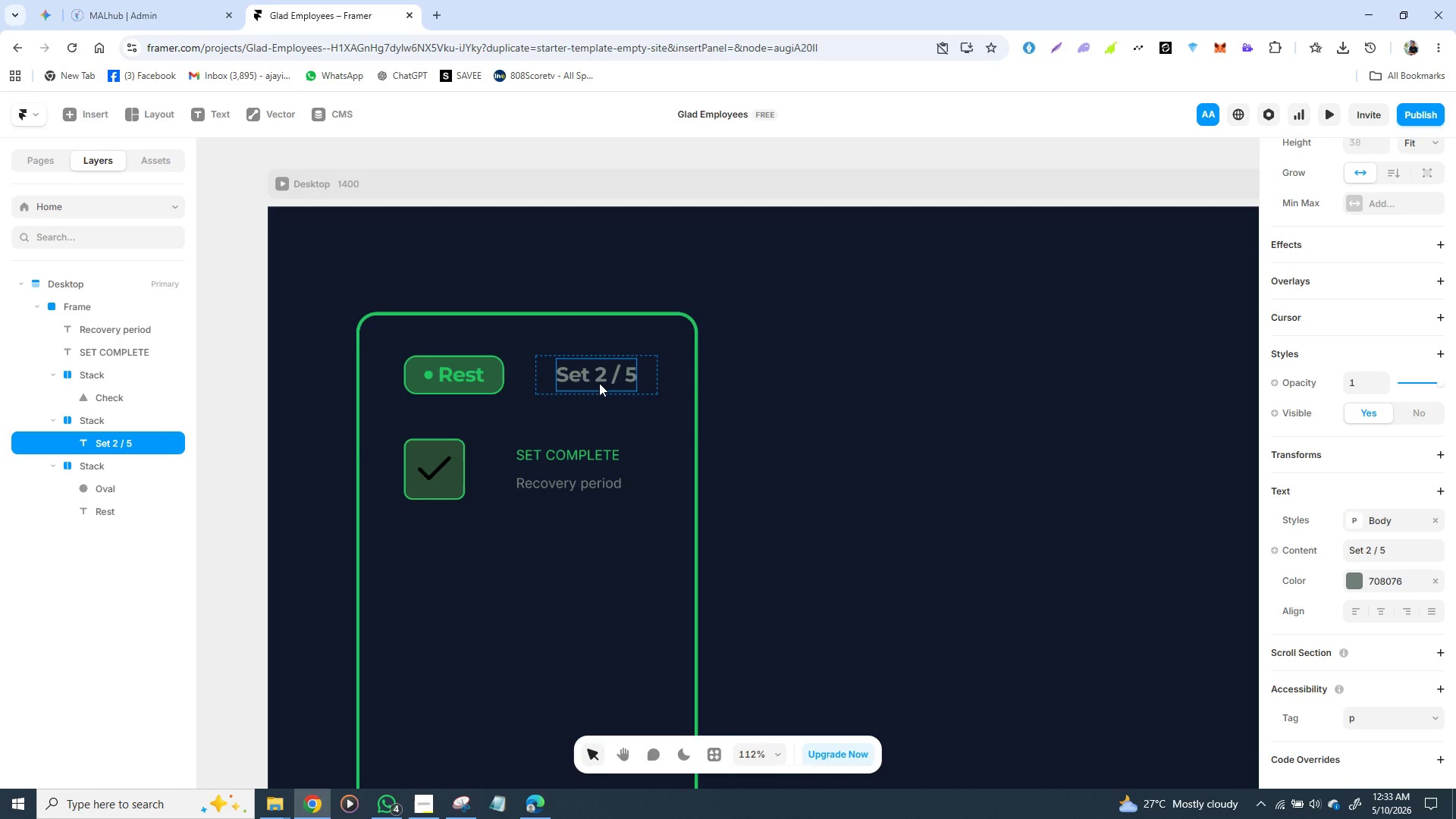 
right_click([599, 383])
 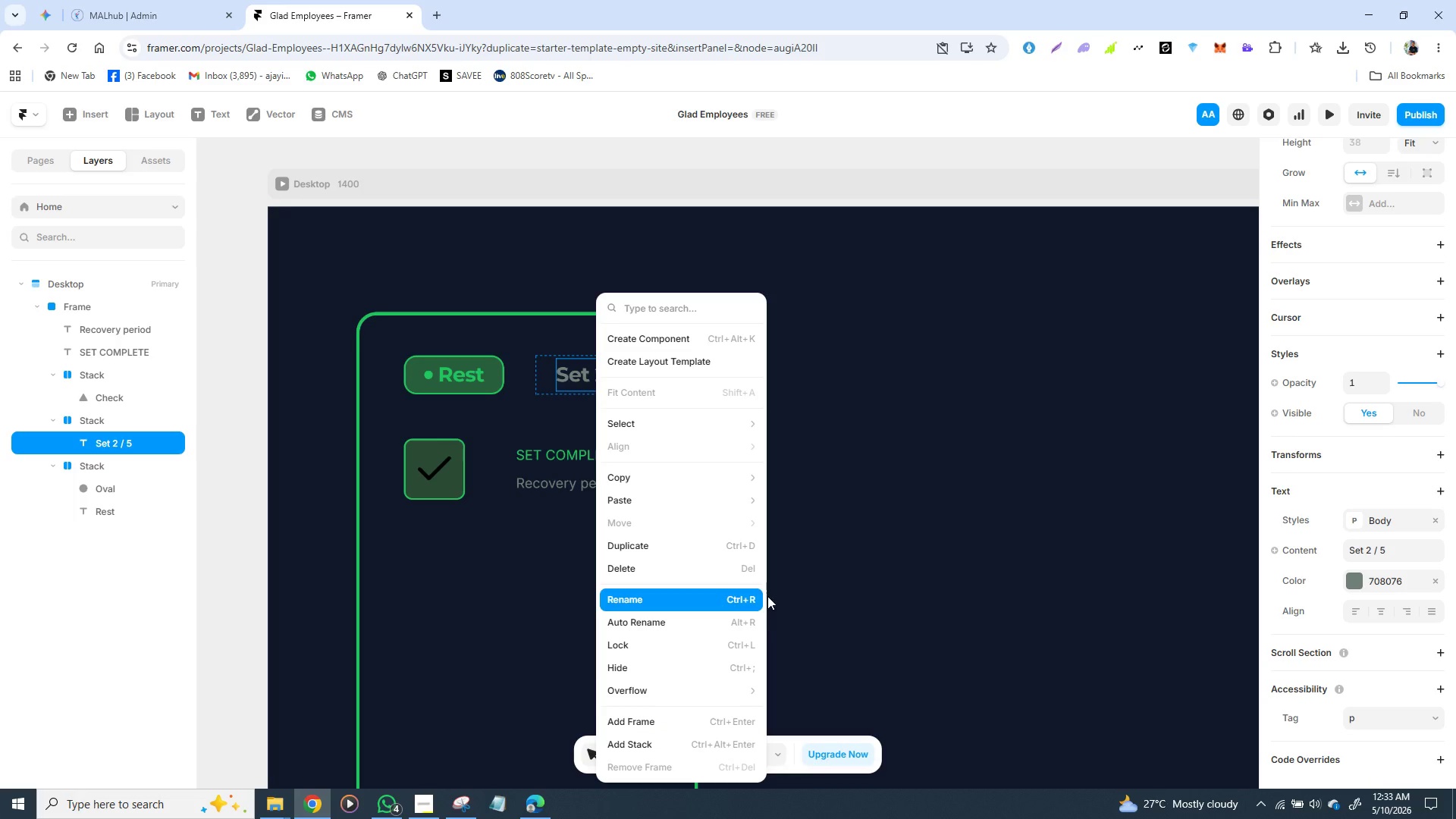 
wait(5.86)
 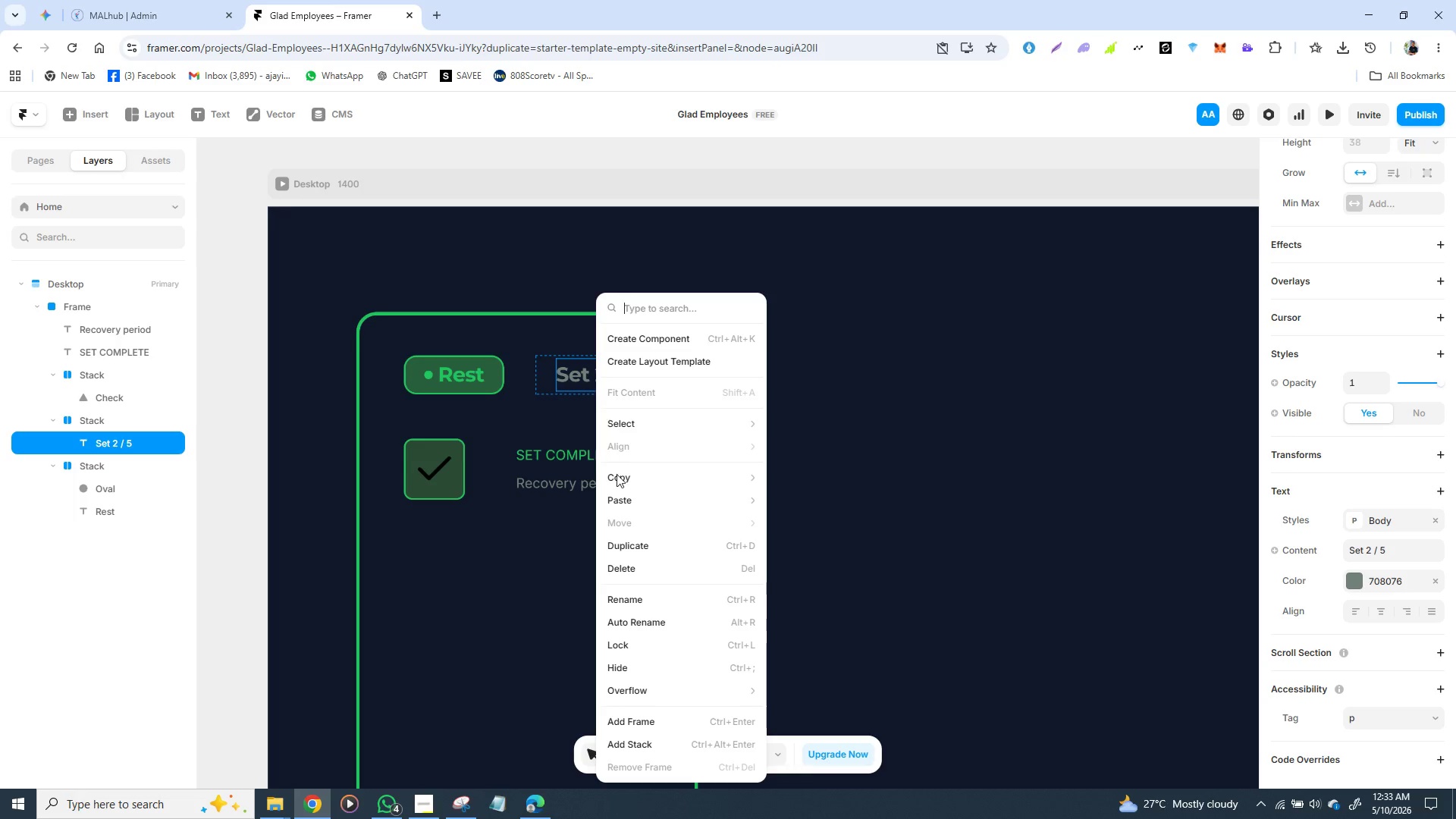 
left_click([538, 384])
 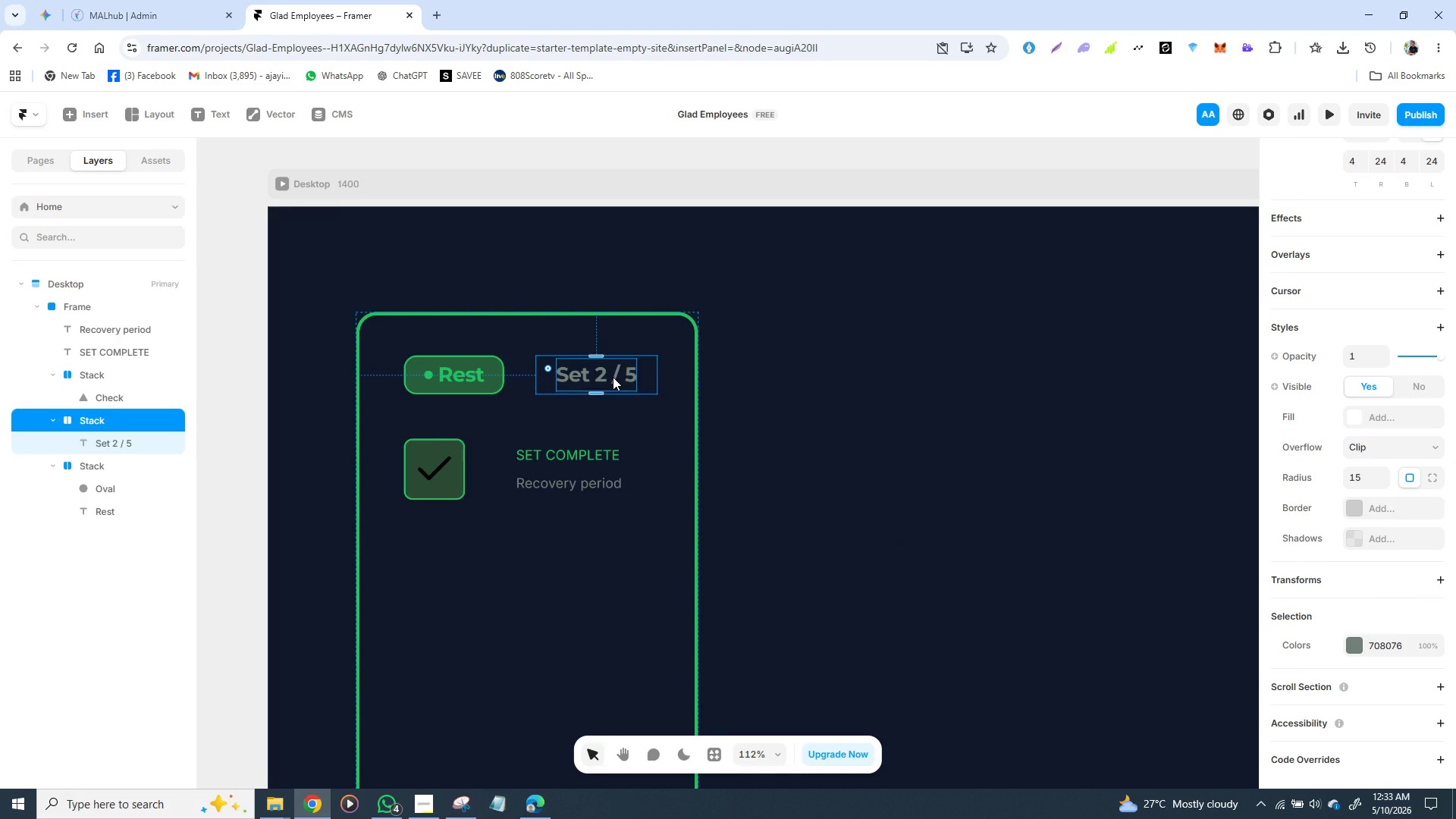 
right_click([615, 375])
 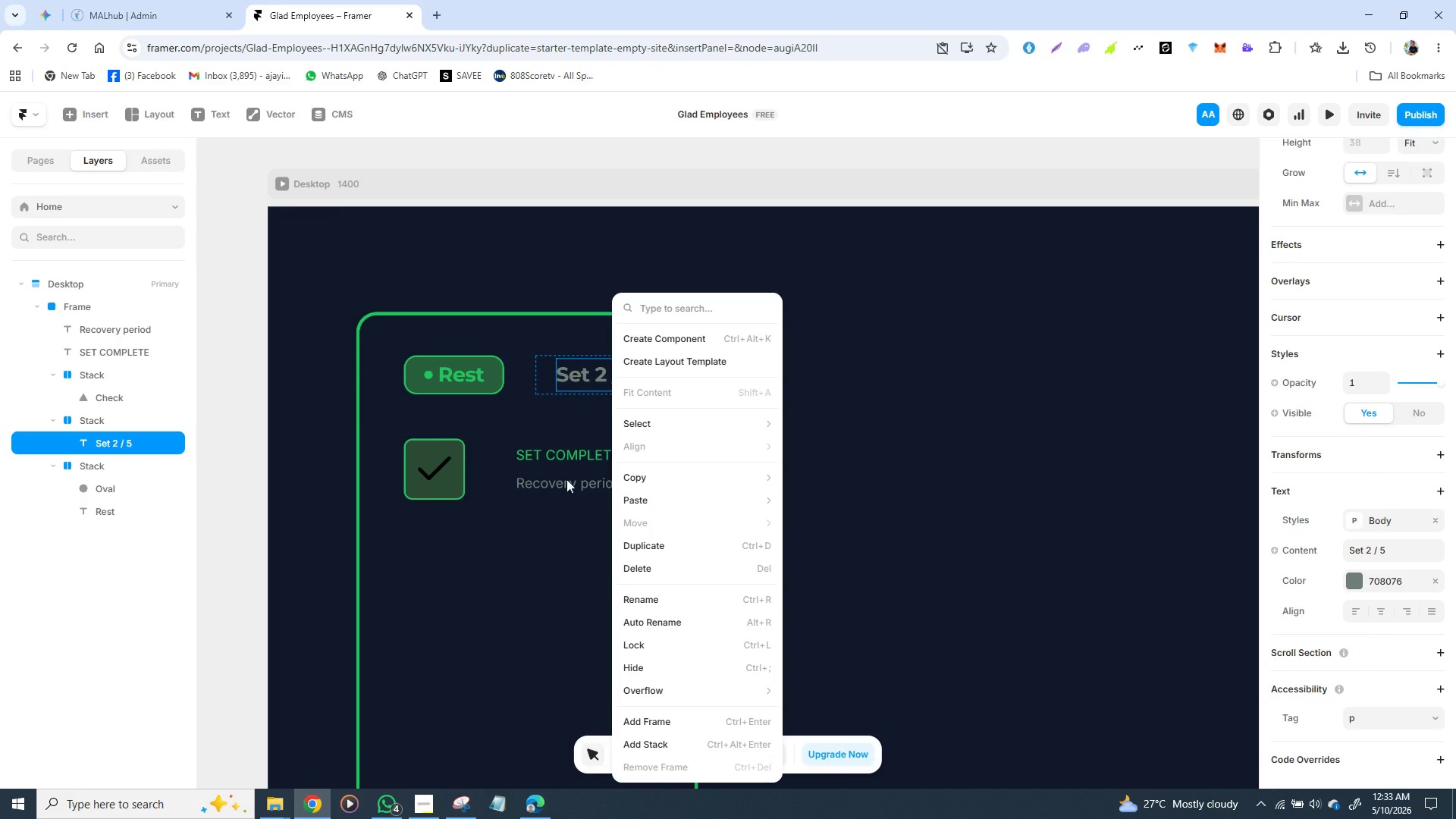 
left_click([539, 387])
 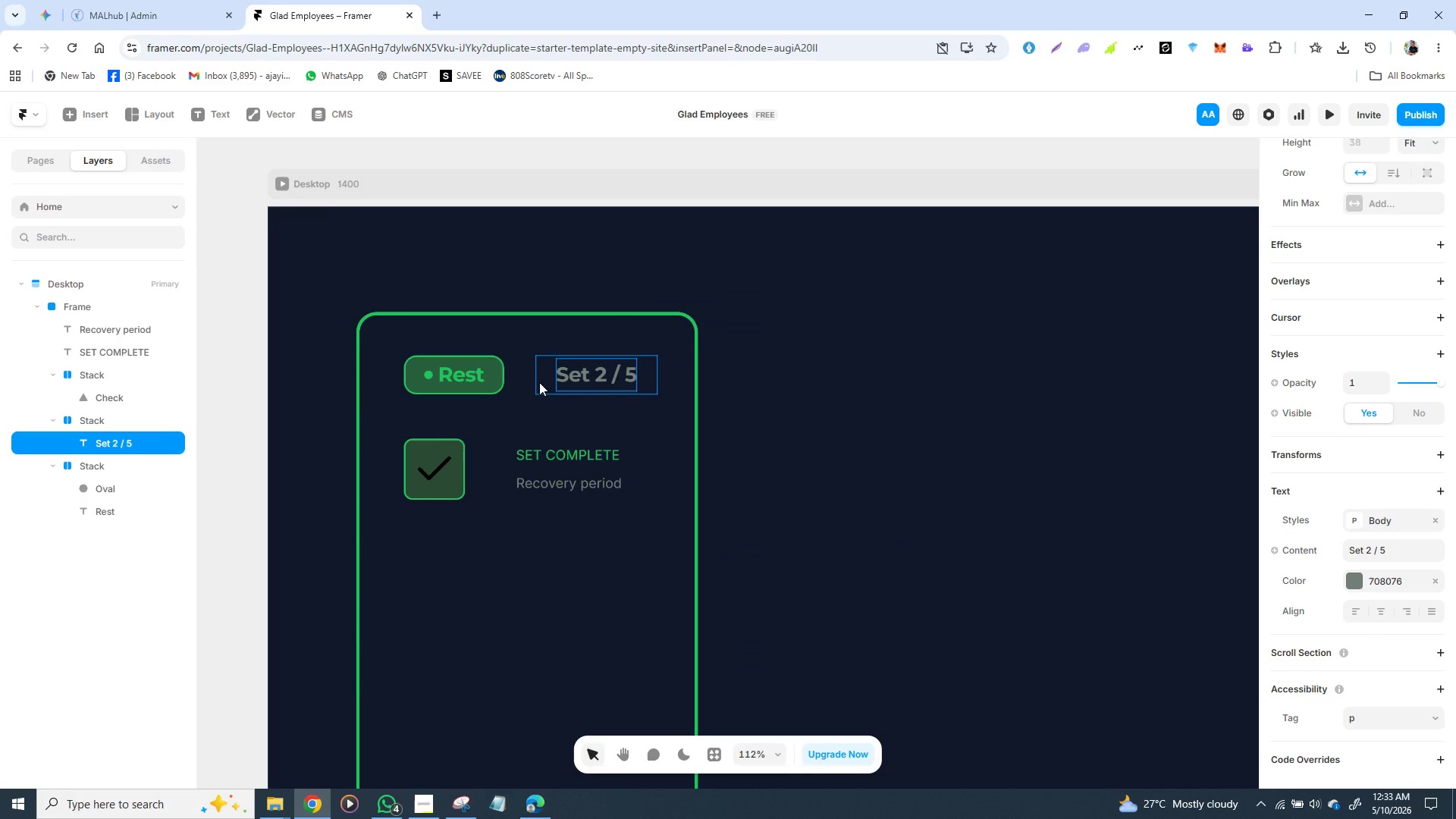 
mouse_move([540, 399])
 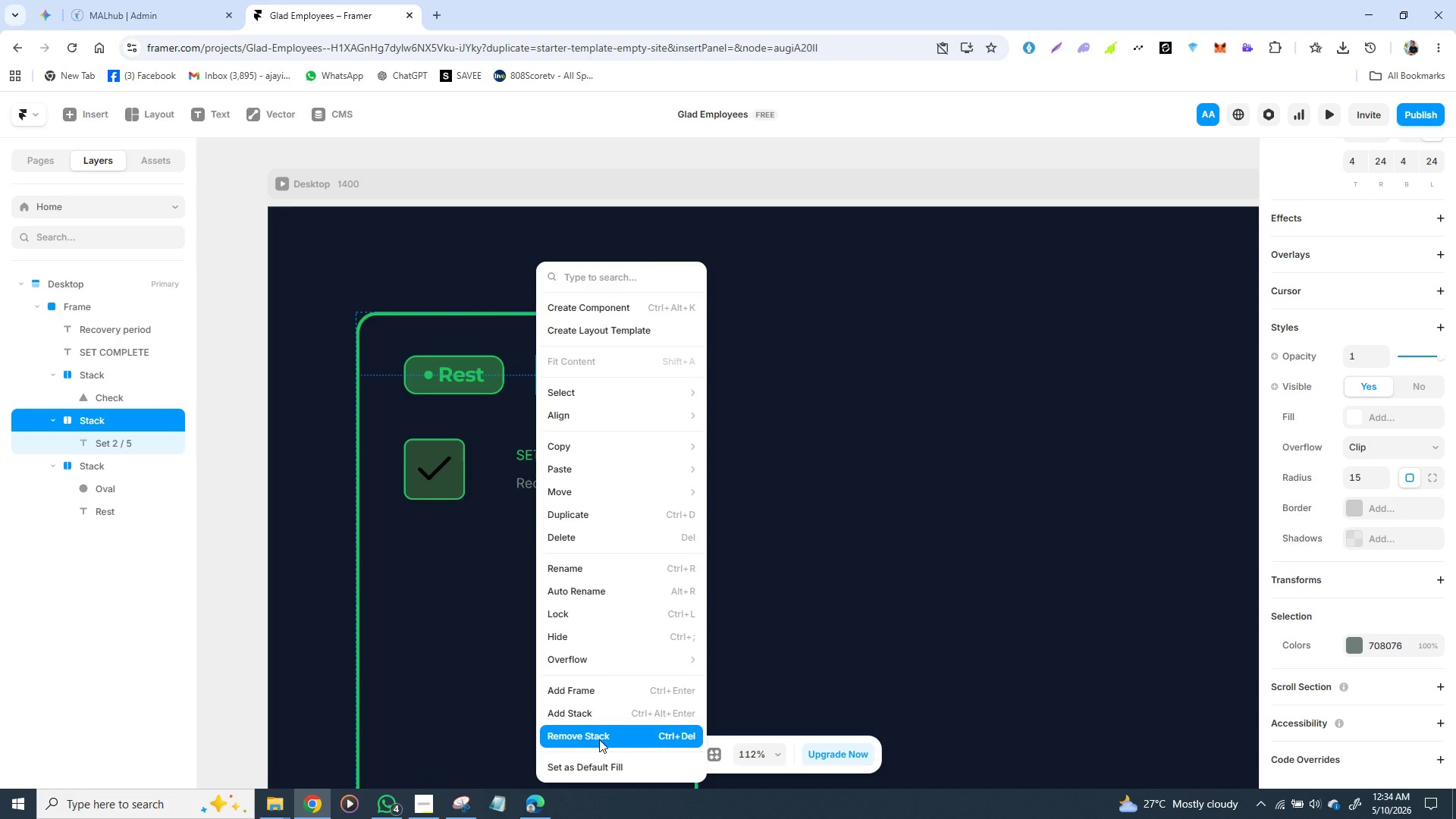 
left_click([600, 739])
 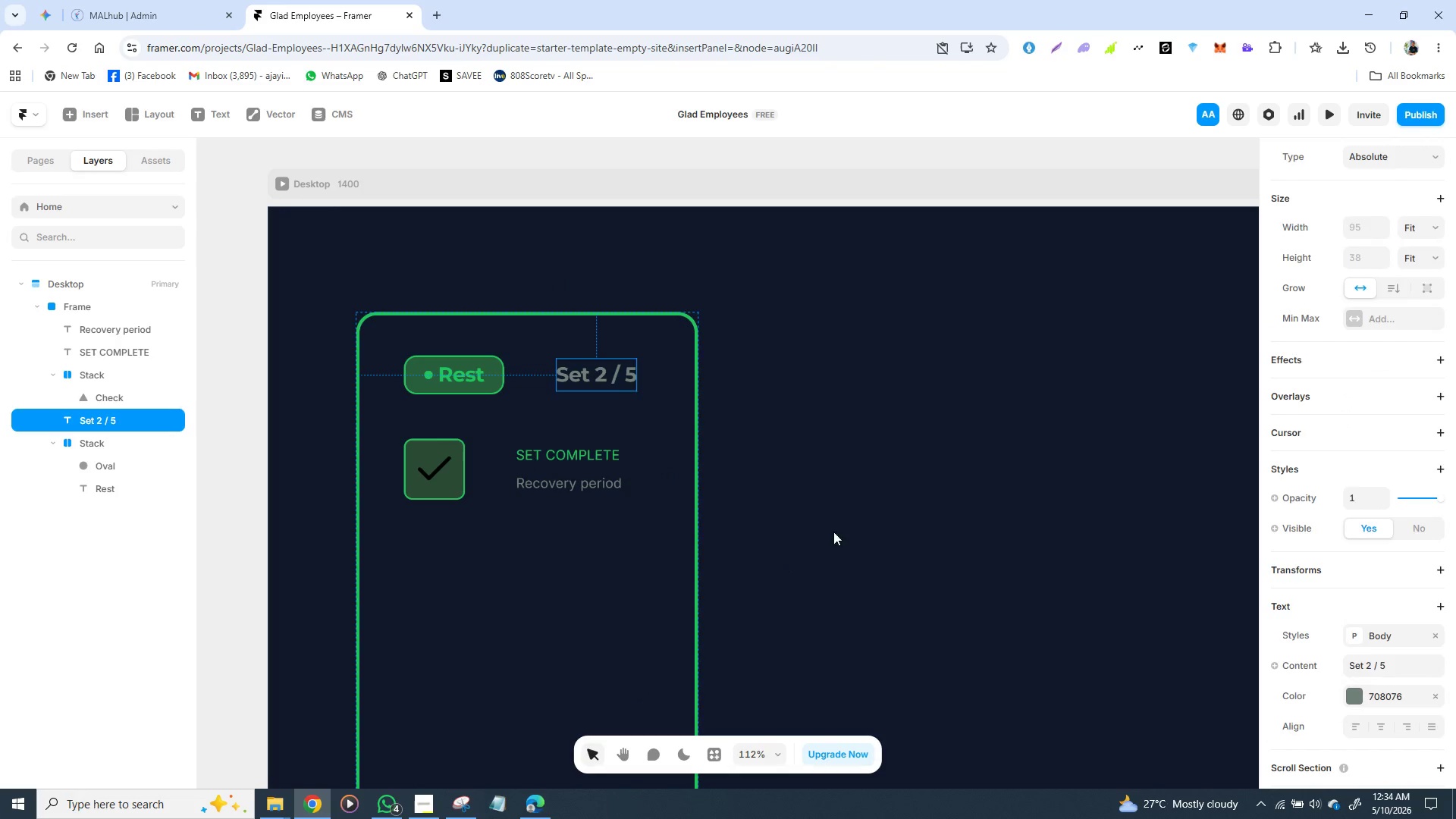 
left_click([843, 526])
 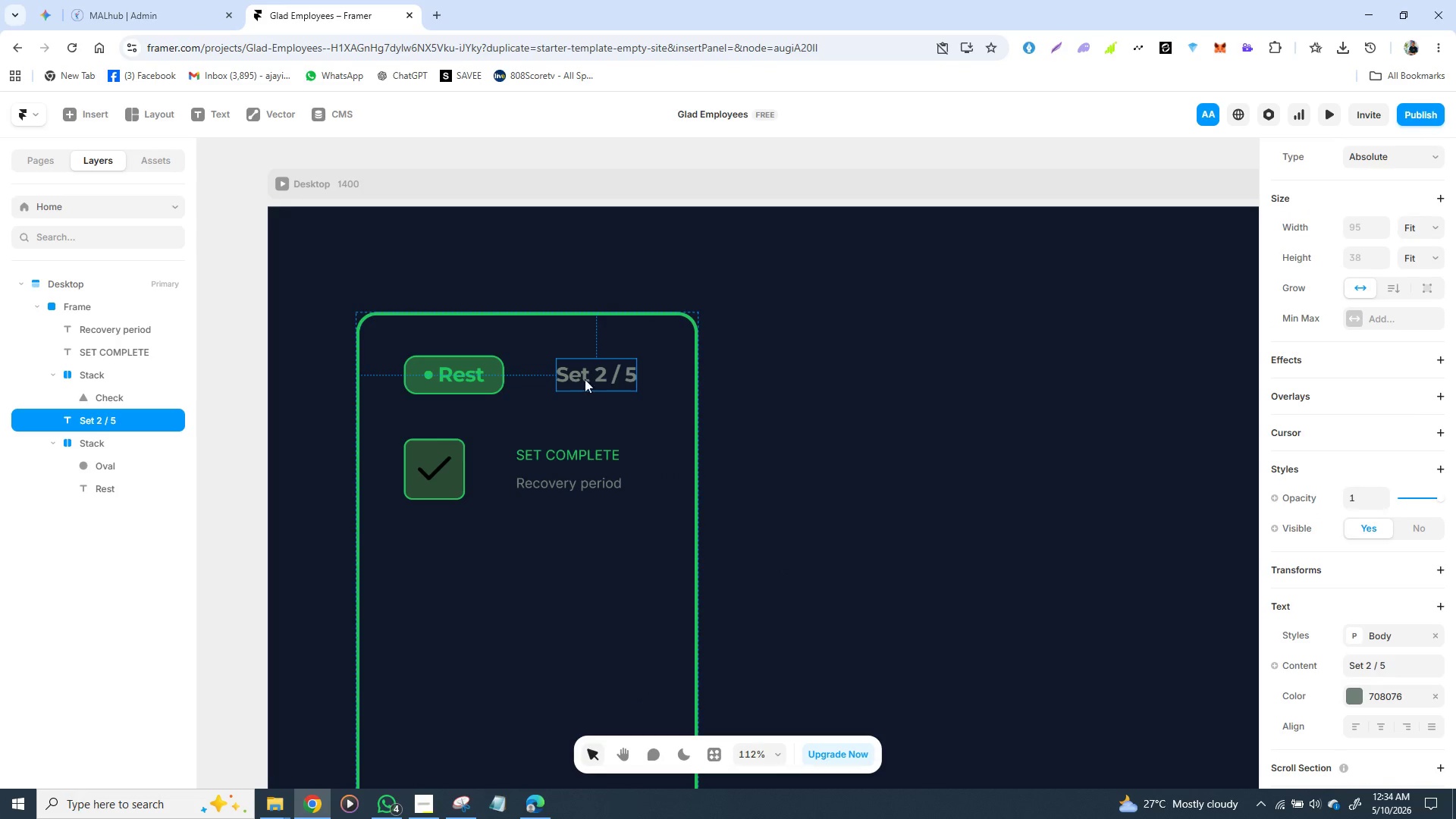 
double_click([587, 379])
 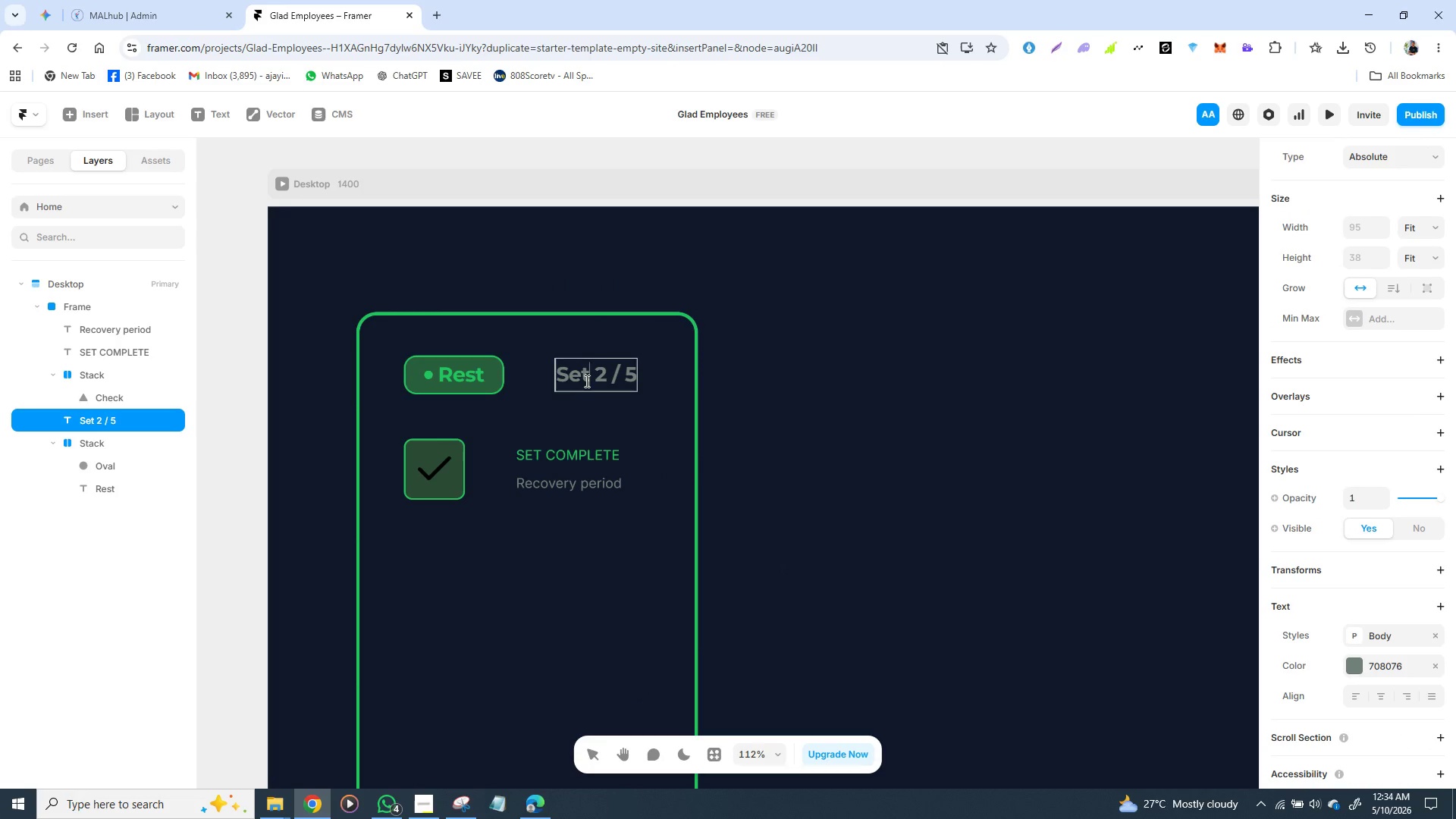 
double_click([585, 381])
 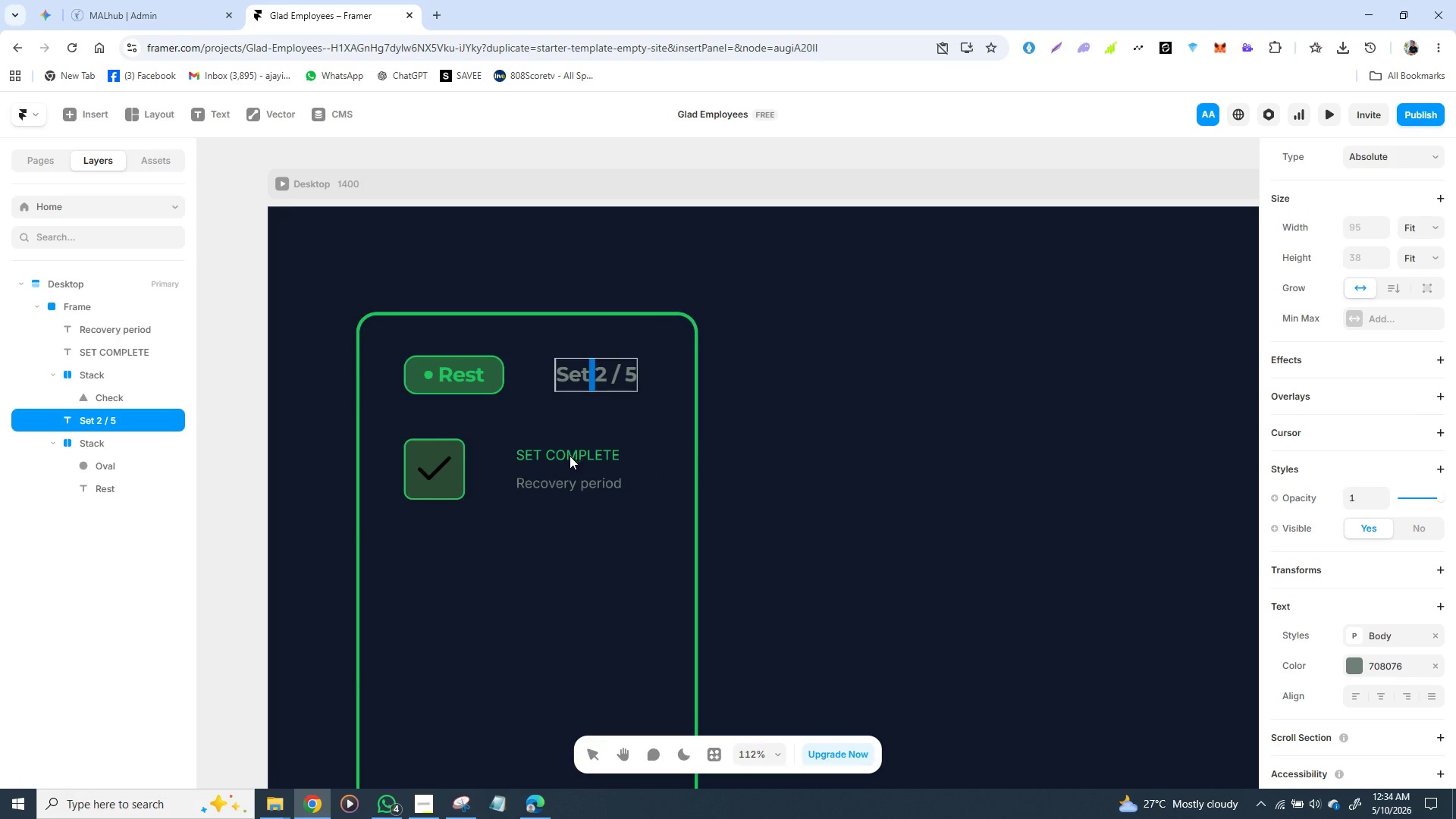 
left_click([567, 455])
 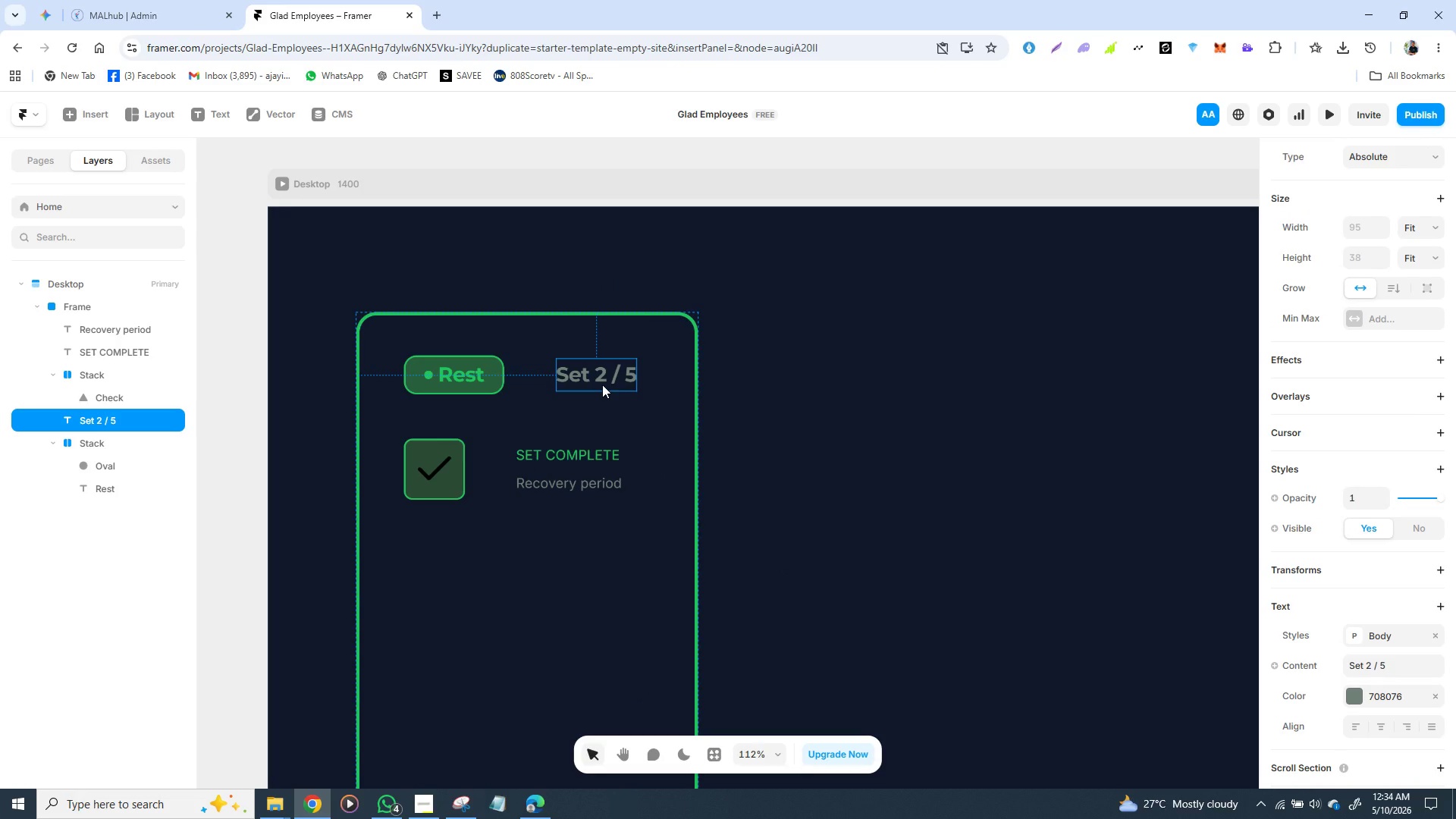 
left_click([602, 388])
 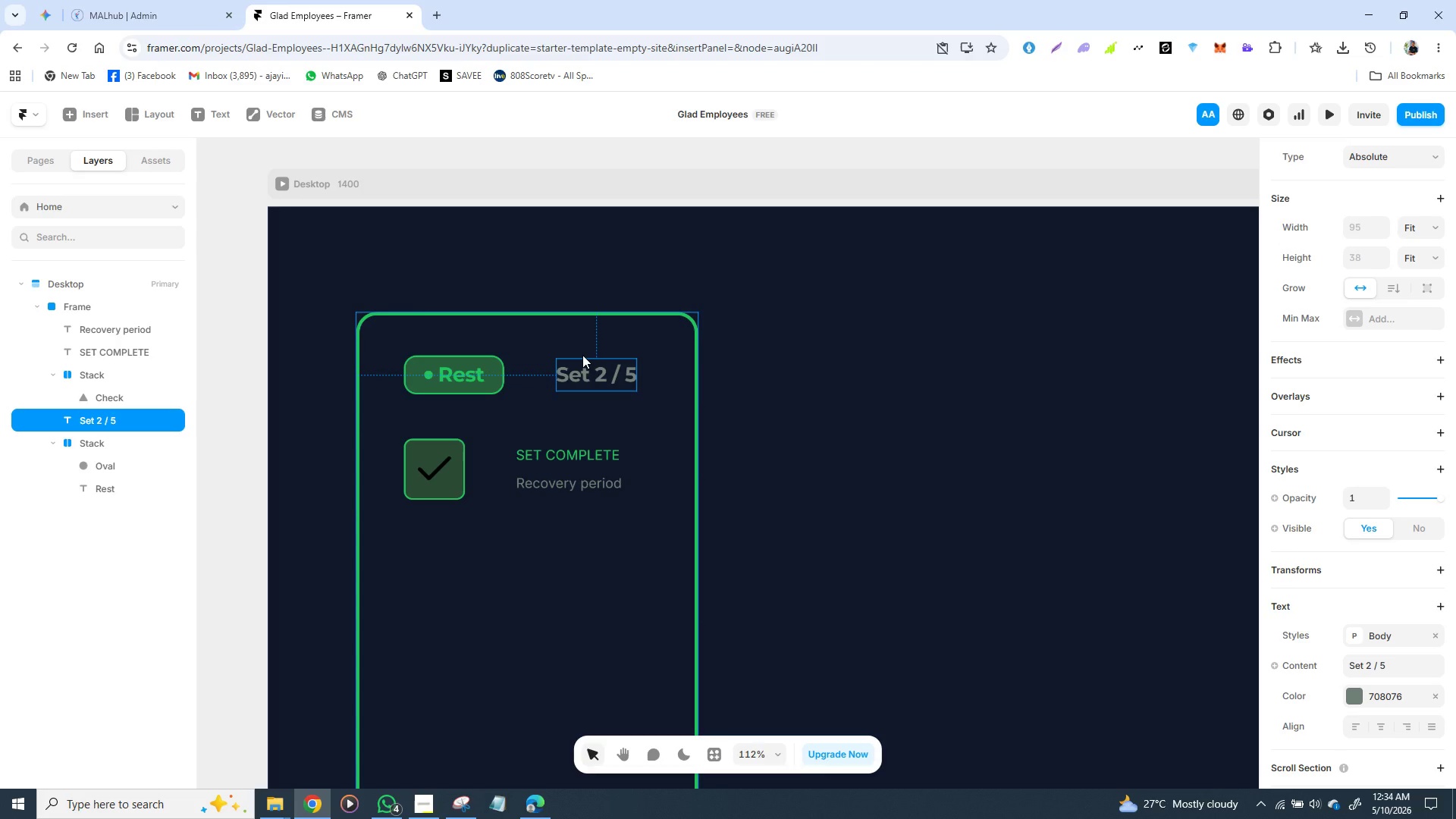 
left_click([582, 355])
 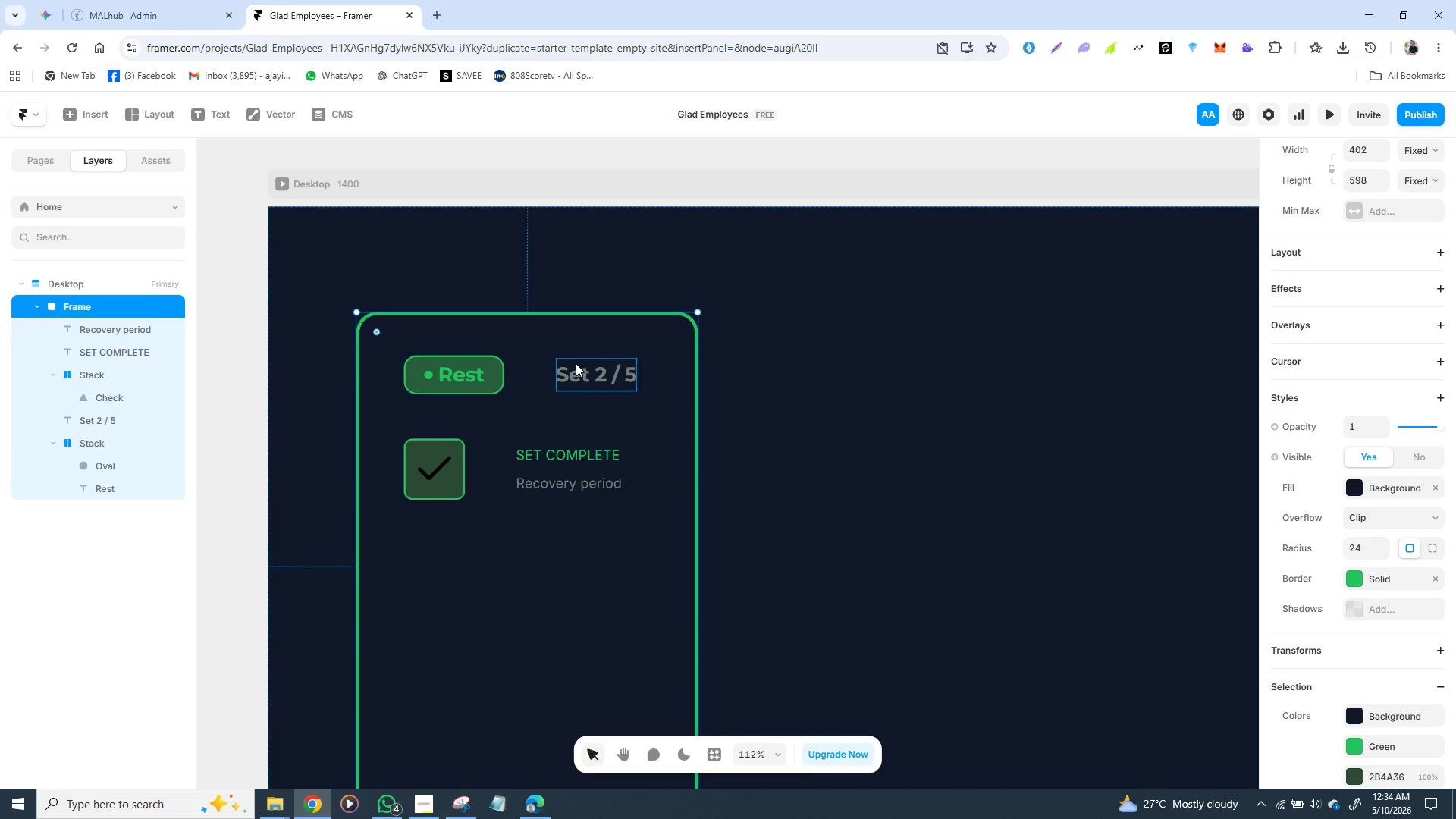 
left_click([576, 366])
 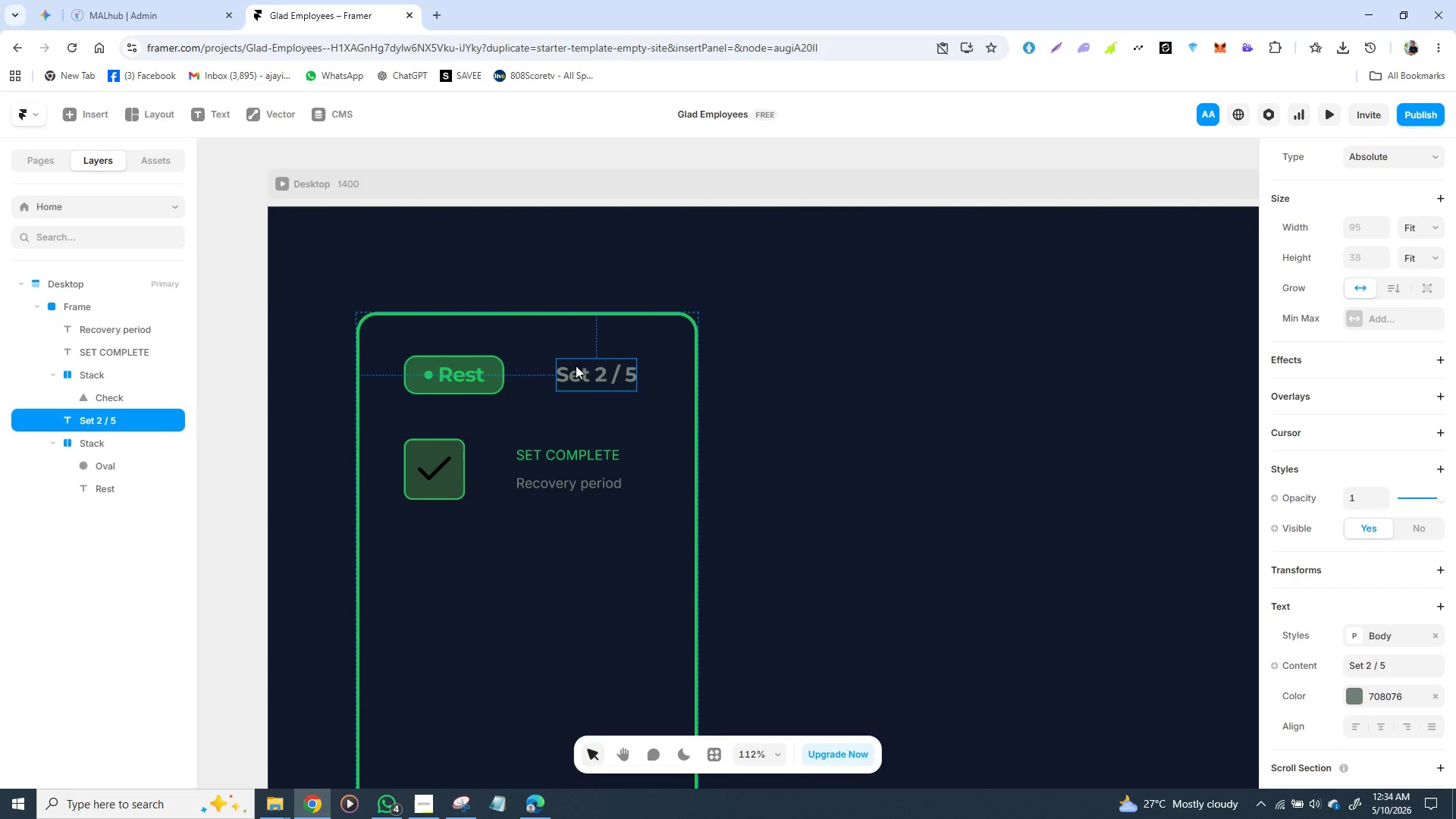 
left_click([576, 366])
 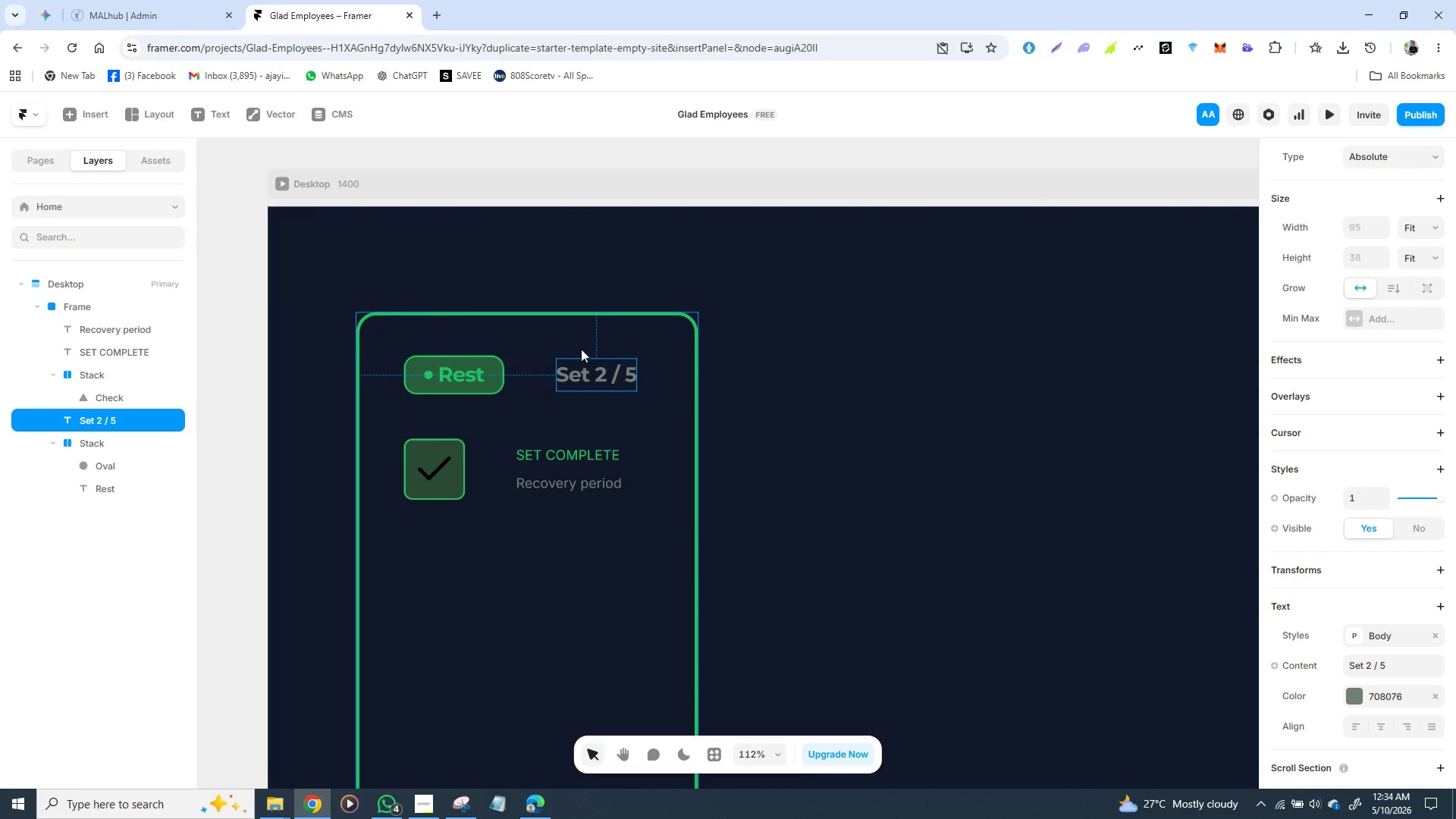 
key(Backspace)
 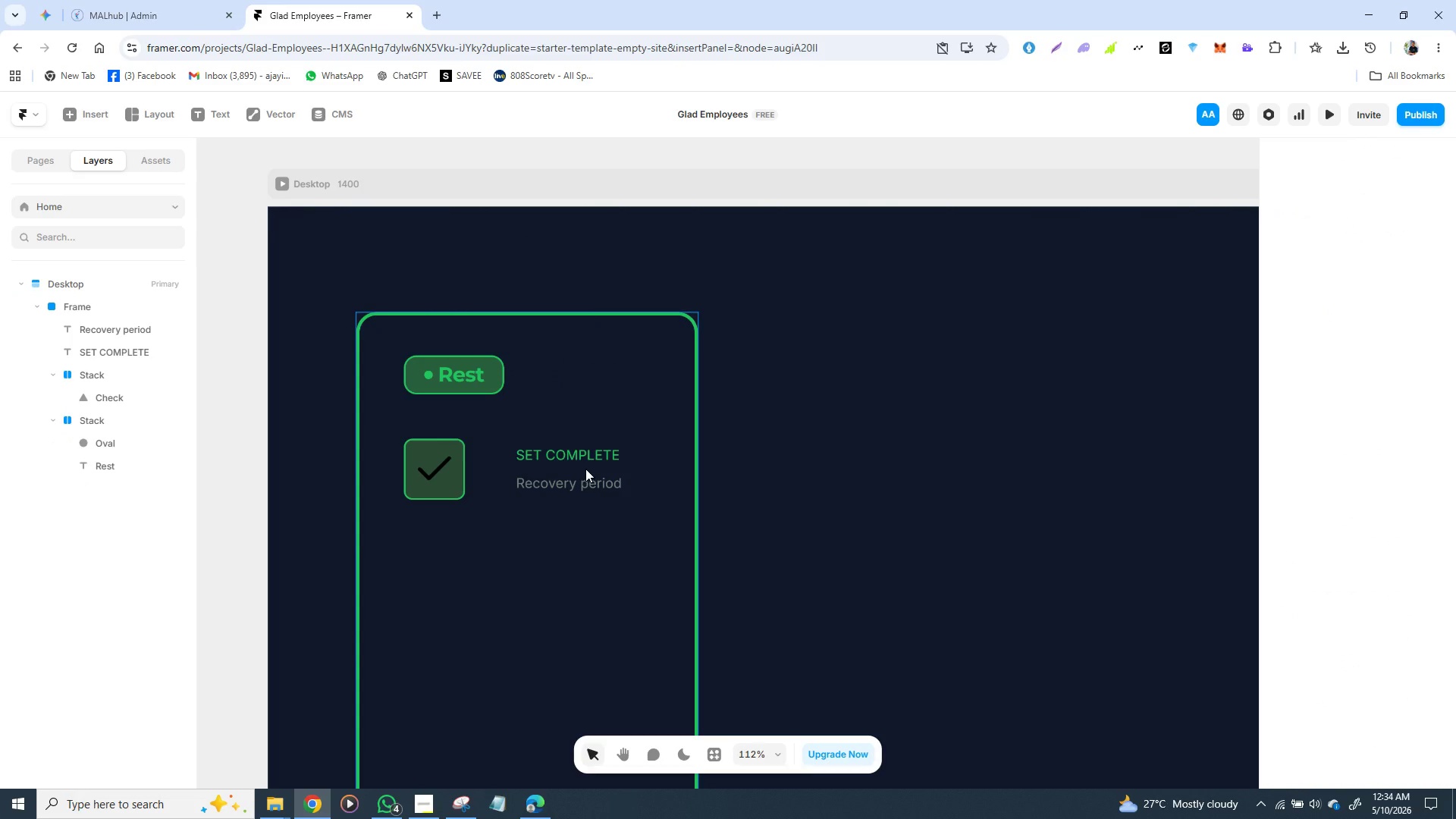 
wait(7.73)
 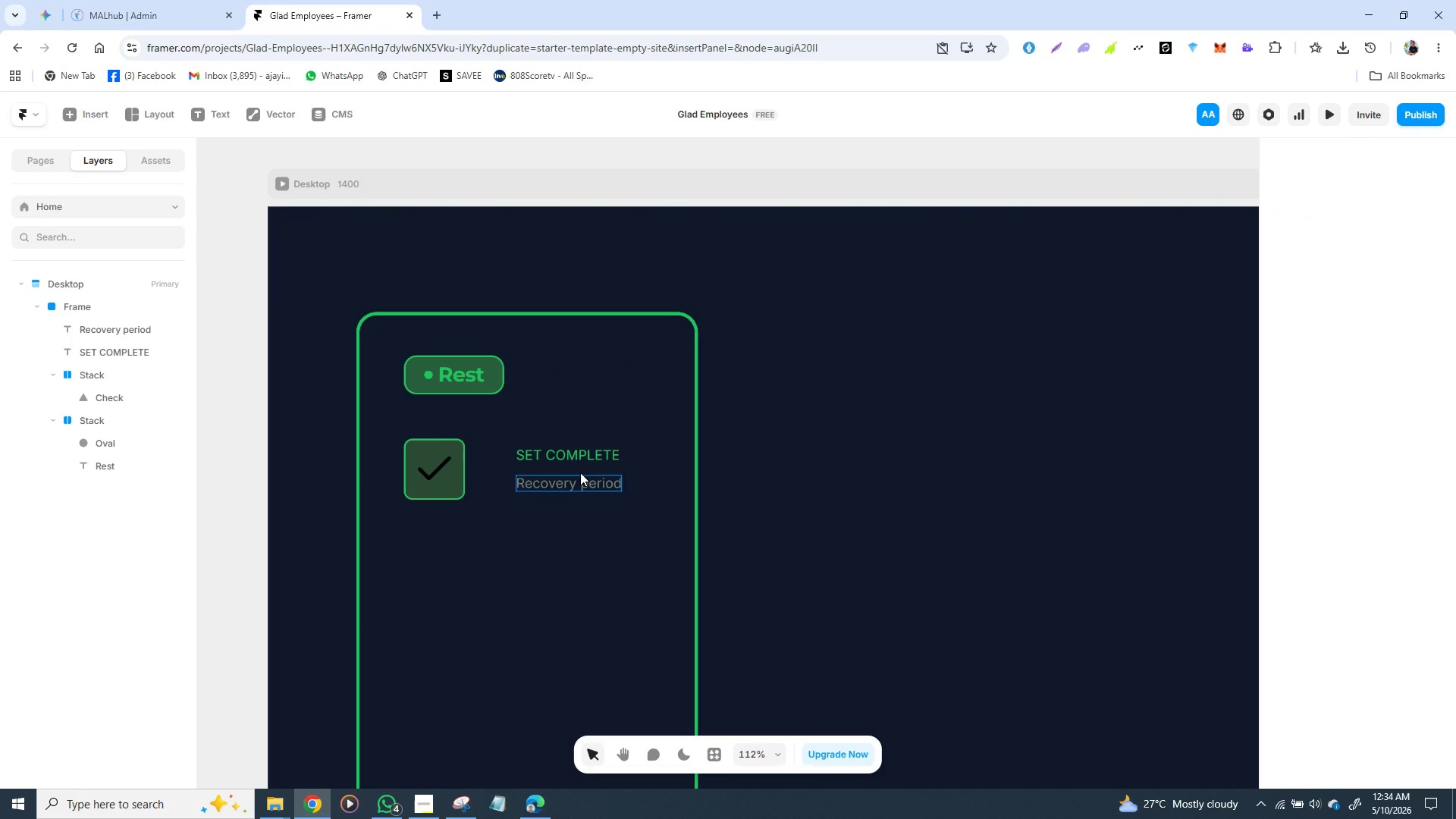 
key(Control+D)
 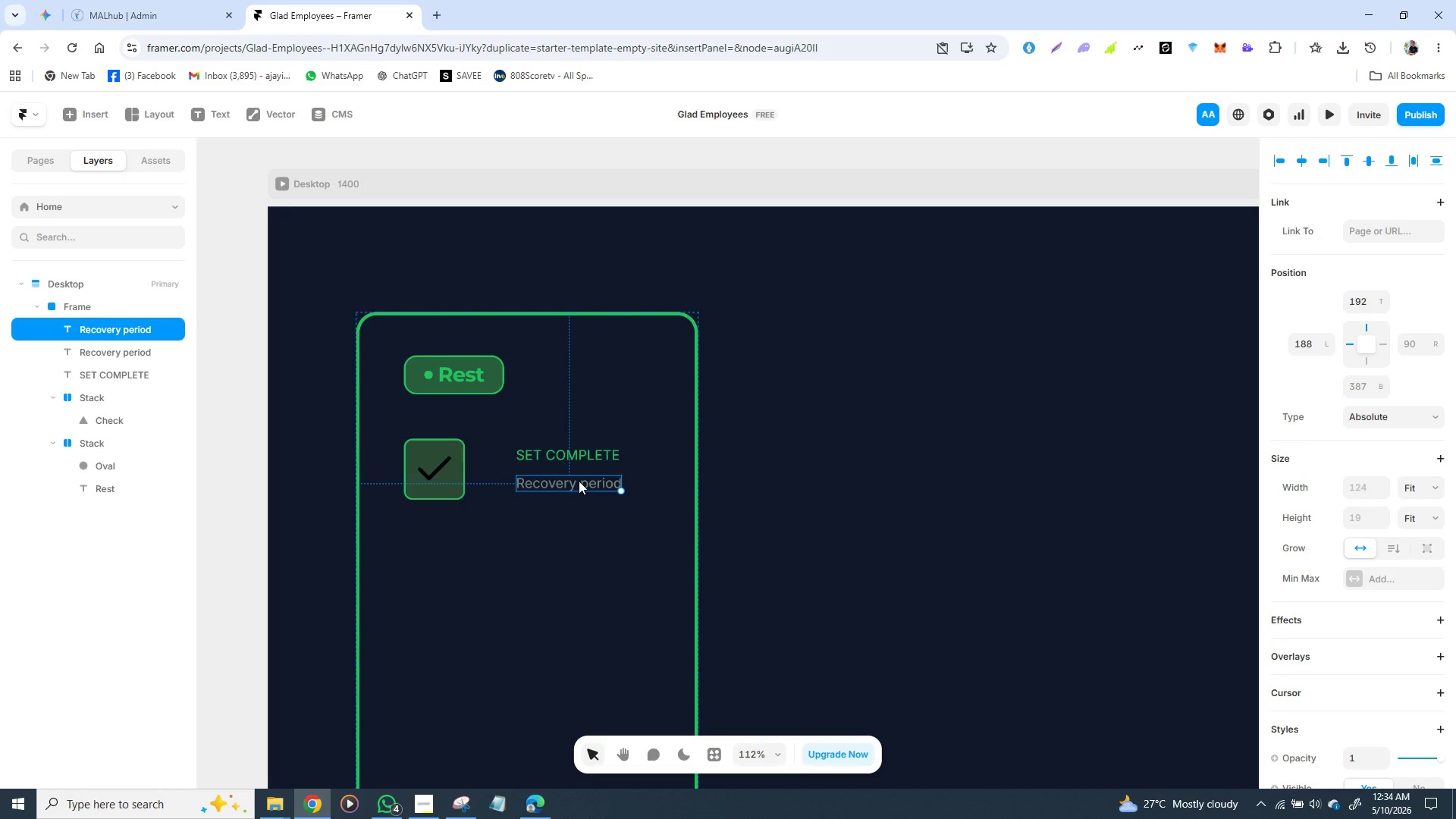 
left_click_drag(start_coordinate=[579, 481], to_coordinate=[601, 377])
 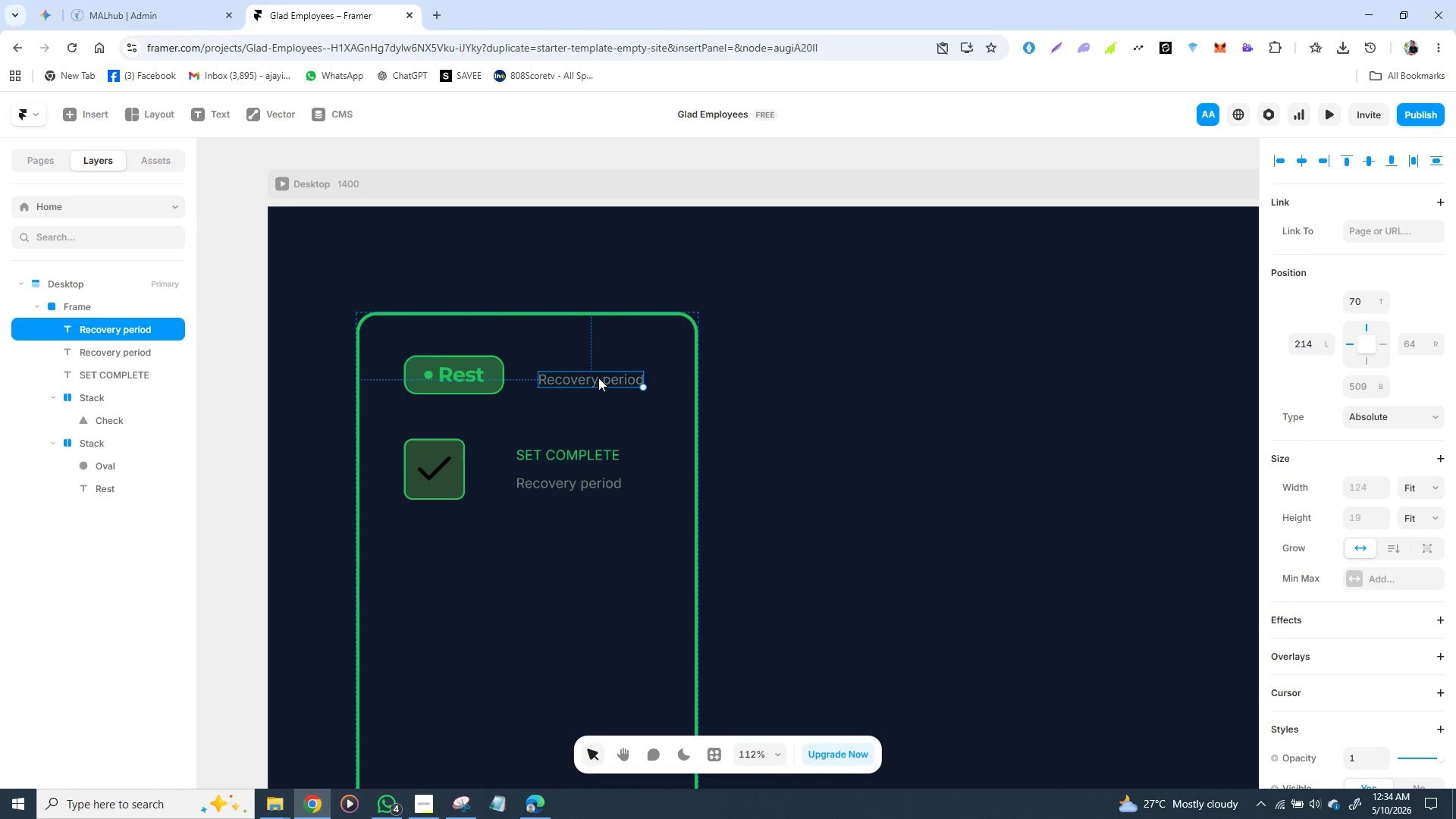 
double_click([598, 378])
 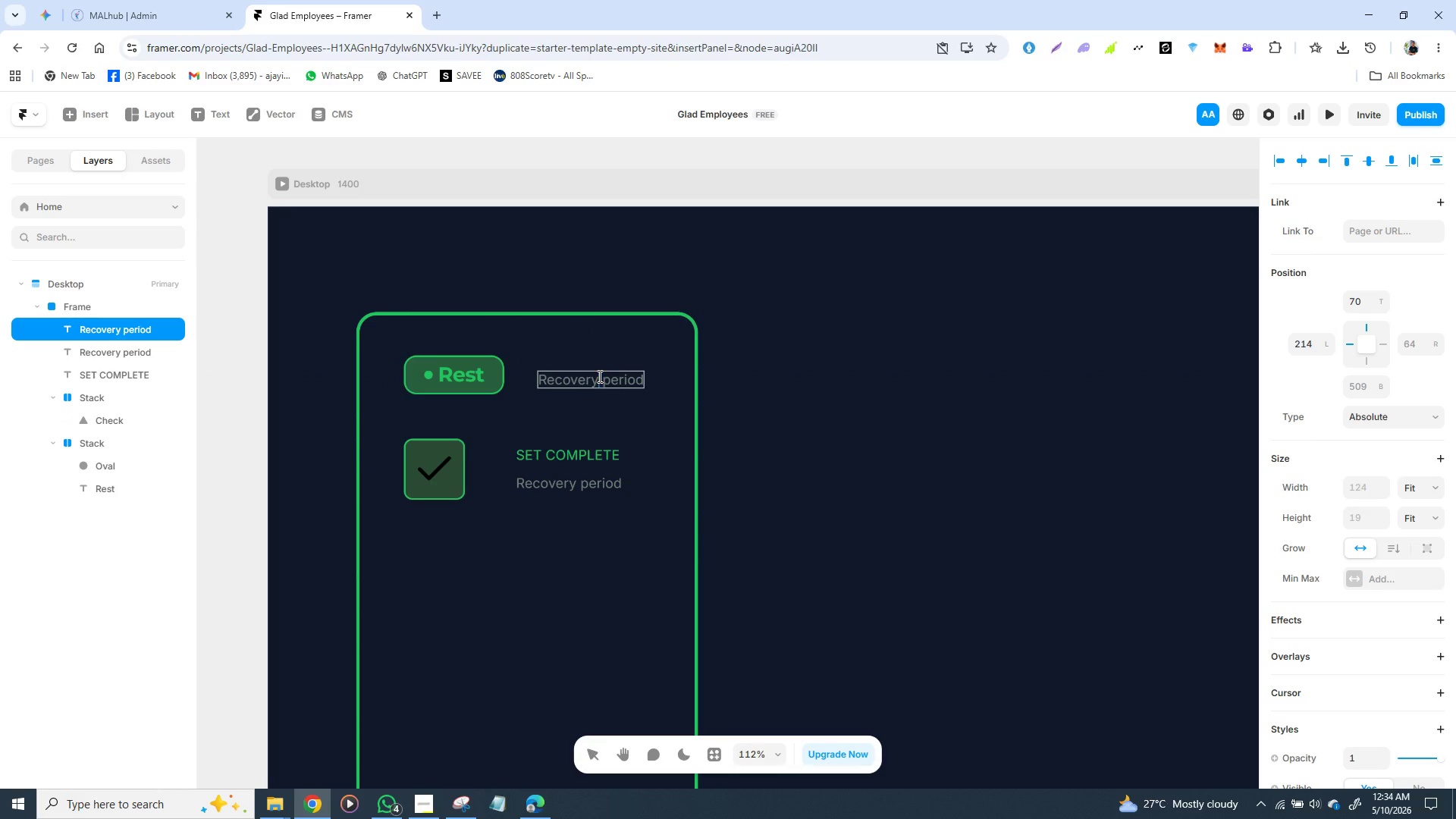 
double_click([598, 376])
 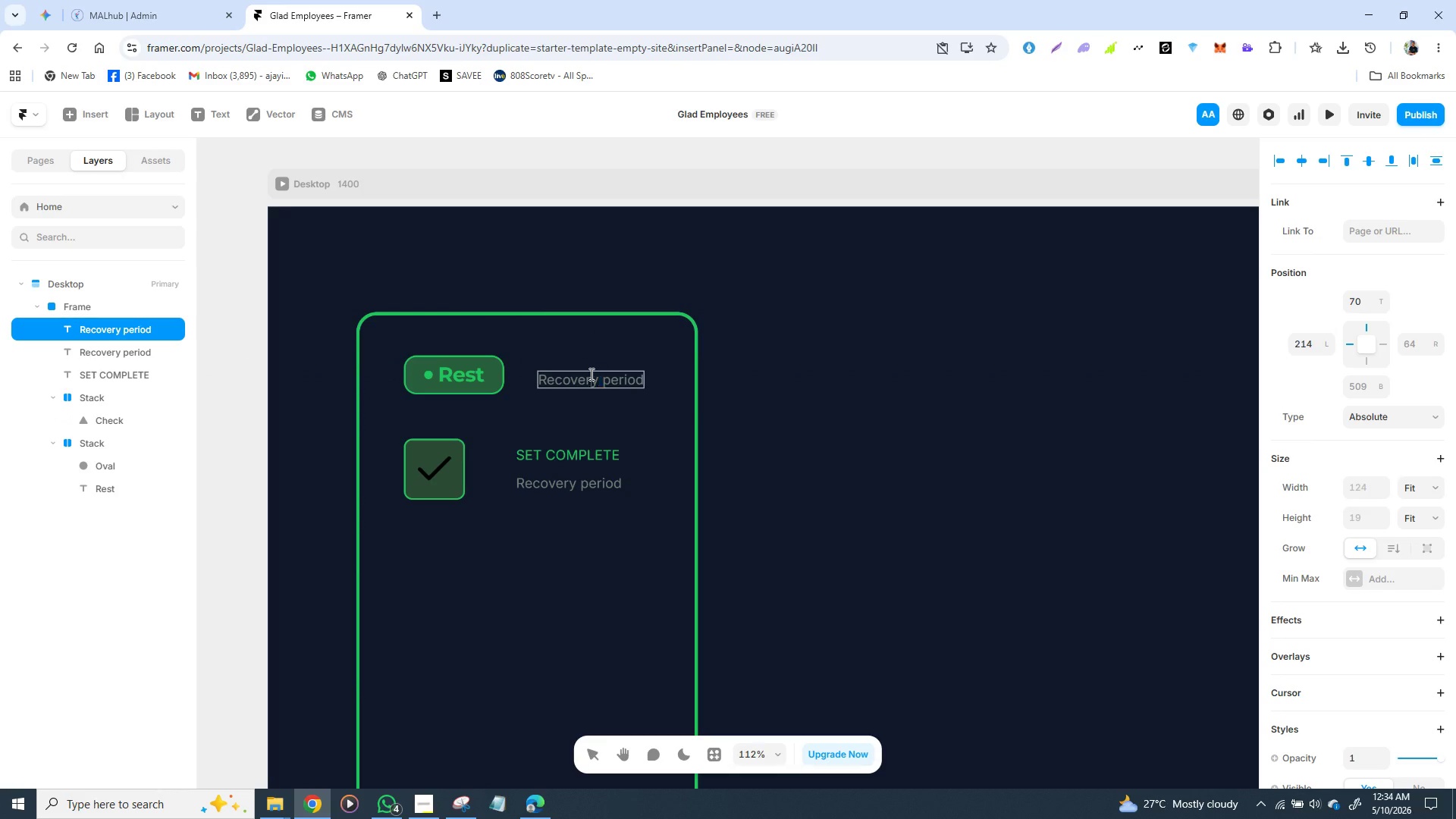 
left_click_drag(start_coordinate=[590, 374], to_coordinate=[589, 378])
 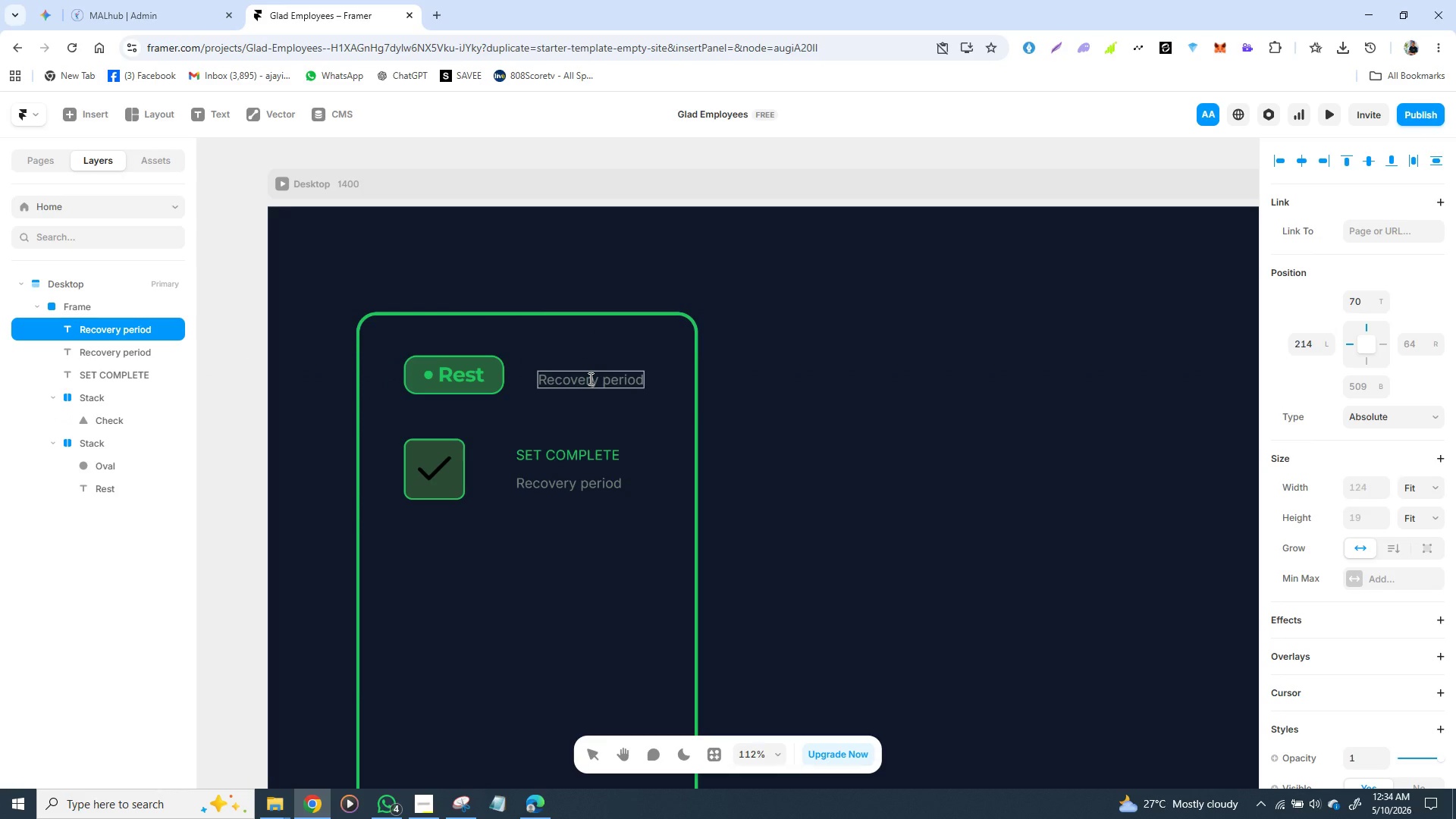 
double_click([589, 378])
 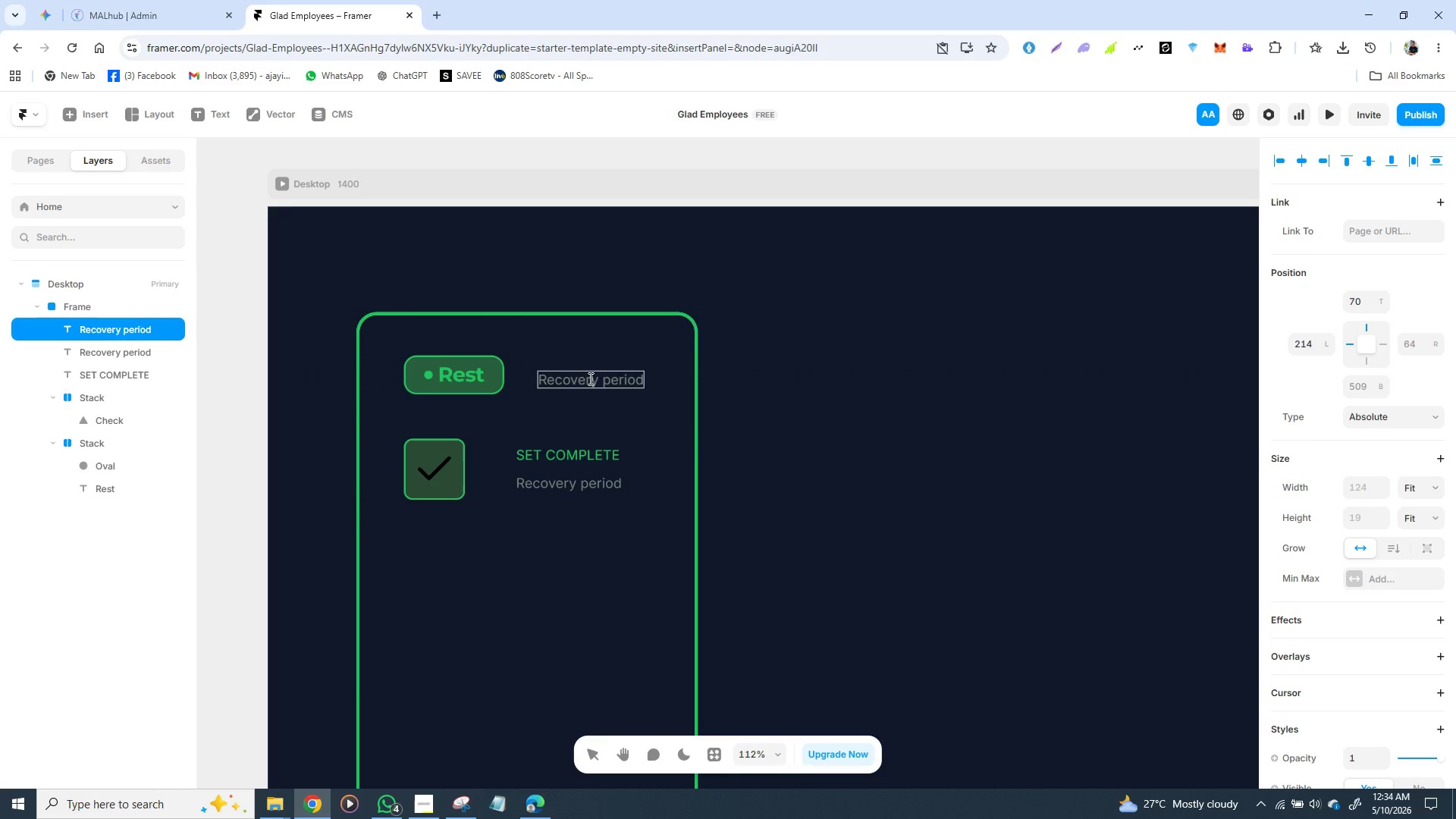 
double_click([588, 375])
 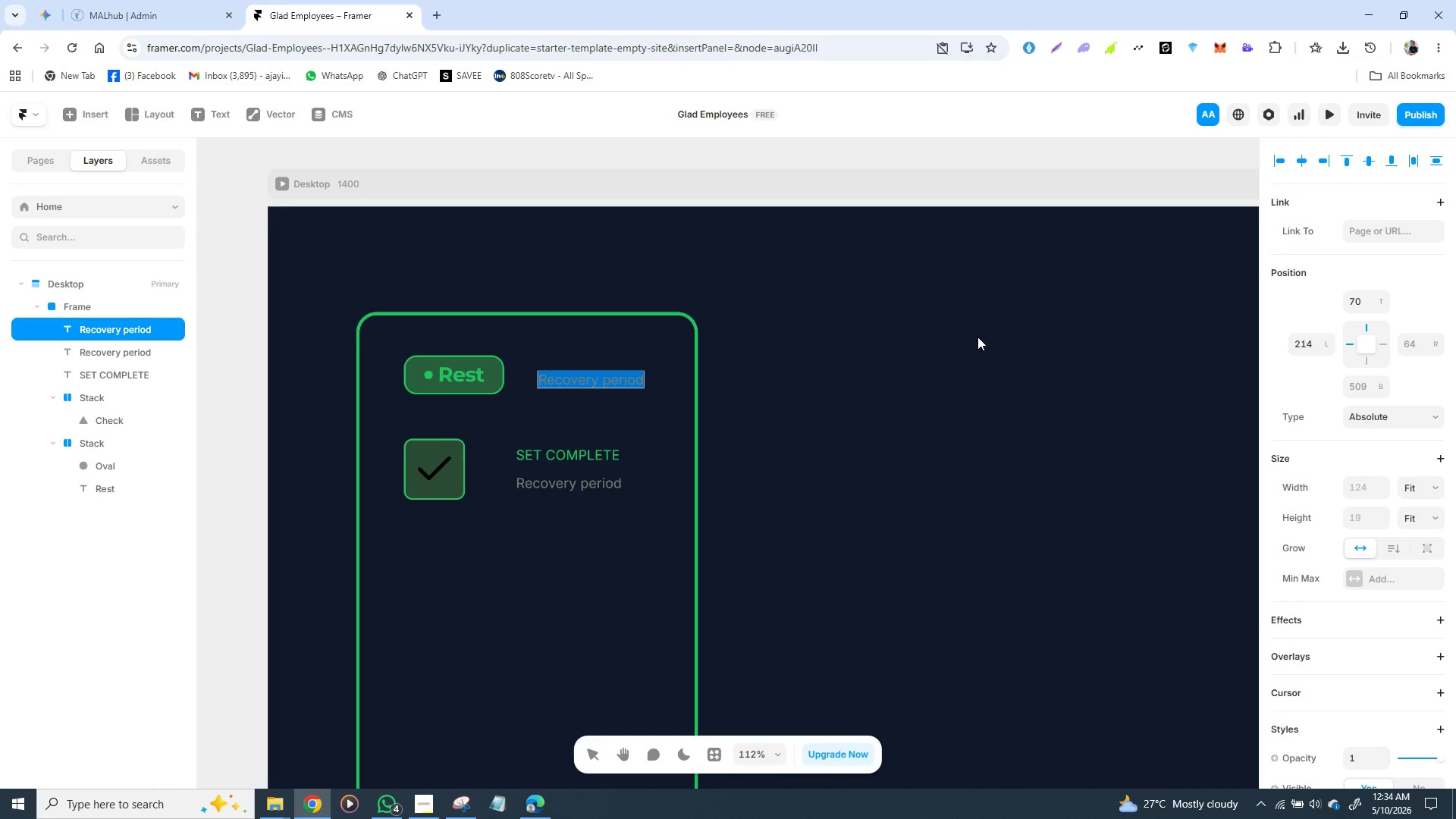 
type(Set )
 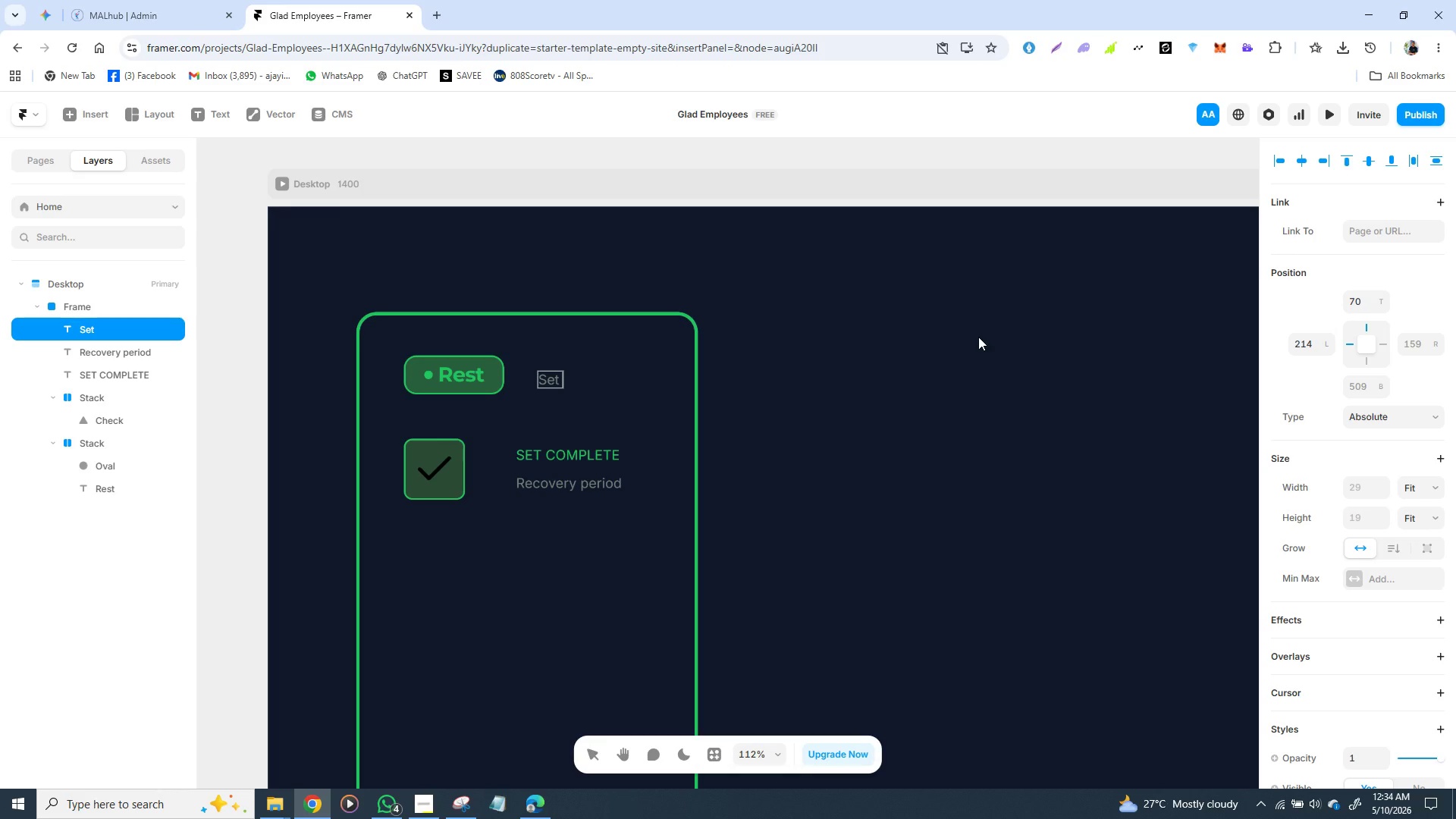 
key(2)
 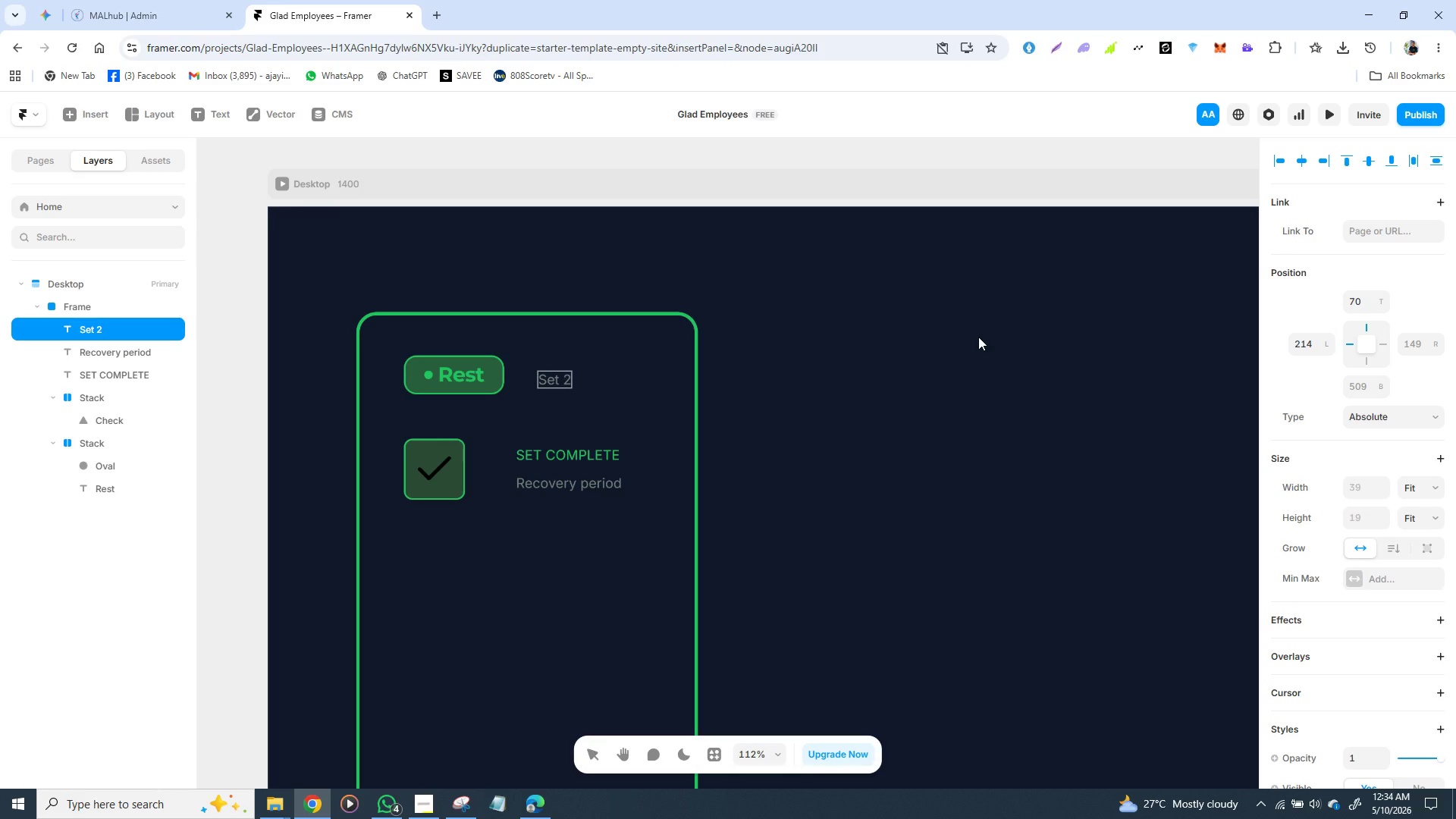 
key(Slash)
 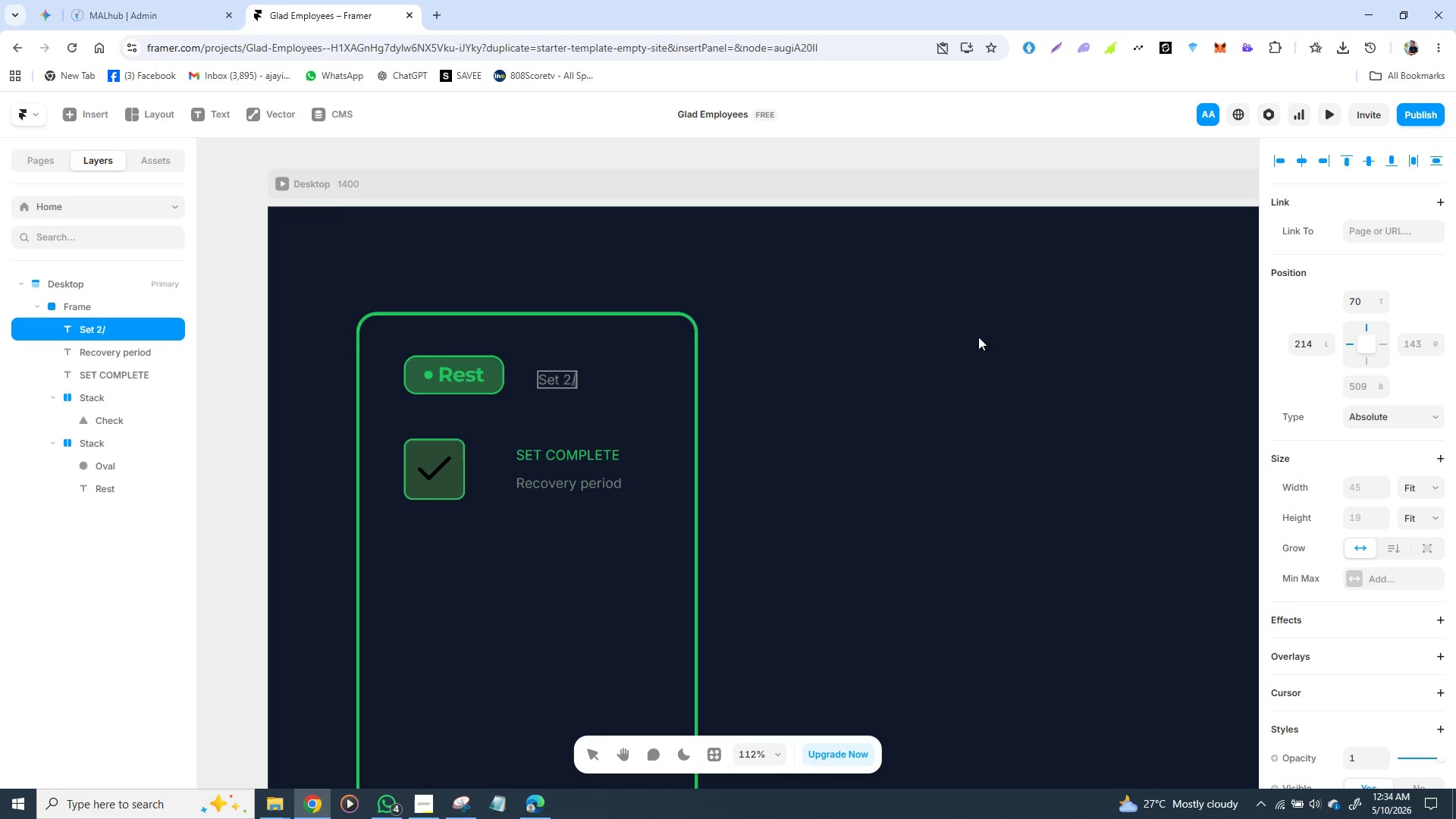 
key(Backspace)
 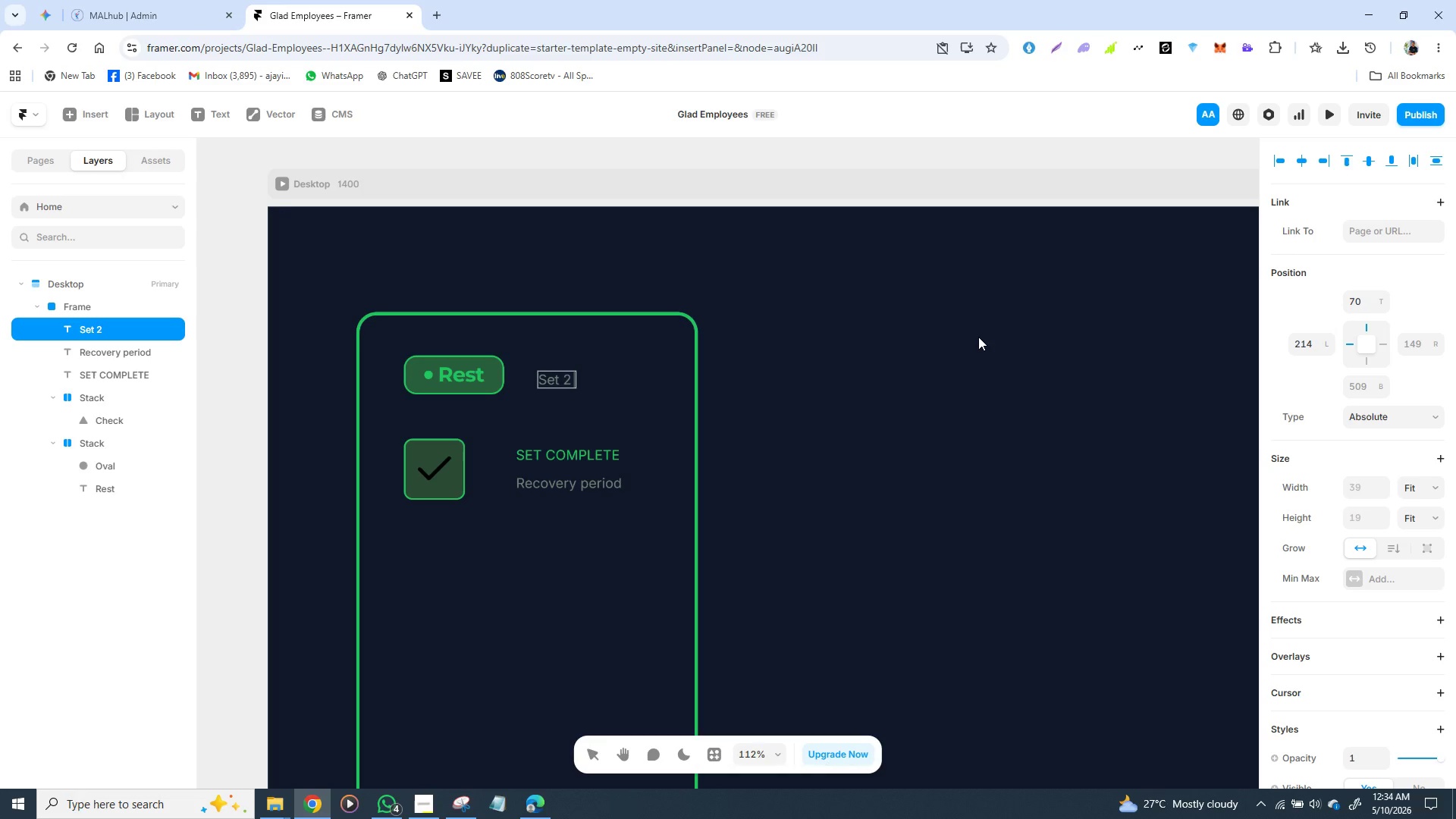 
key(Space)
 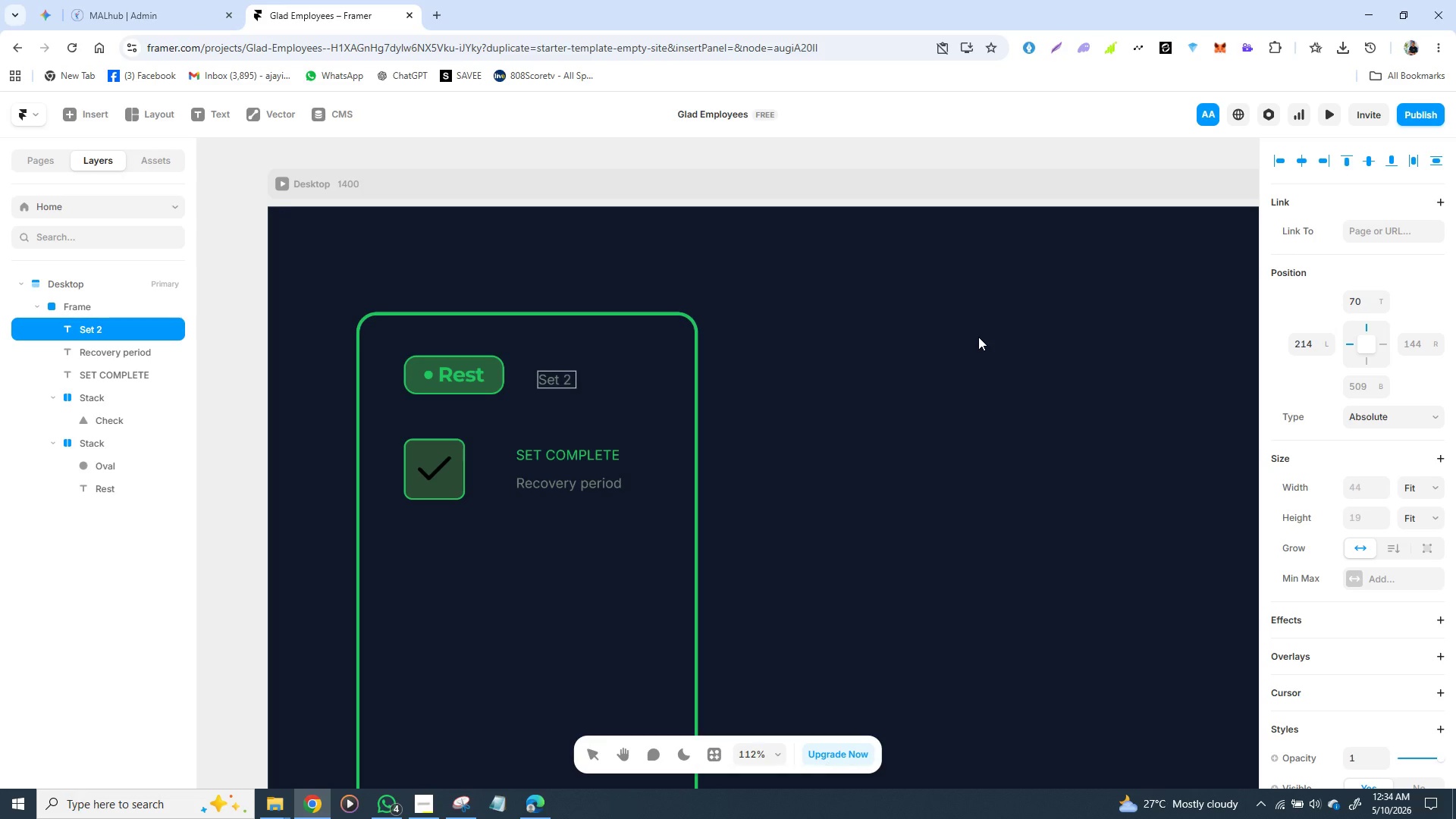 
key(Slash)
 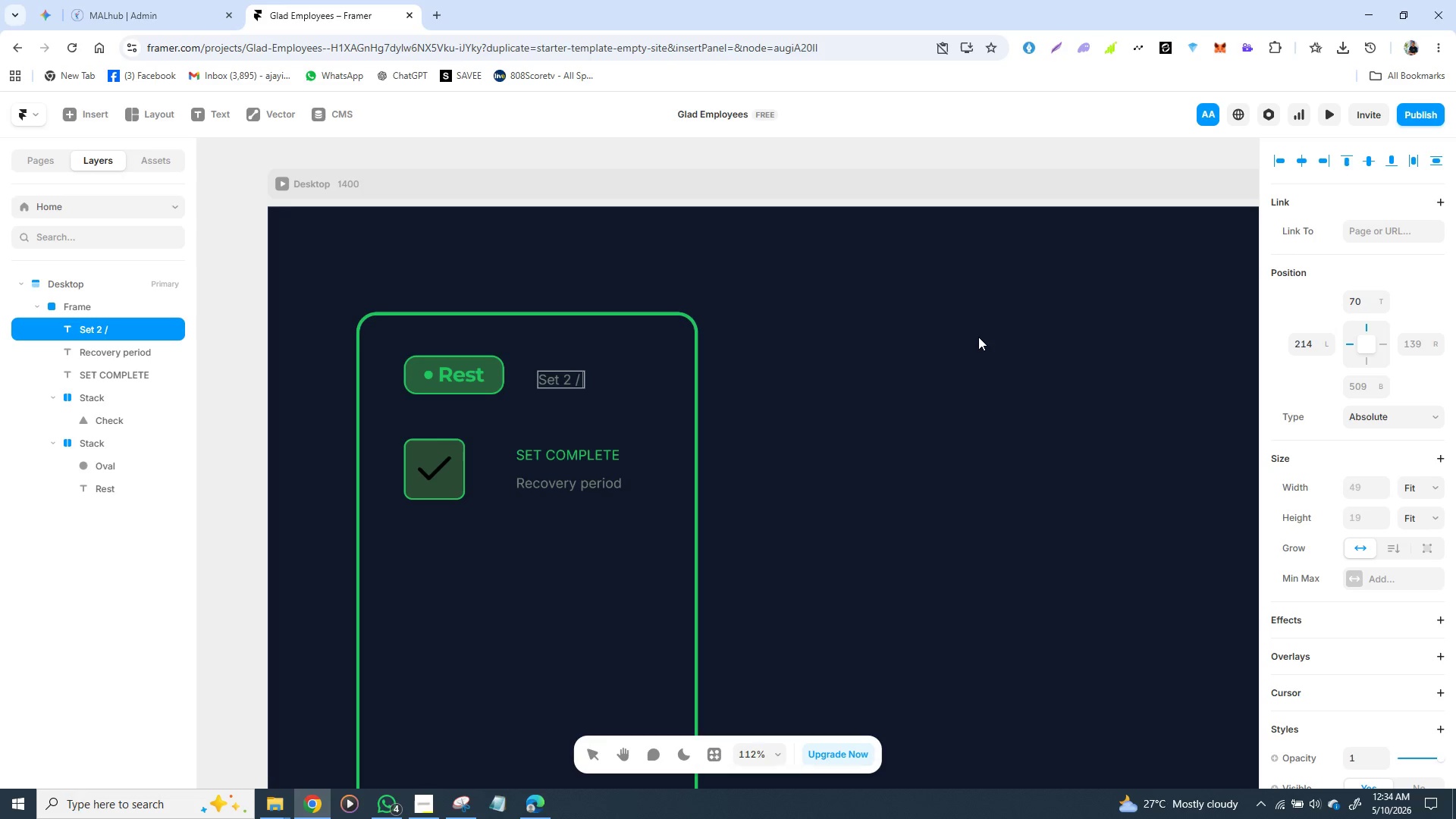 
key(Space)
 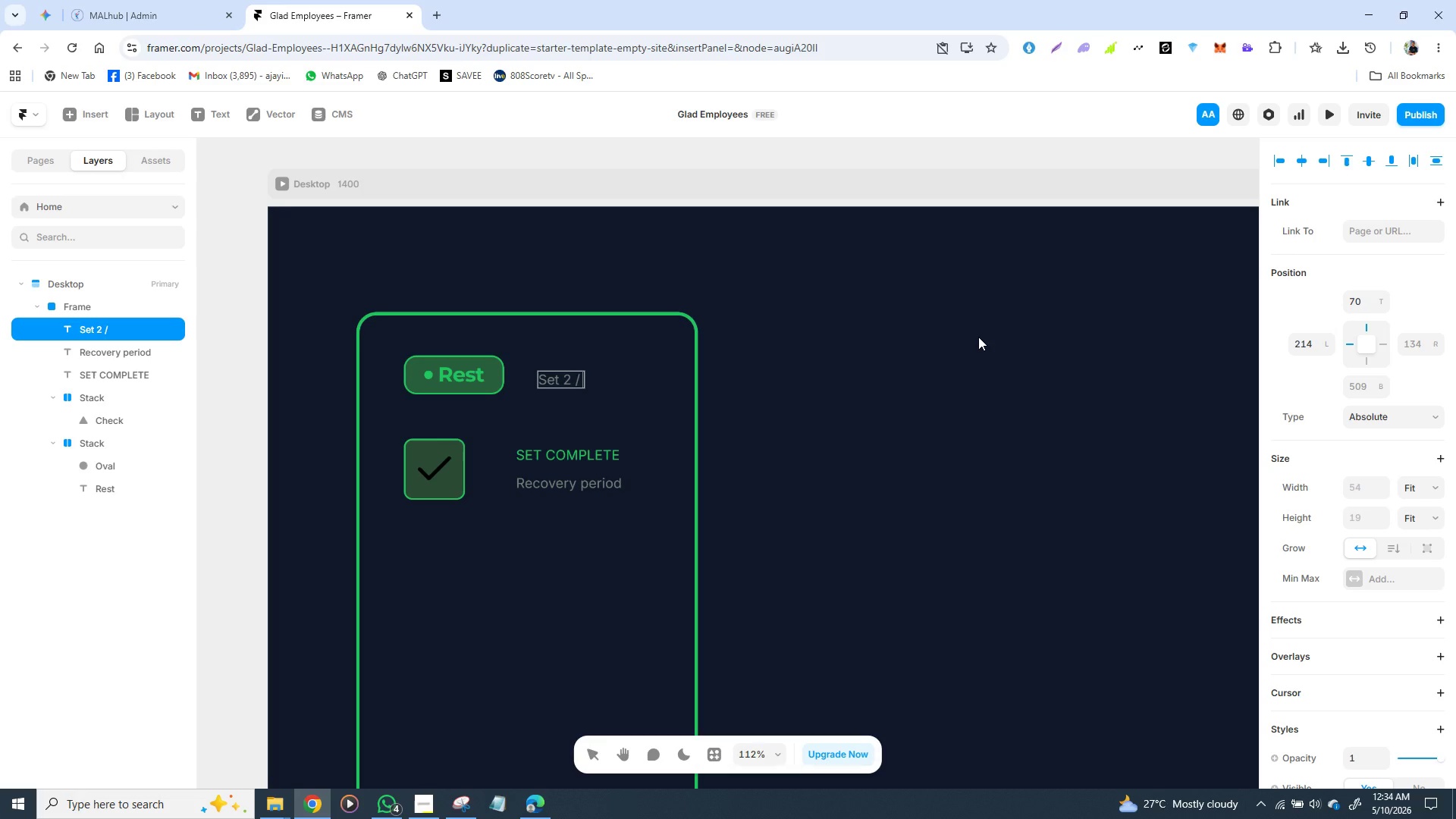 
key(5)
 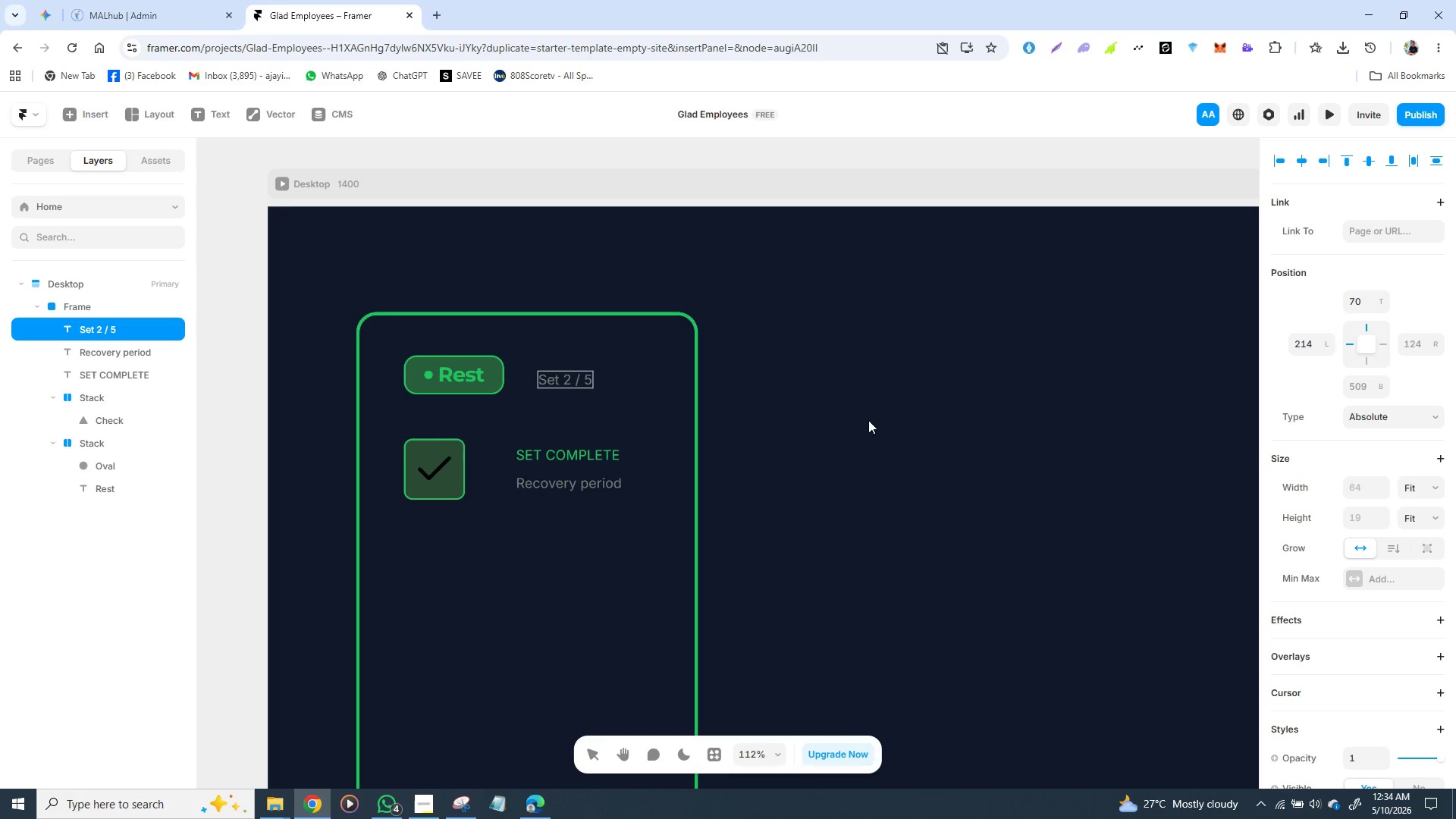 
left_click([889, 413])
 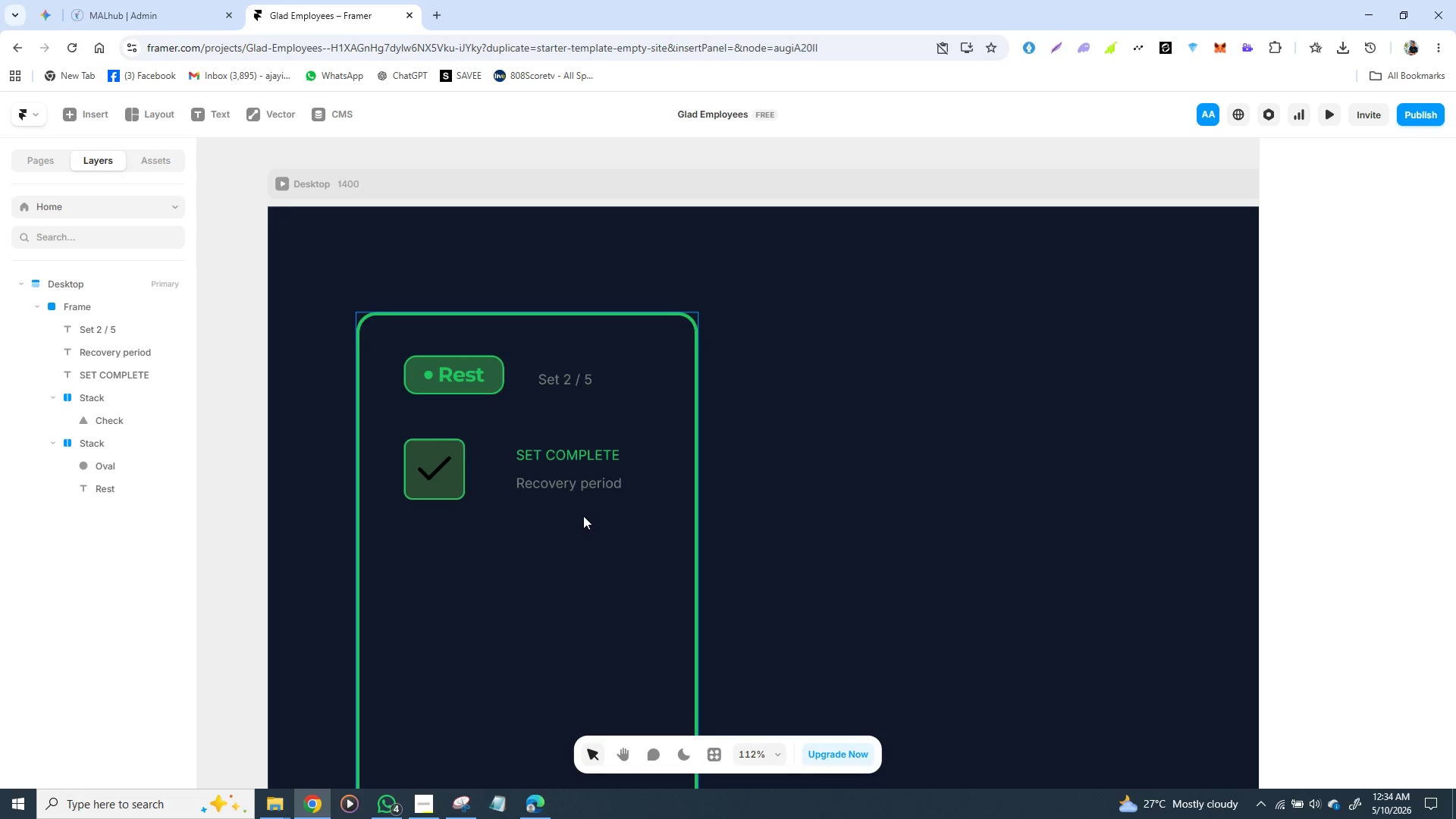 
wait(10.31)
 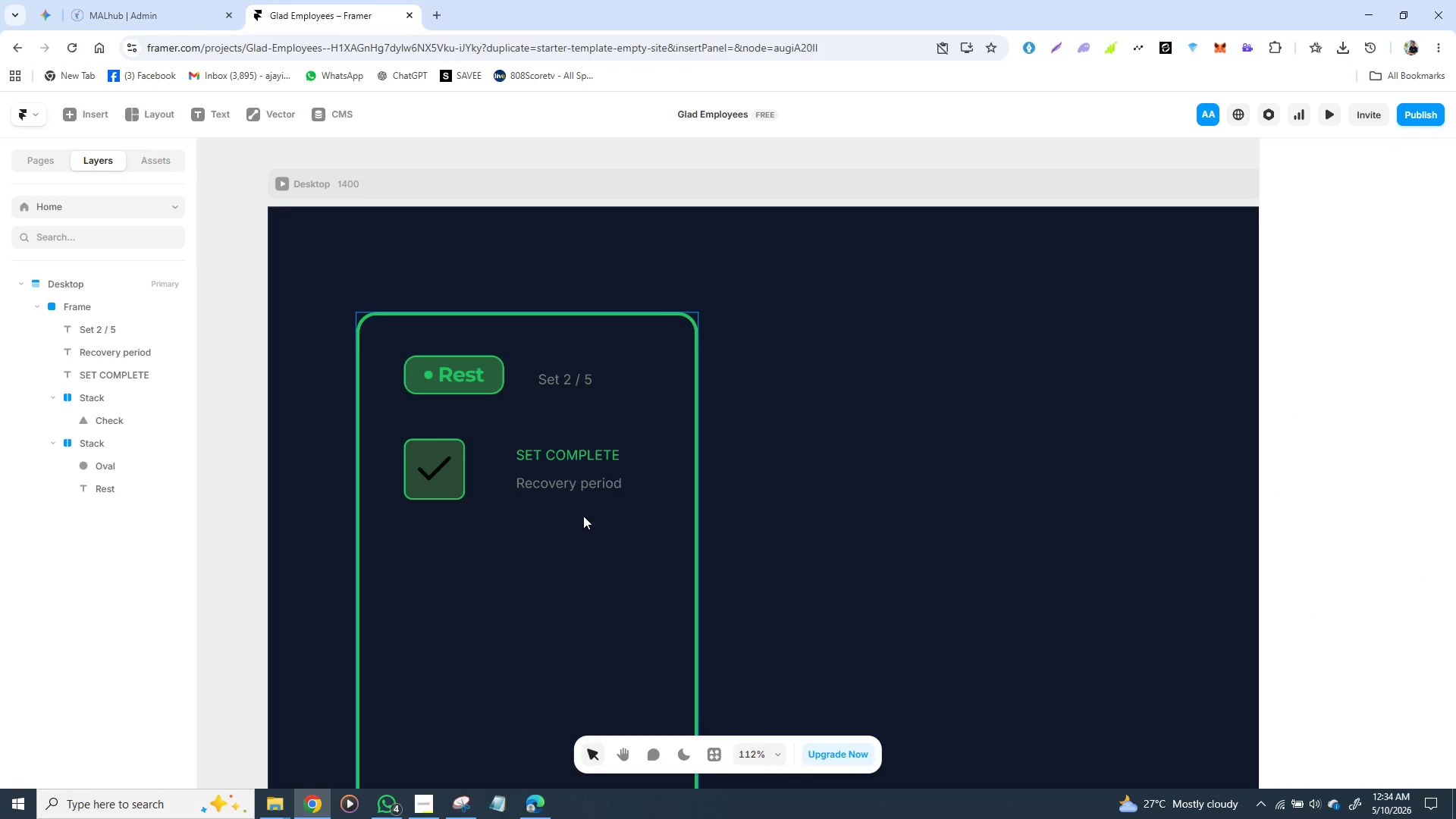 
left_click([547, 489])
 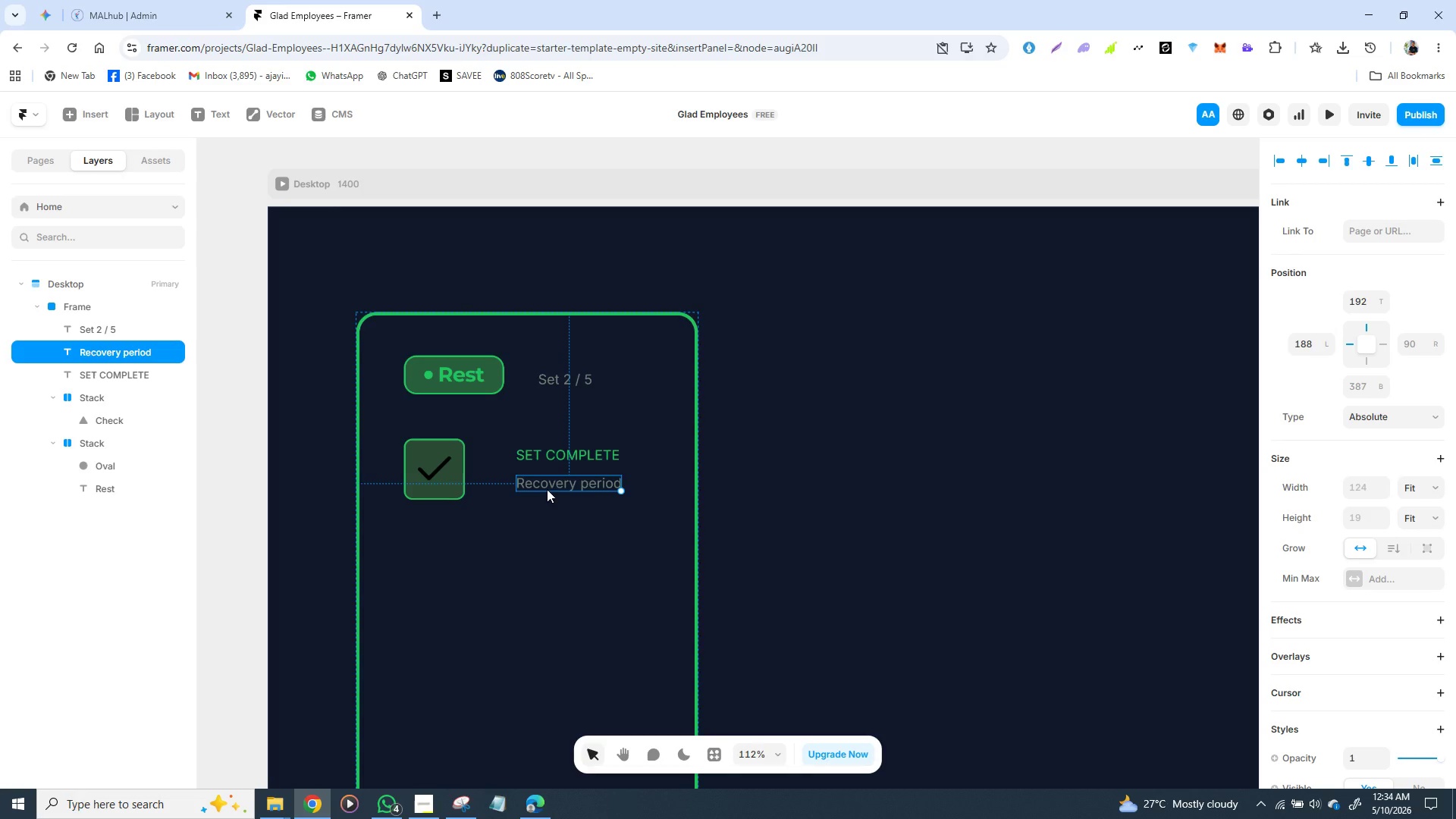 
key(Control+D)
 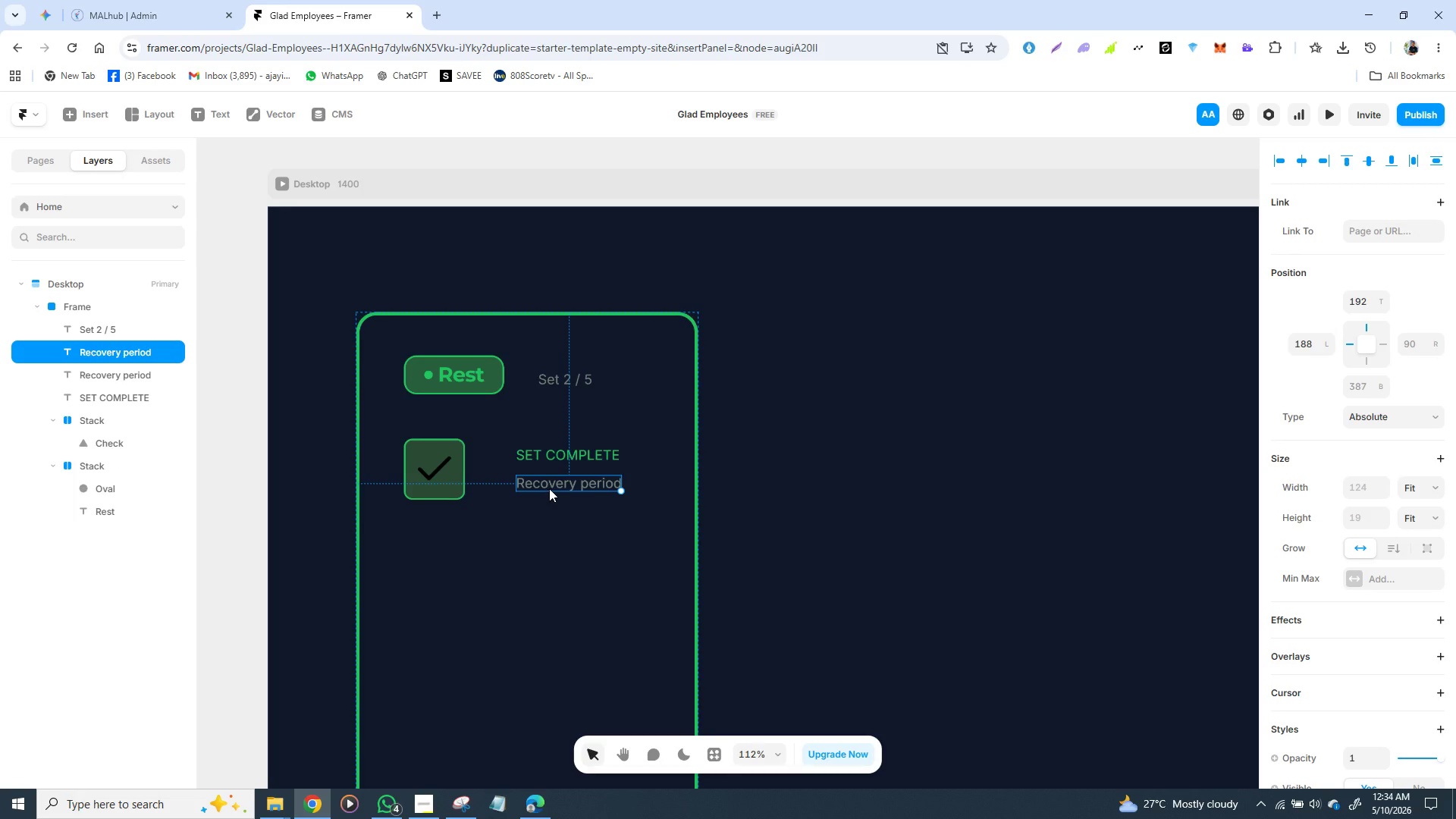 
left_click_drag(start_coordinate=[550, 488], to_coordinate=[433, 552])
 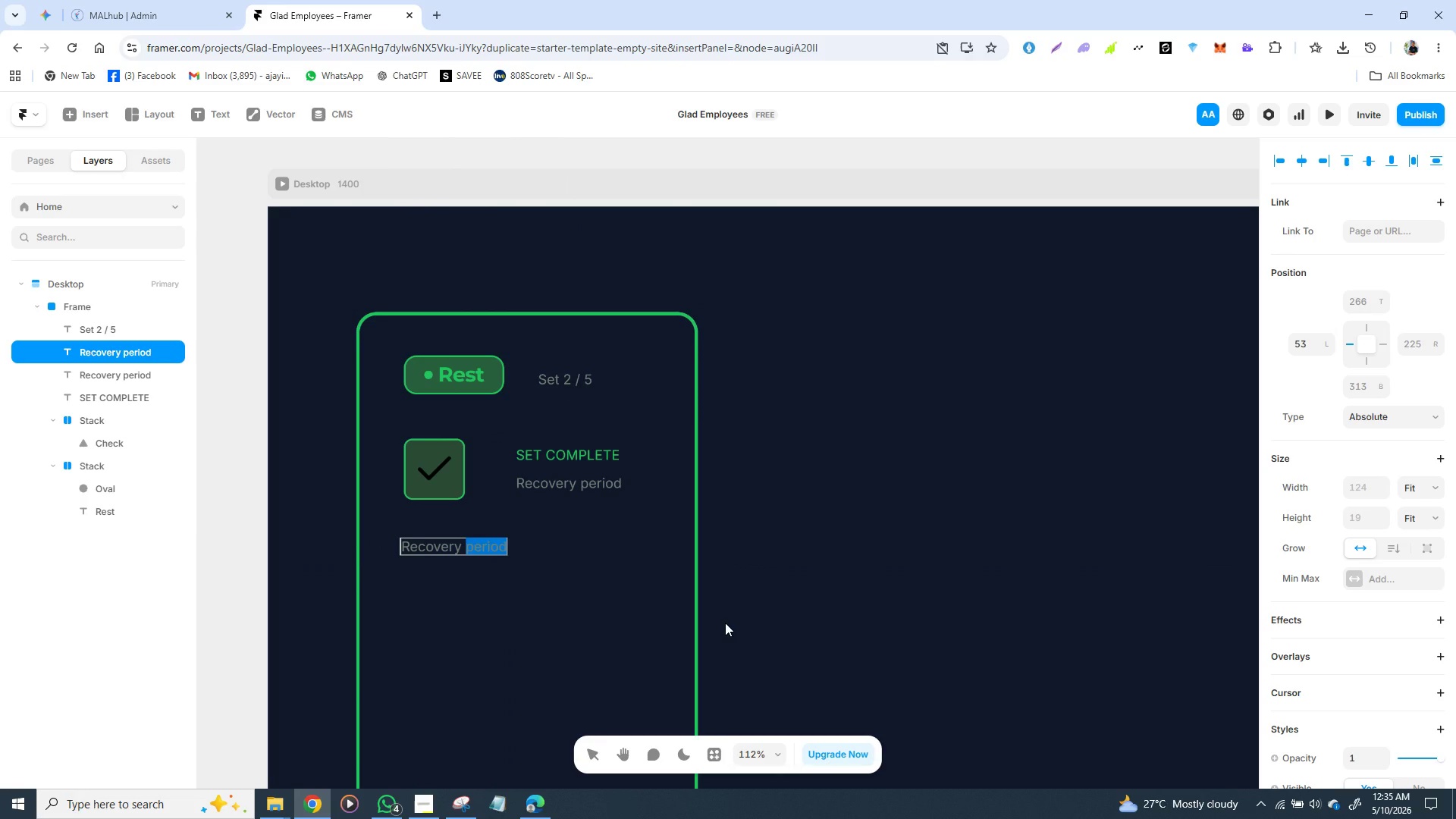 
type(Pha)
 